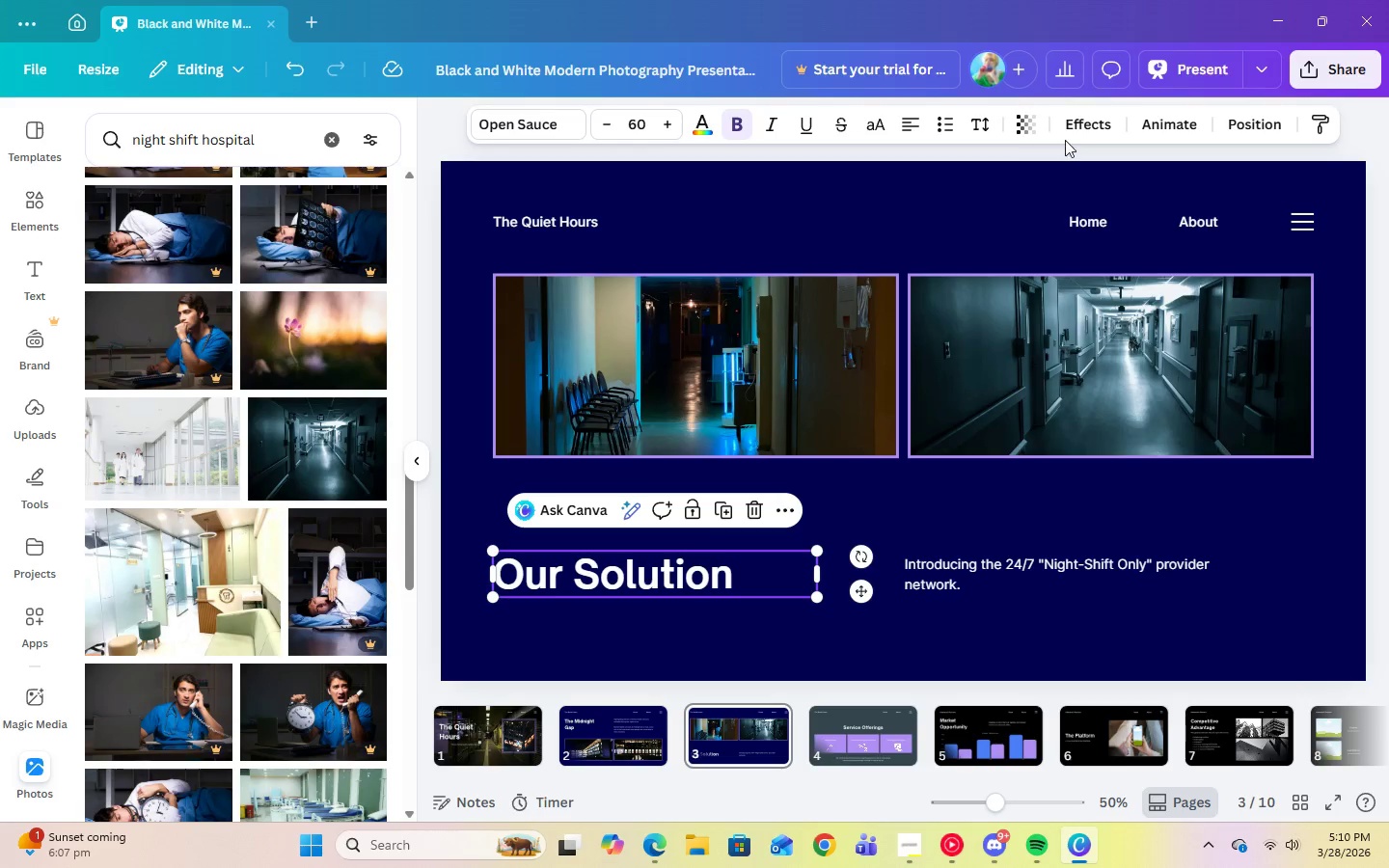 
left_click([1077, 128])
 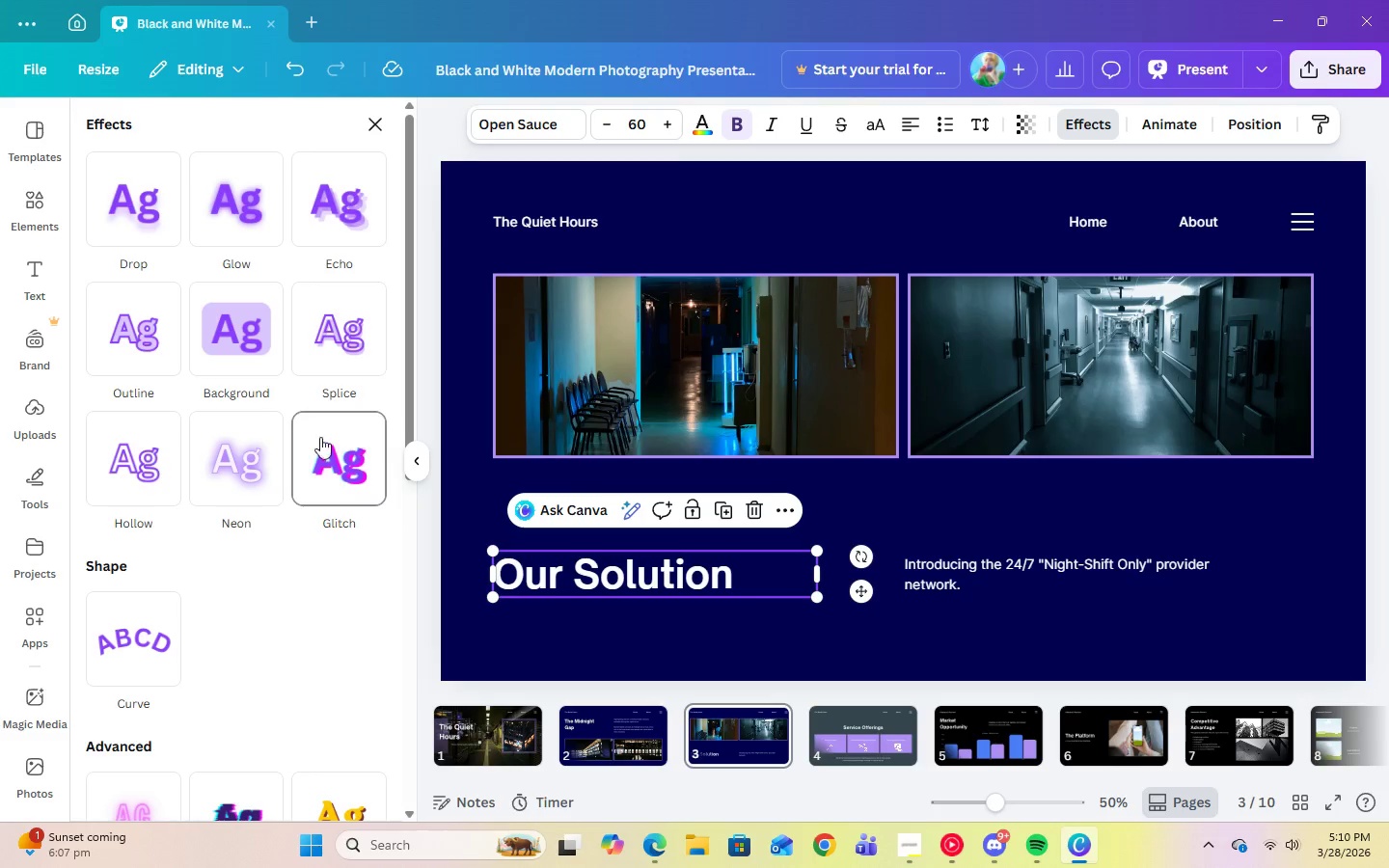 
left_click([140, 342])
 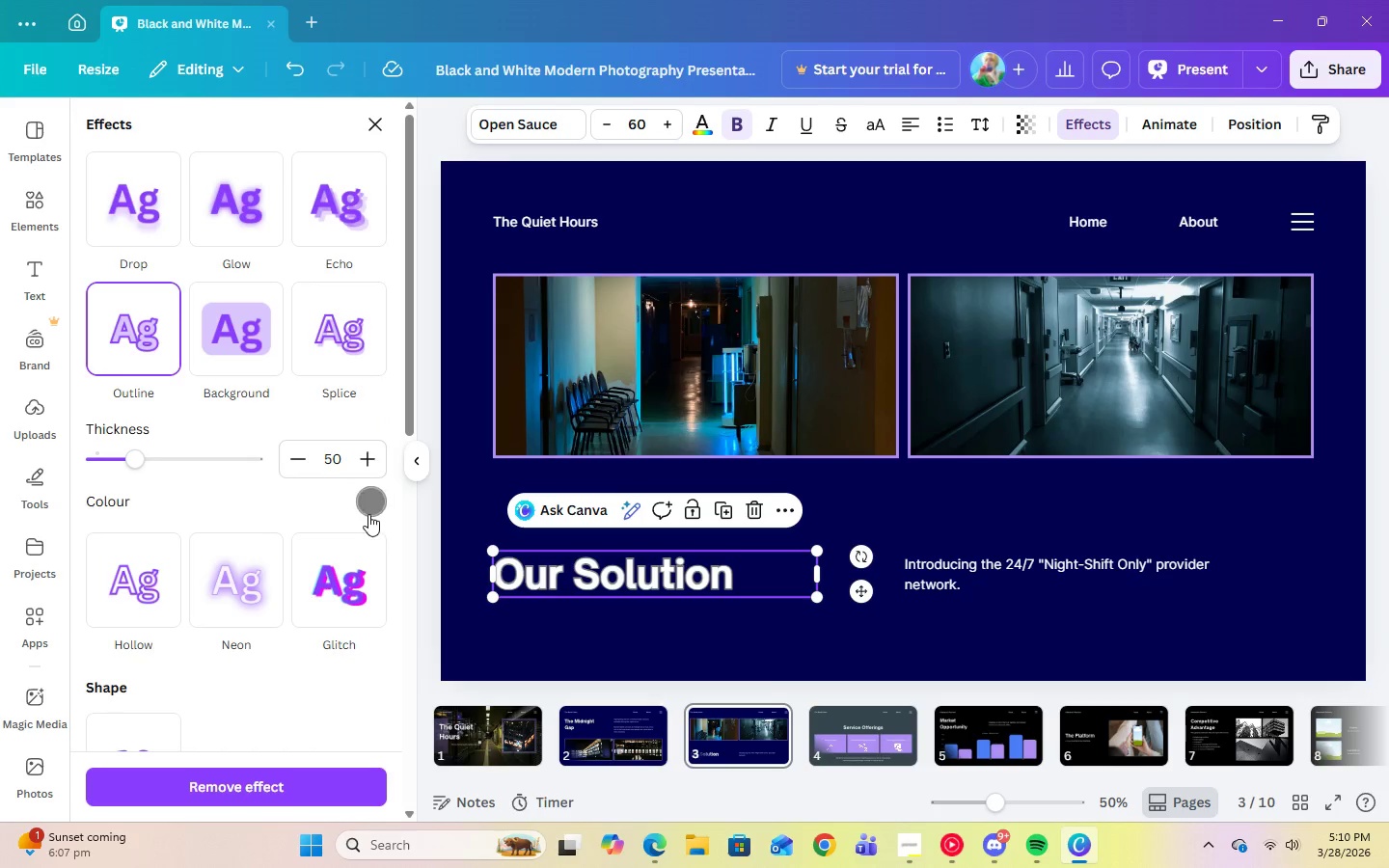 
left_click([368, 508])
 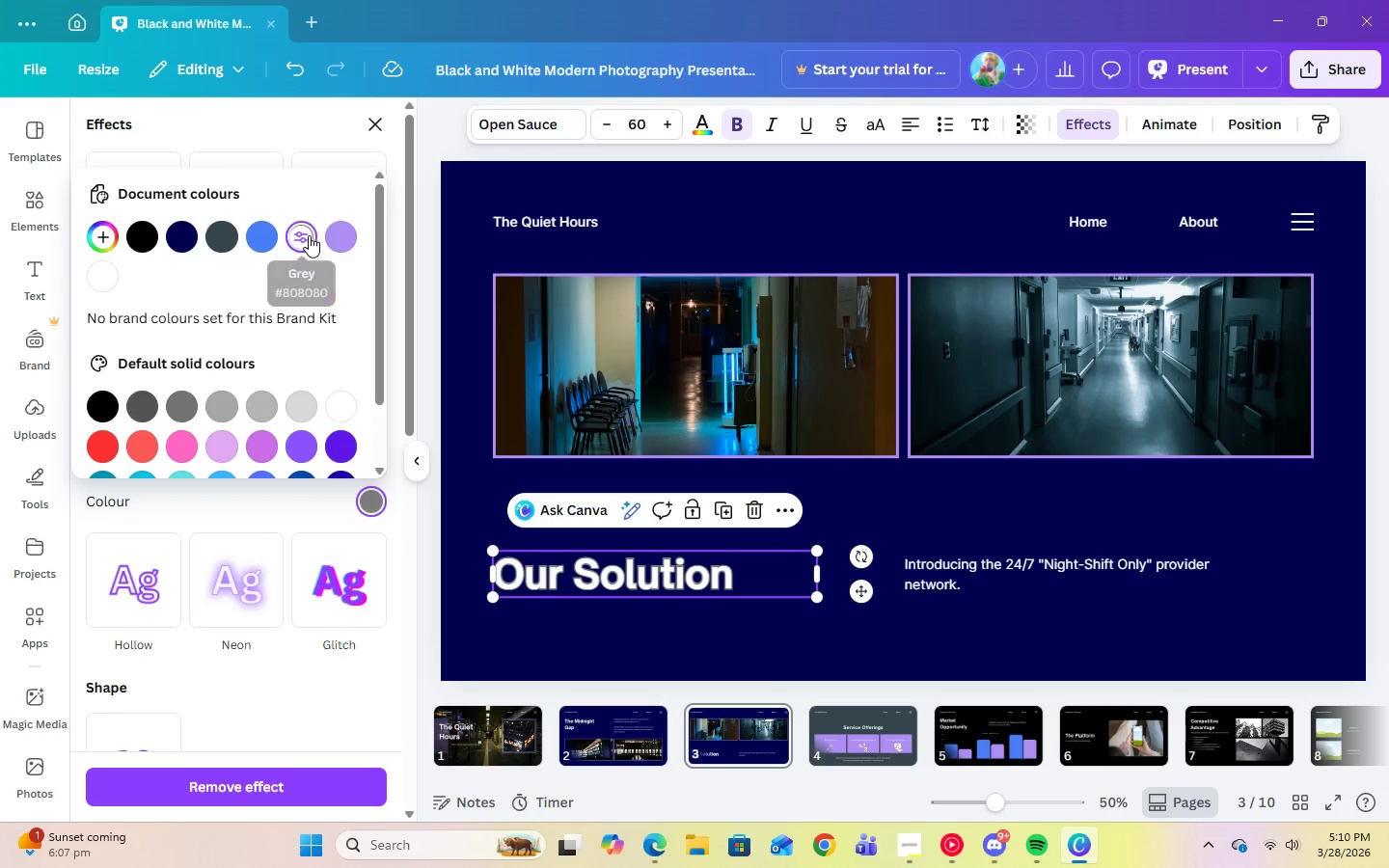 
left_click([939, 507])
 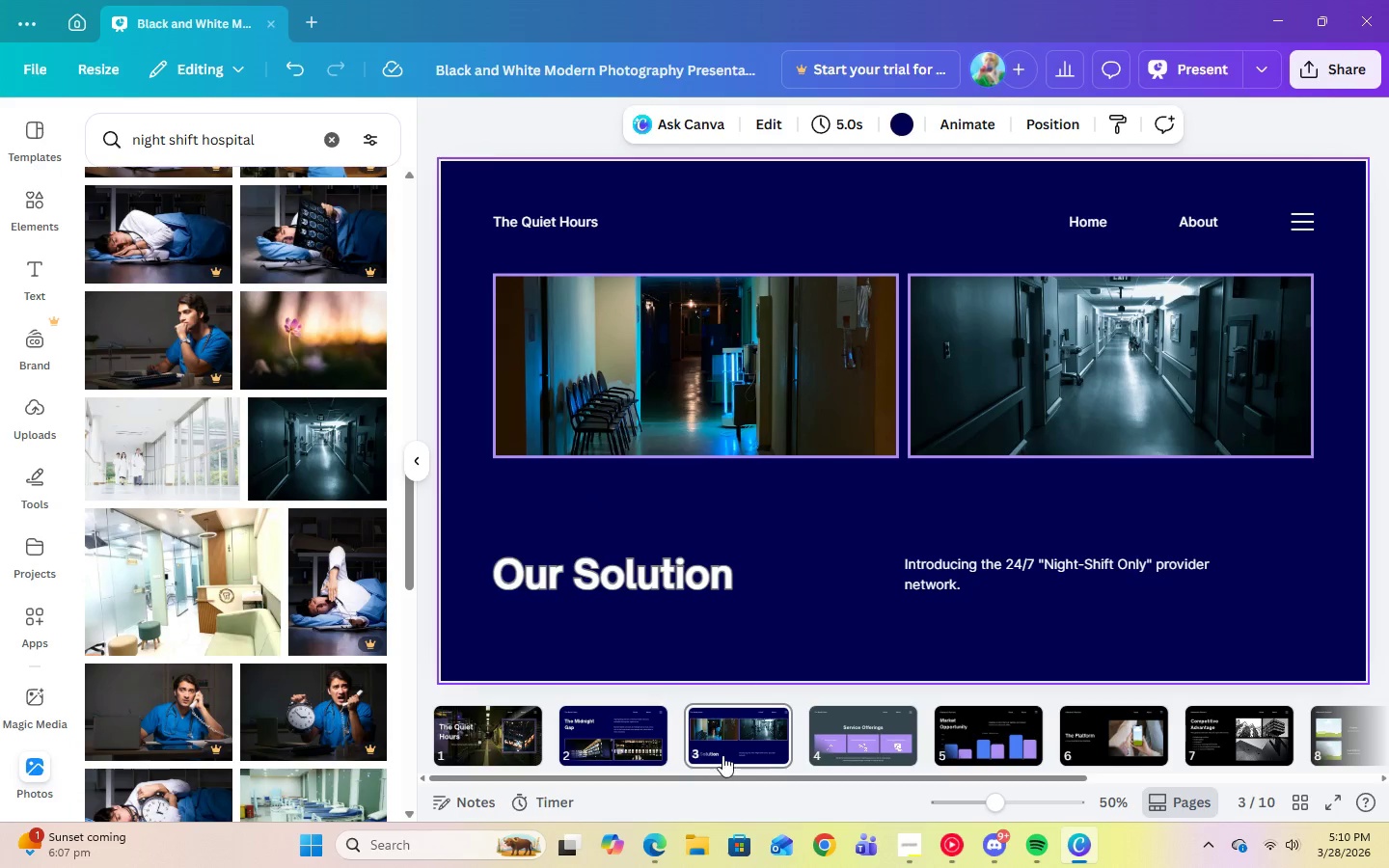 
left_click([865, 739])
 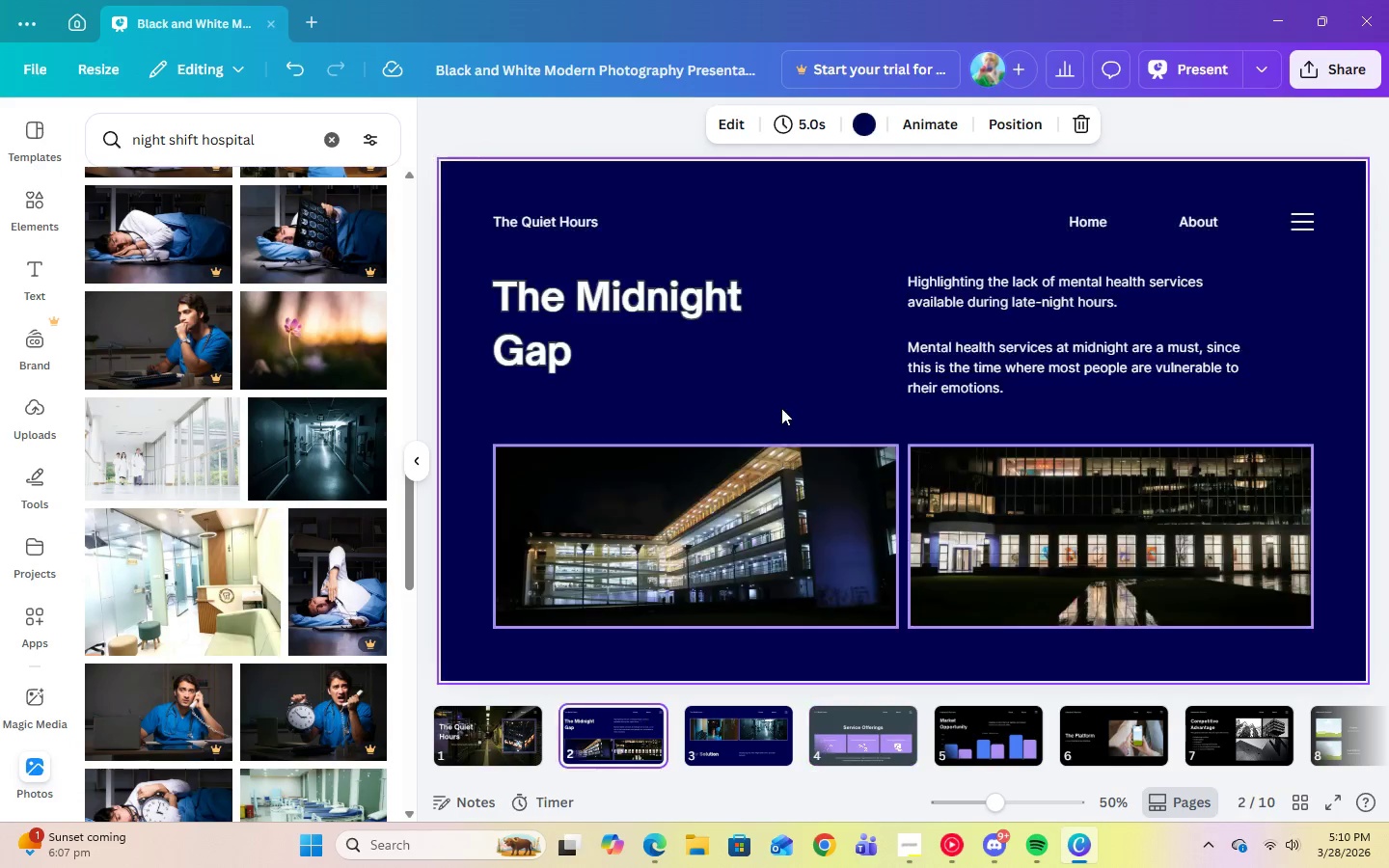 
left_click([1196, 50])
 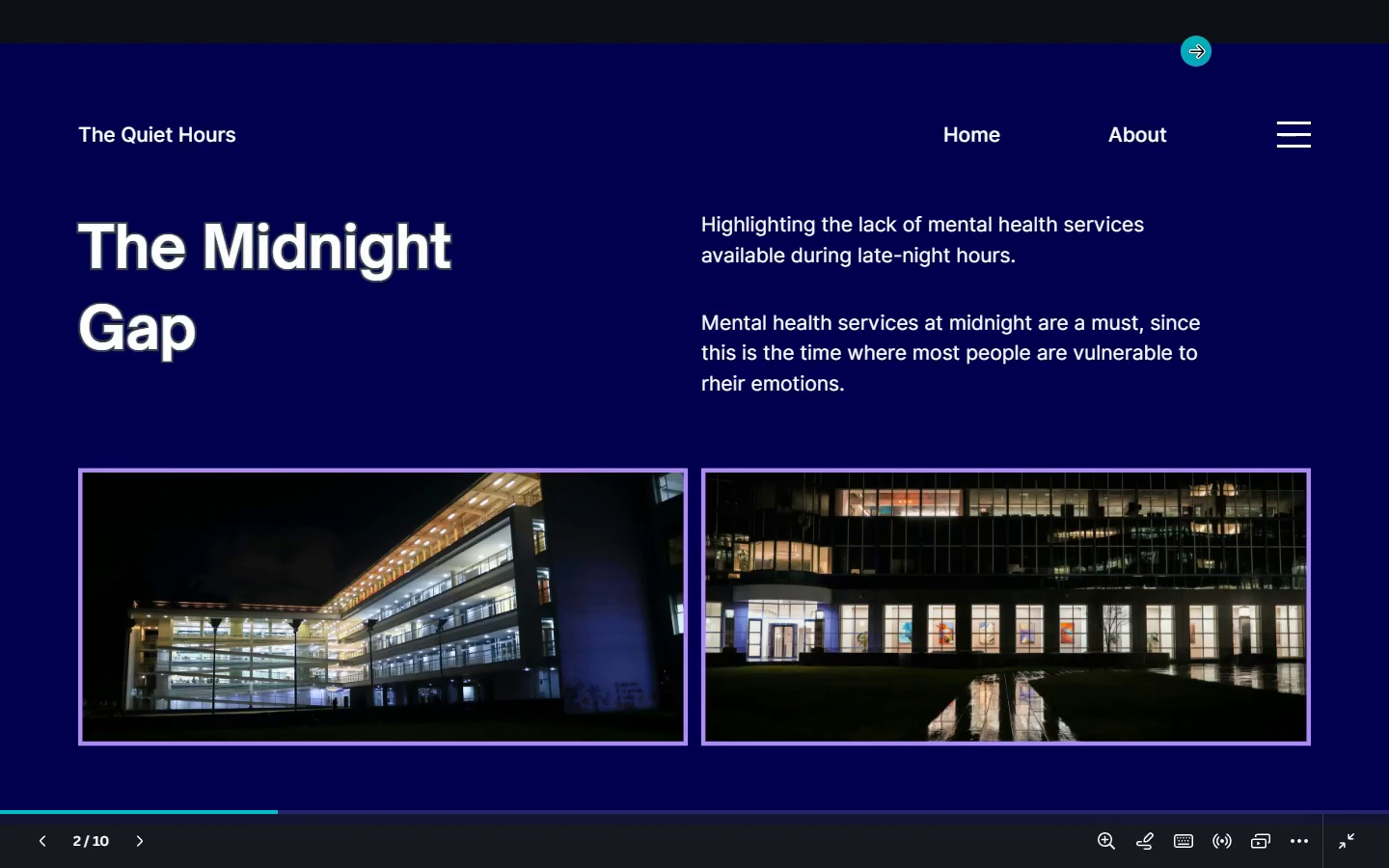 
key(Escape)
 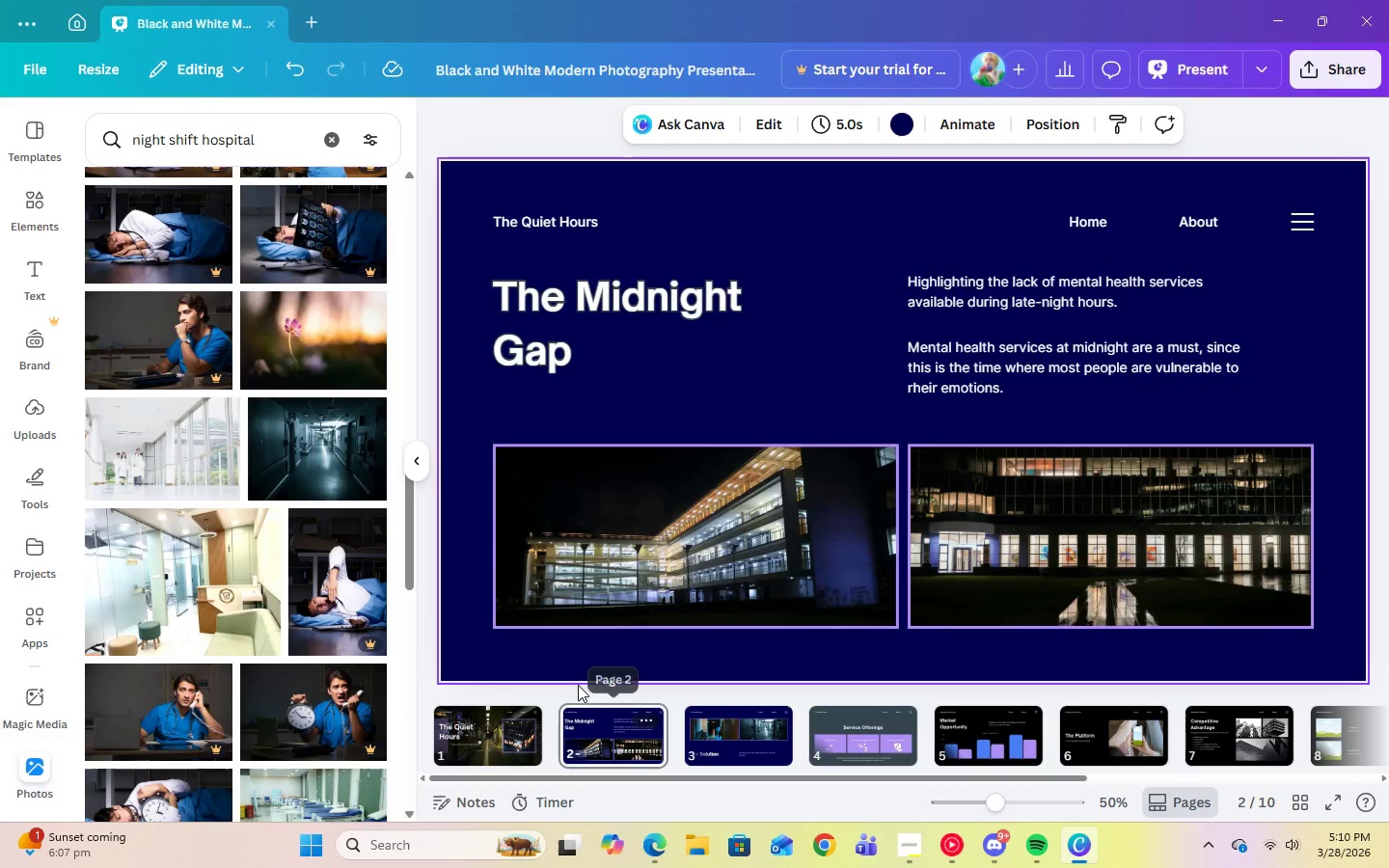 
left_click([594, 344])
 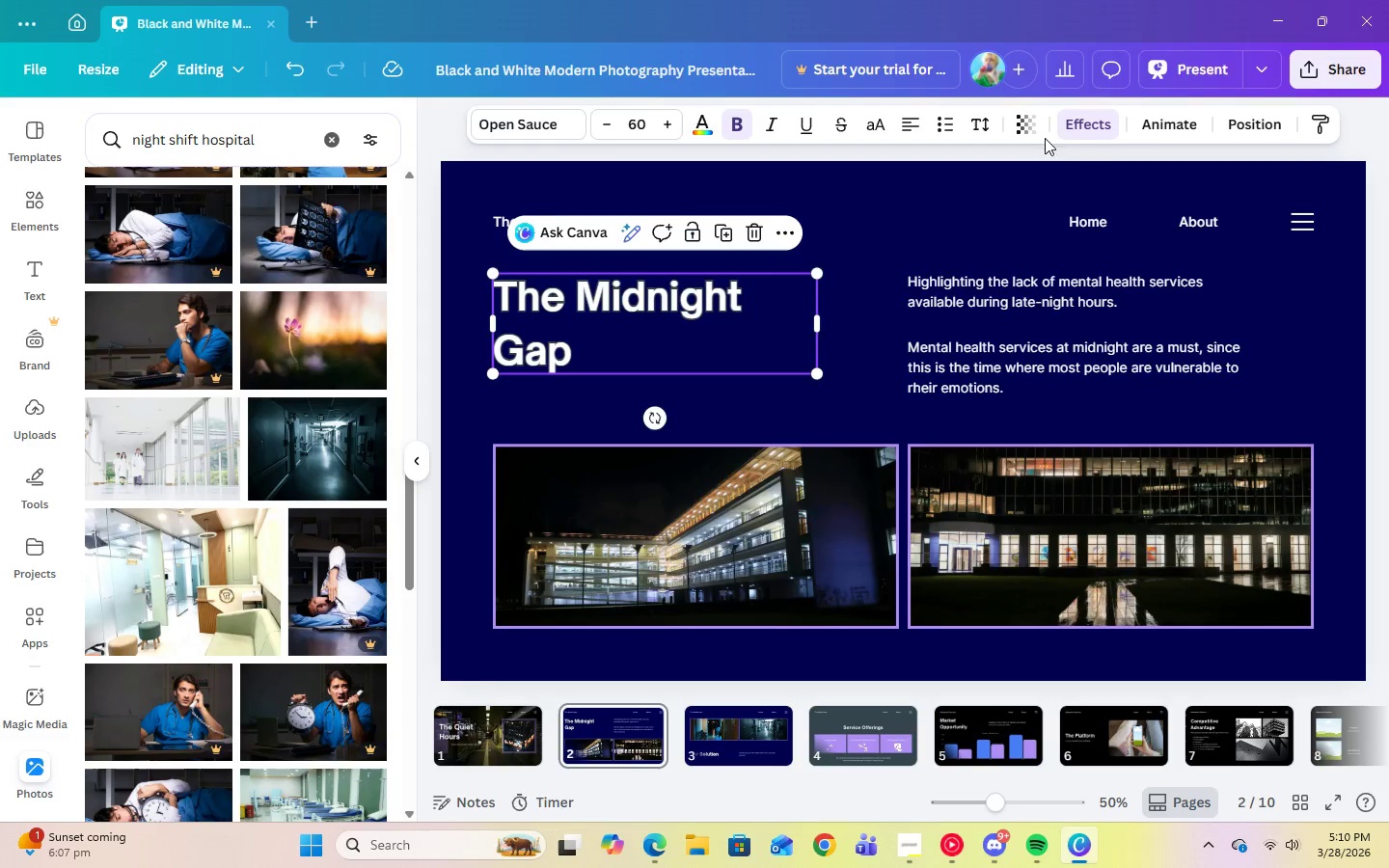 
left_click([1068, 127])
 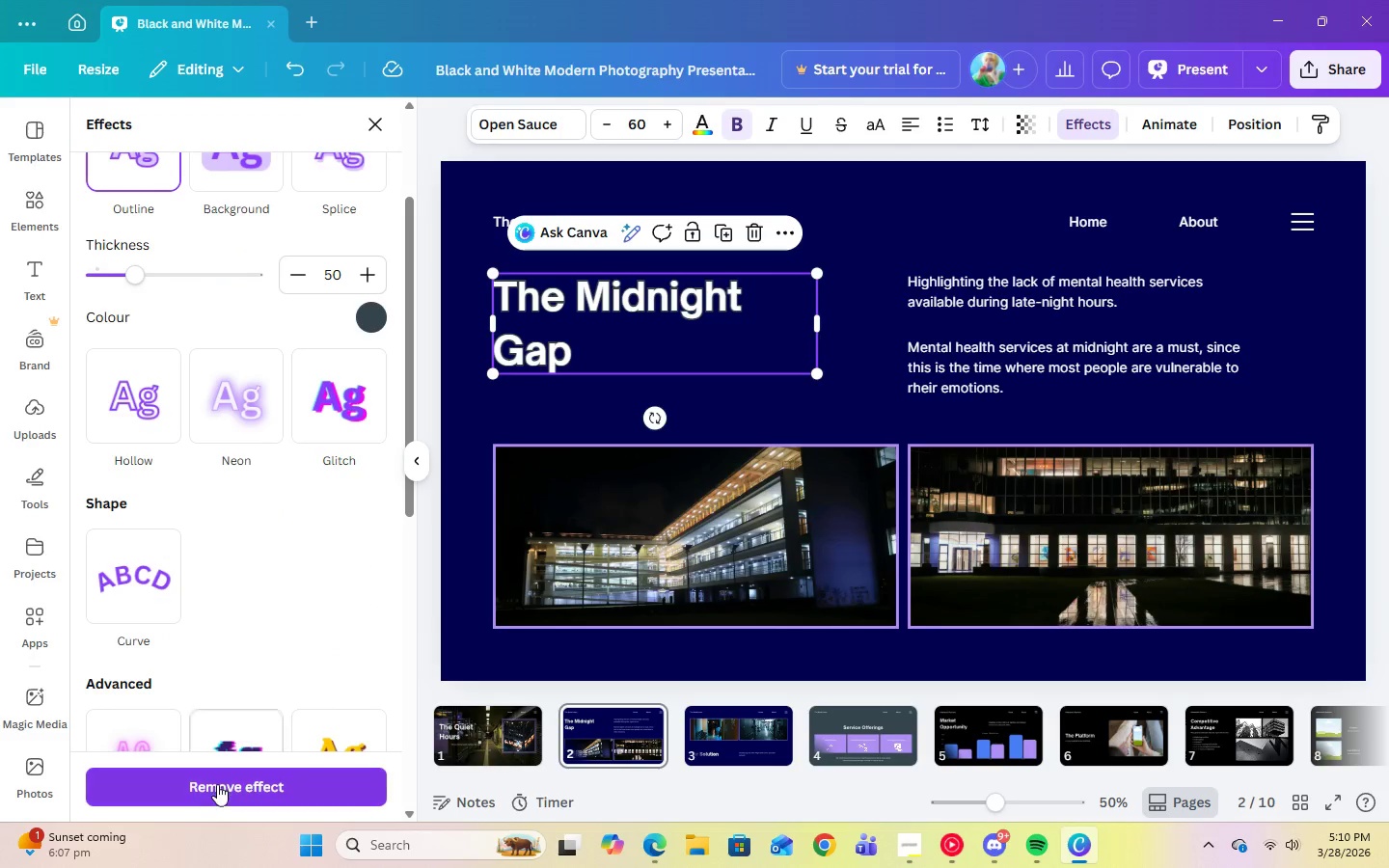 
left_click([217, 784])
 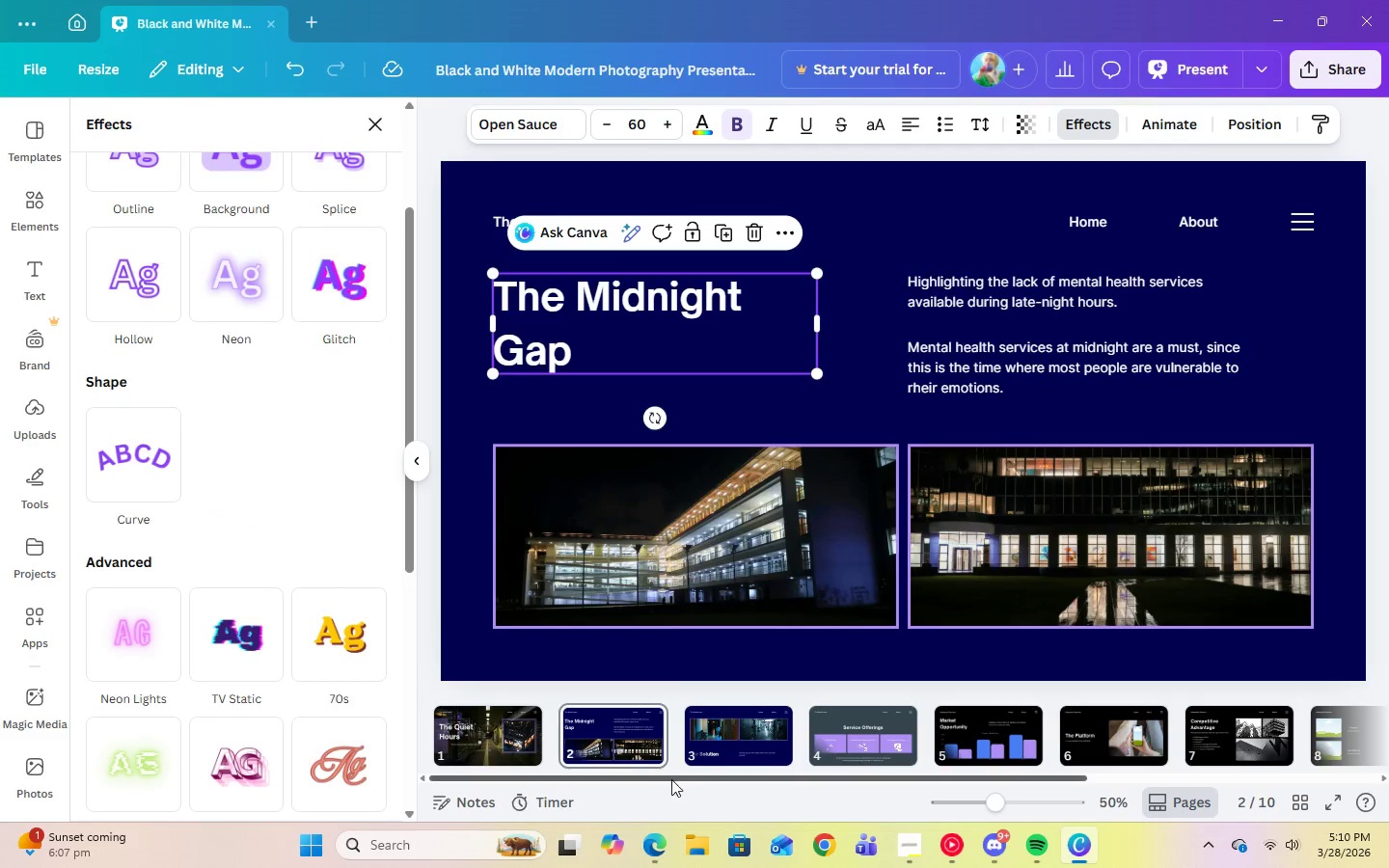 
left_click([711, 743])
 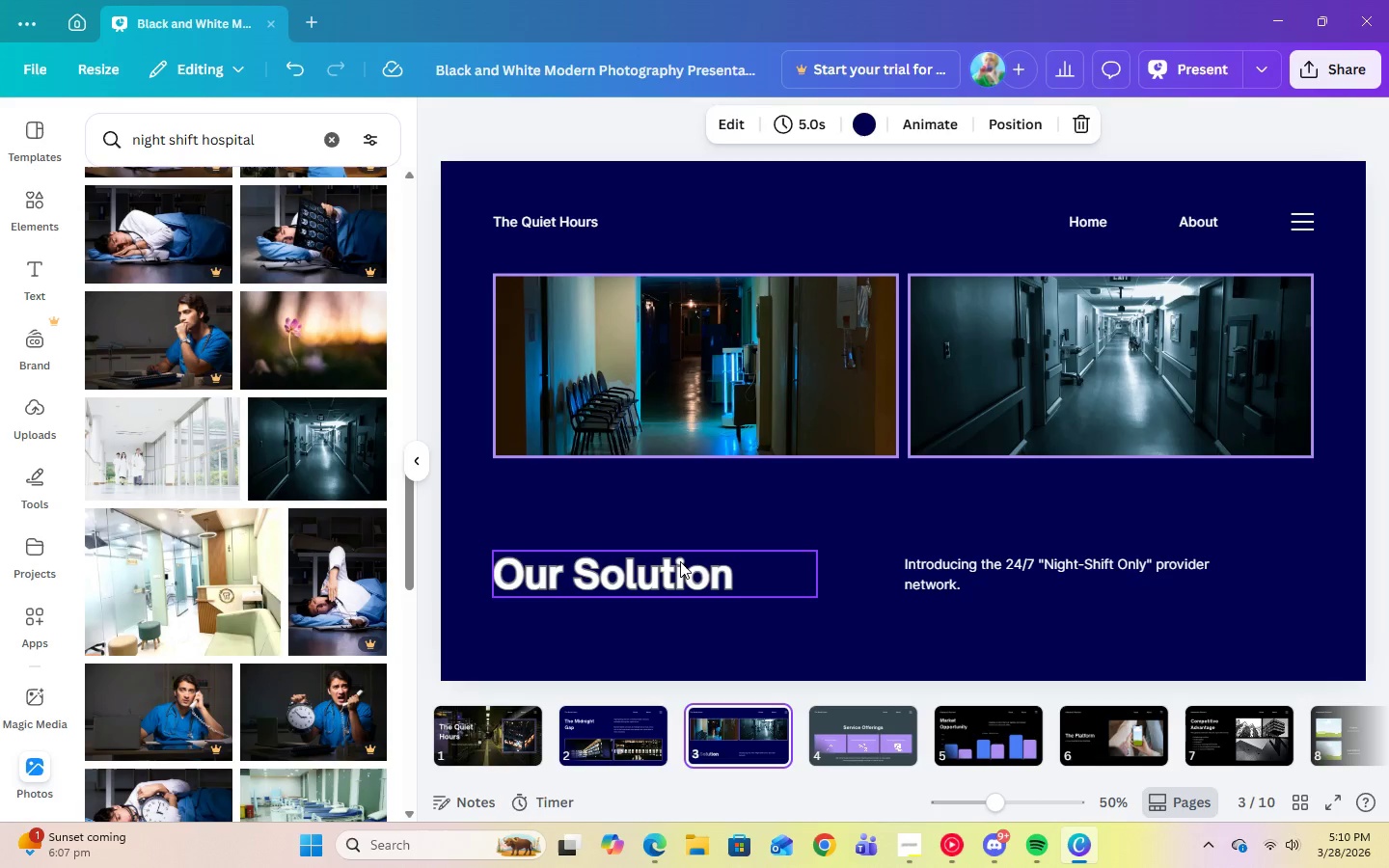 
left_click([680, 560])
 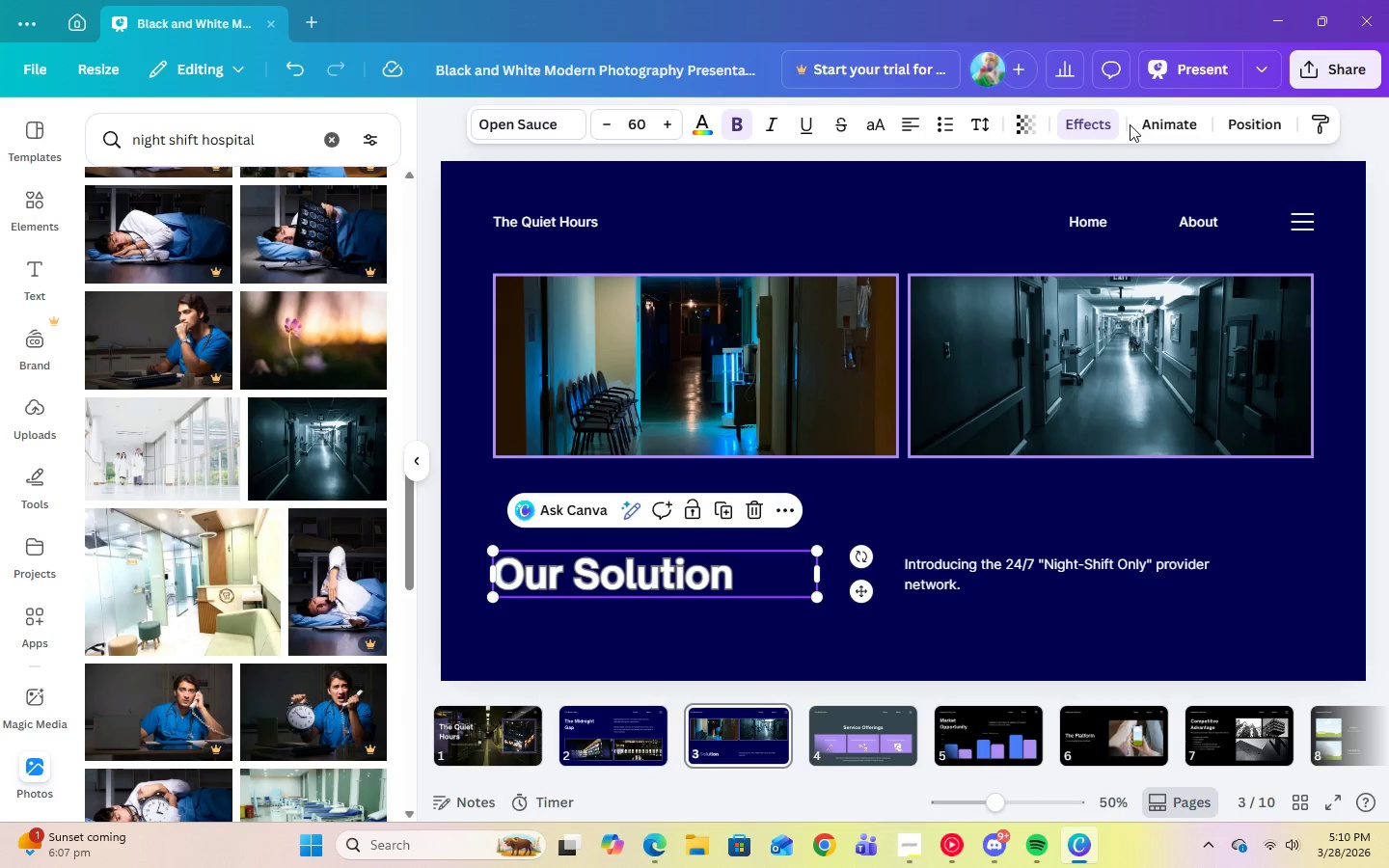 
left_click([1101, 124])
 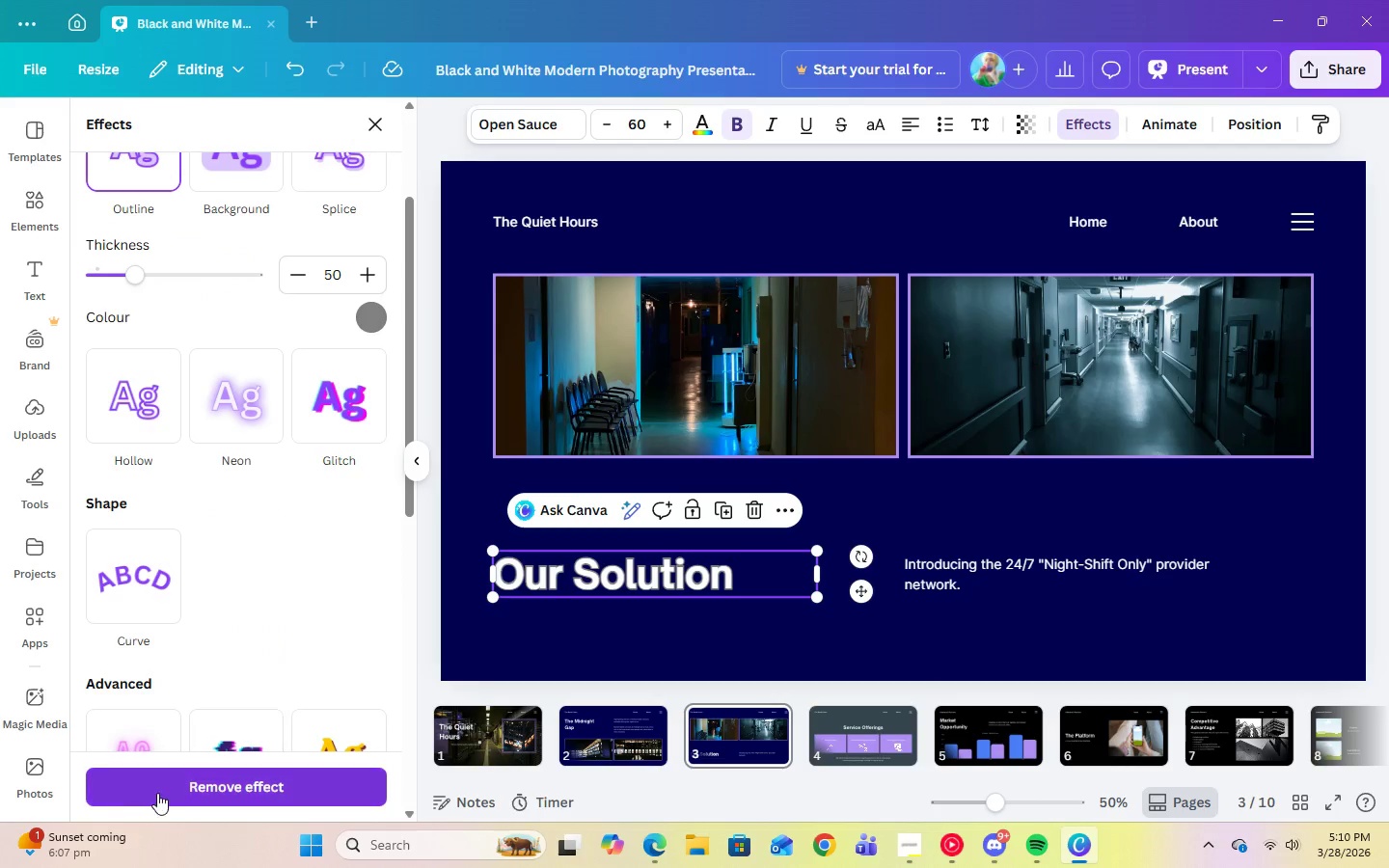 
left_click([160, 789])
 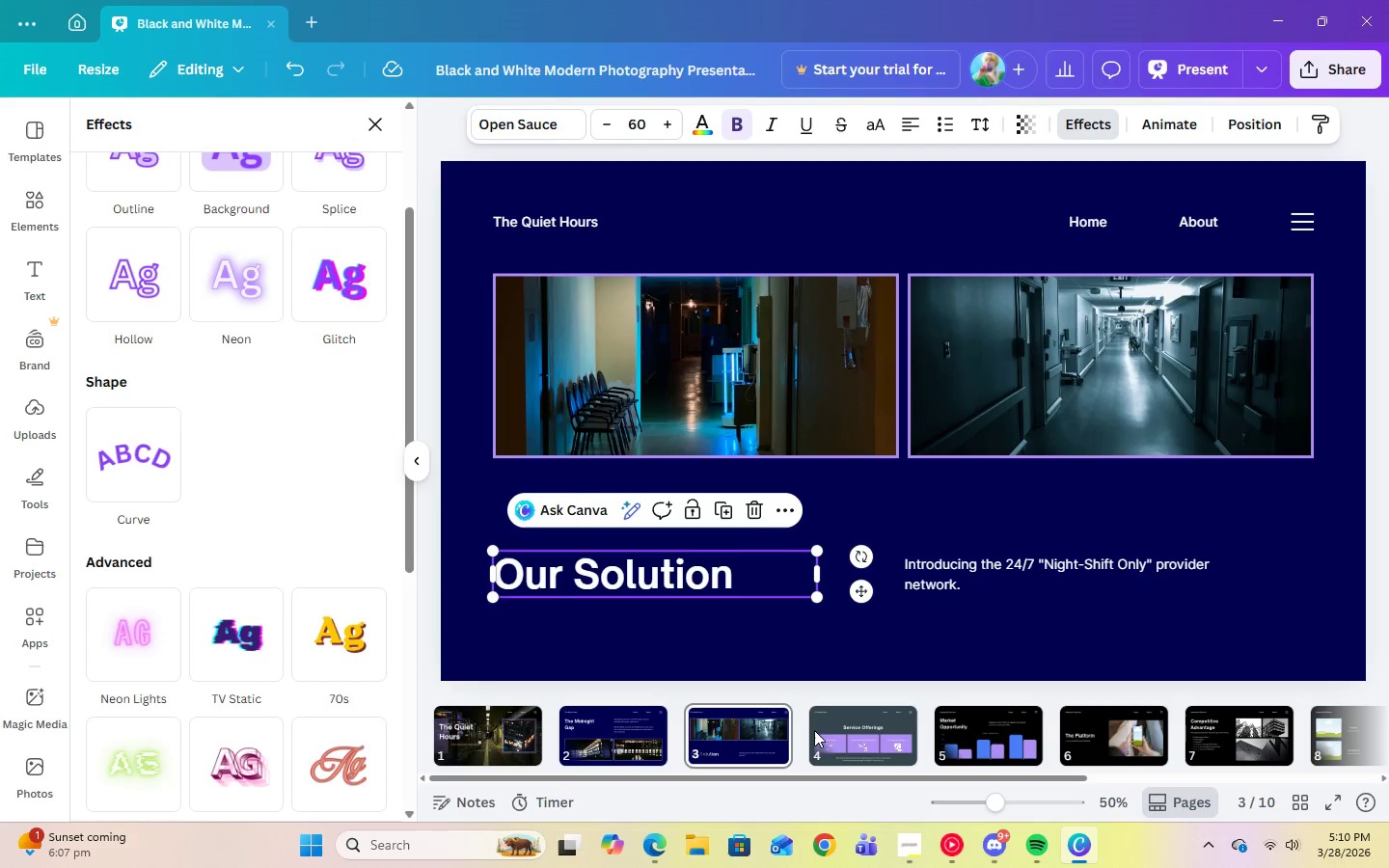 
left_click([835, 730])
 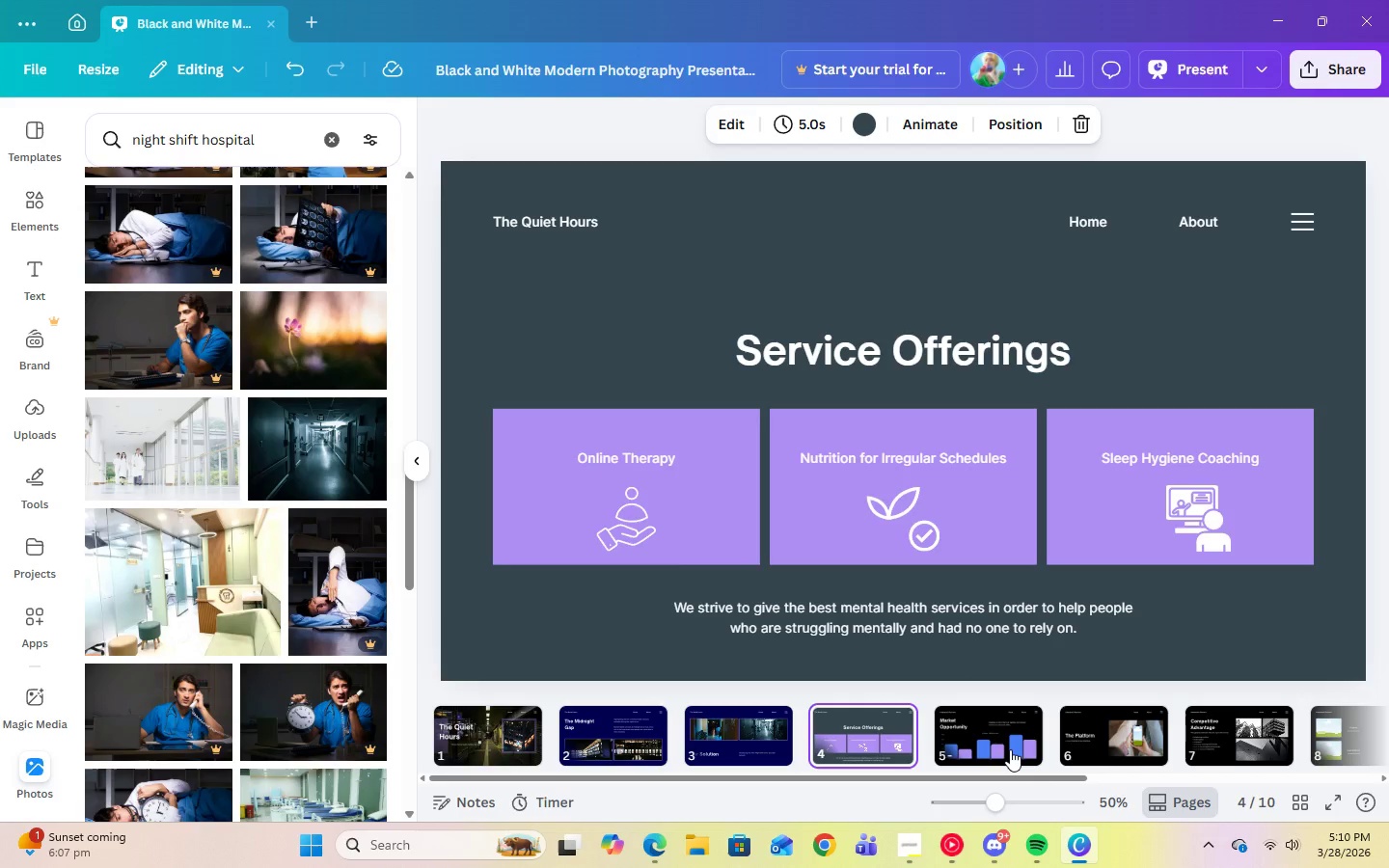 
wait(7.52)
 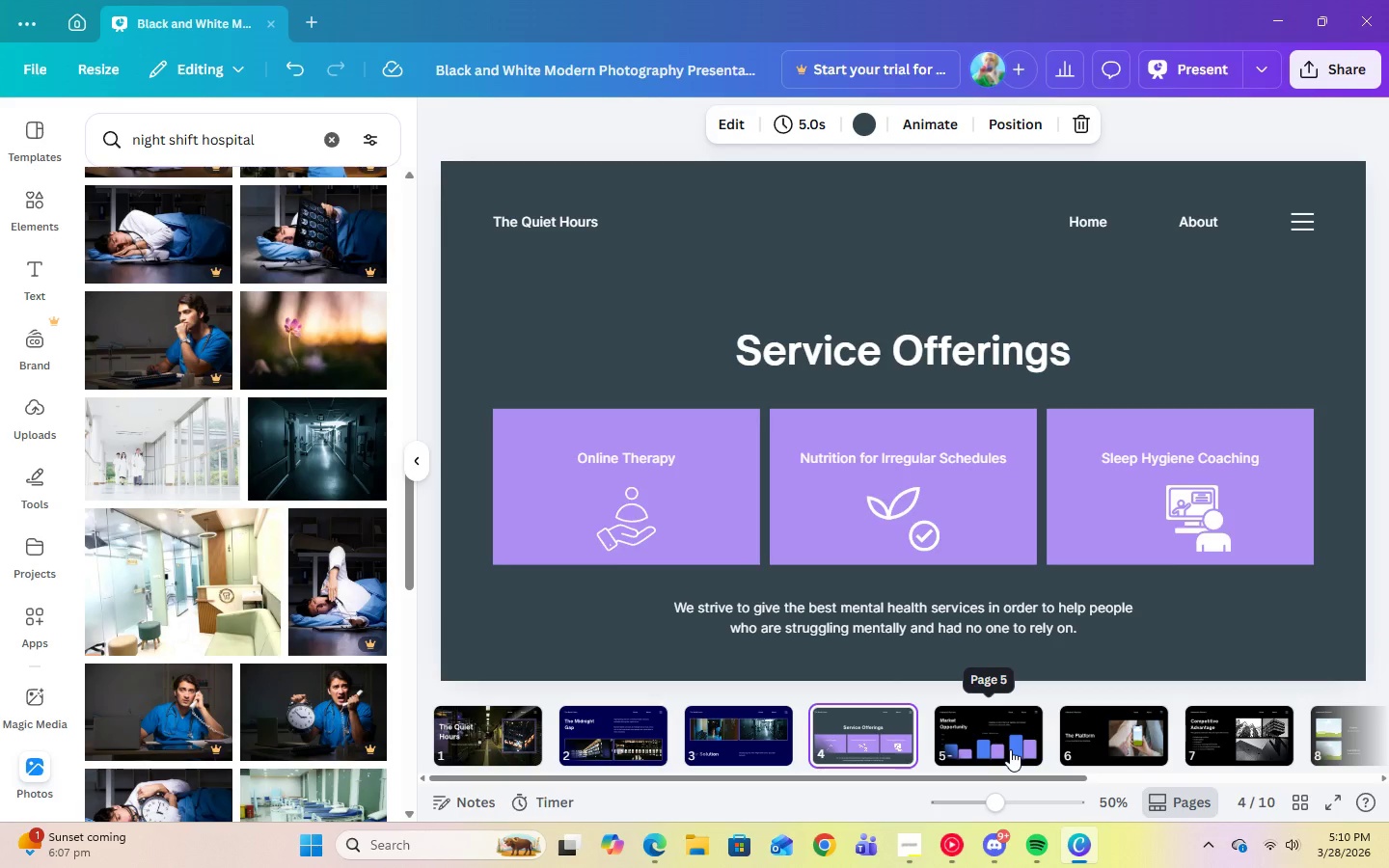 
left_click([650, 851])
 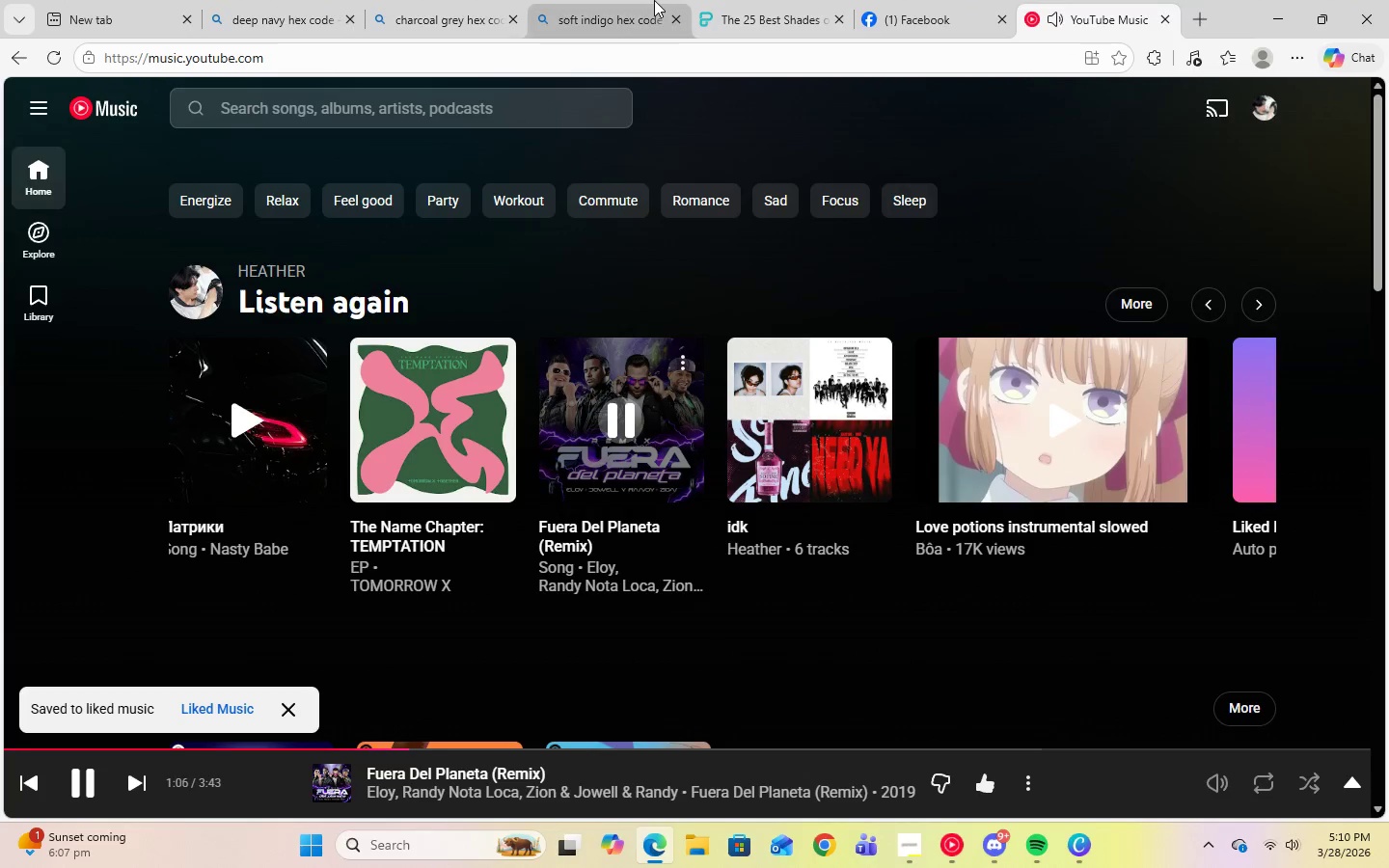 
left_click([546, 22])
 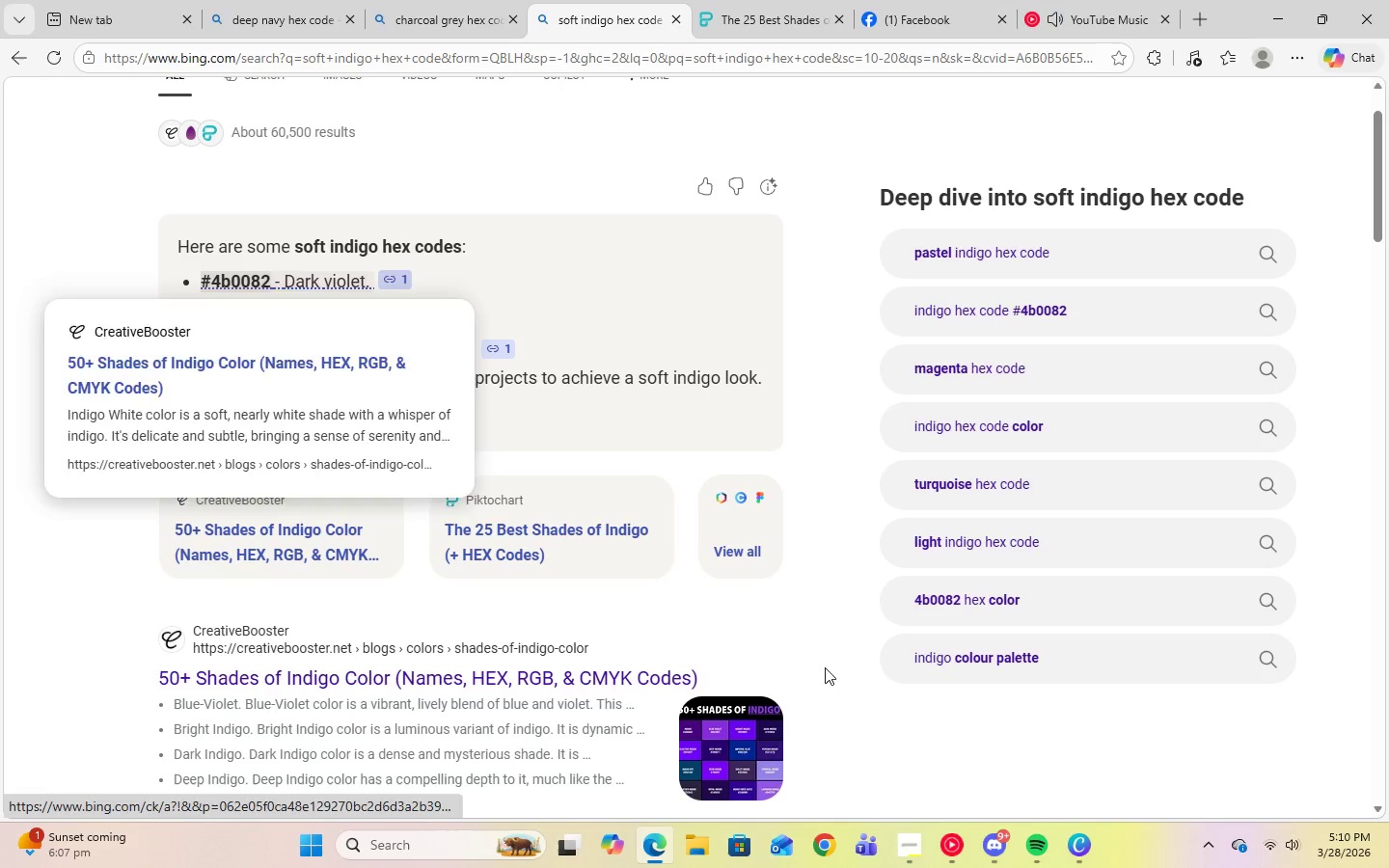 
left_click([1073, 841])
 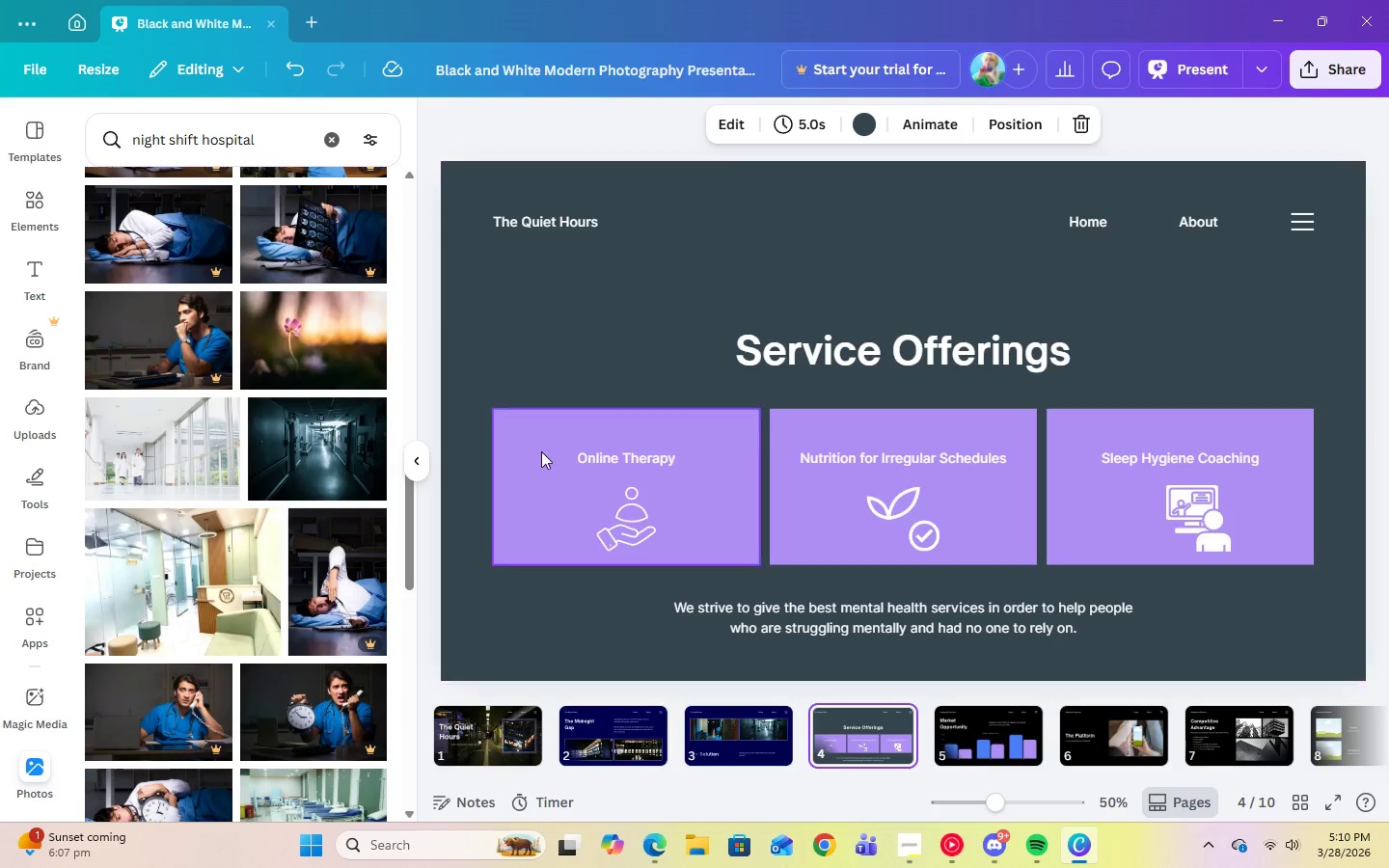 
left_click([541, 451])
 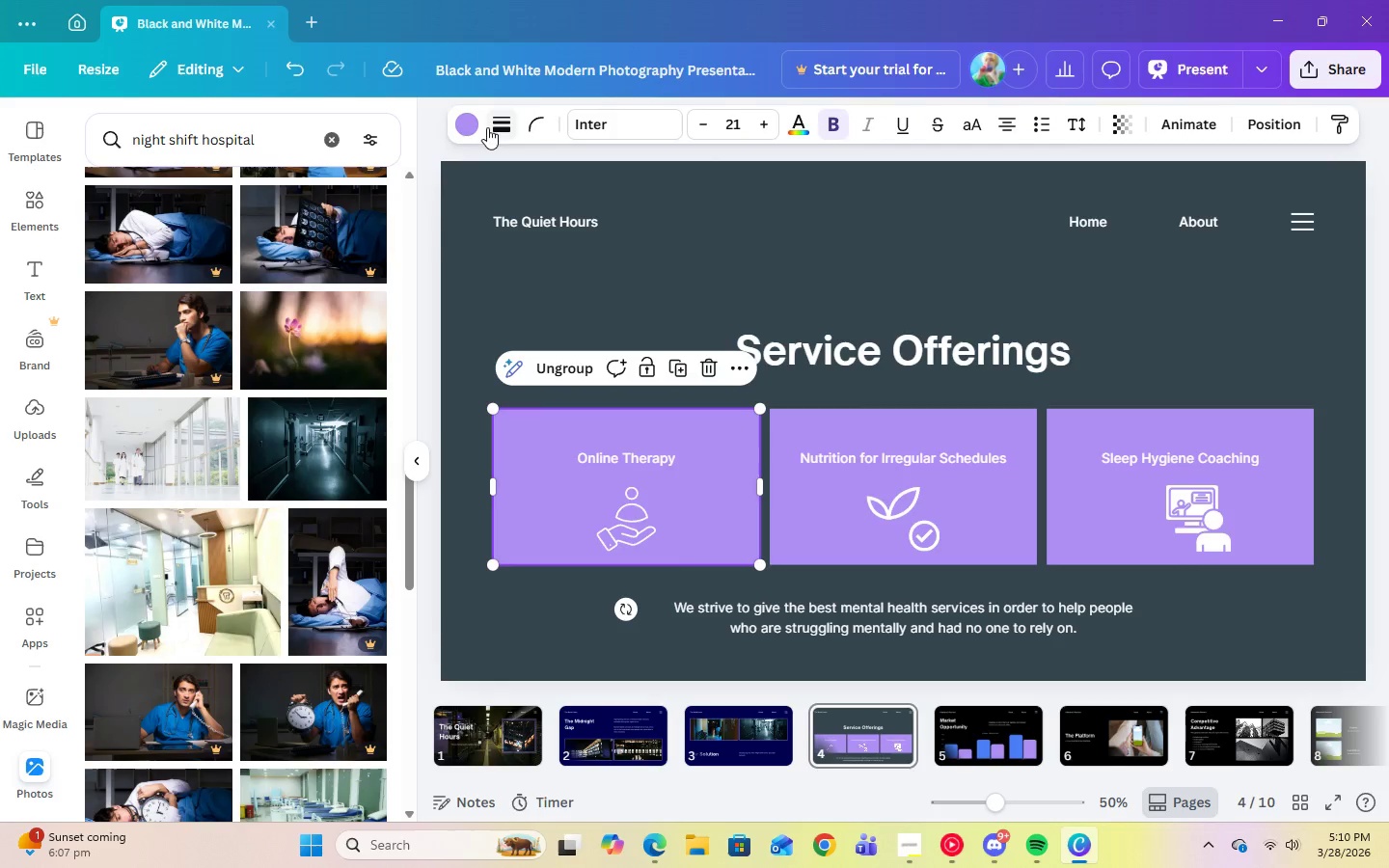 
left_click([477, 125])
 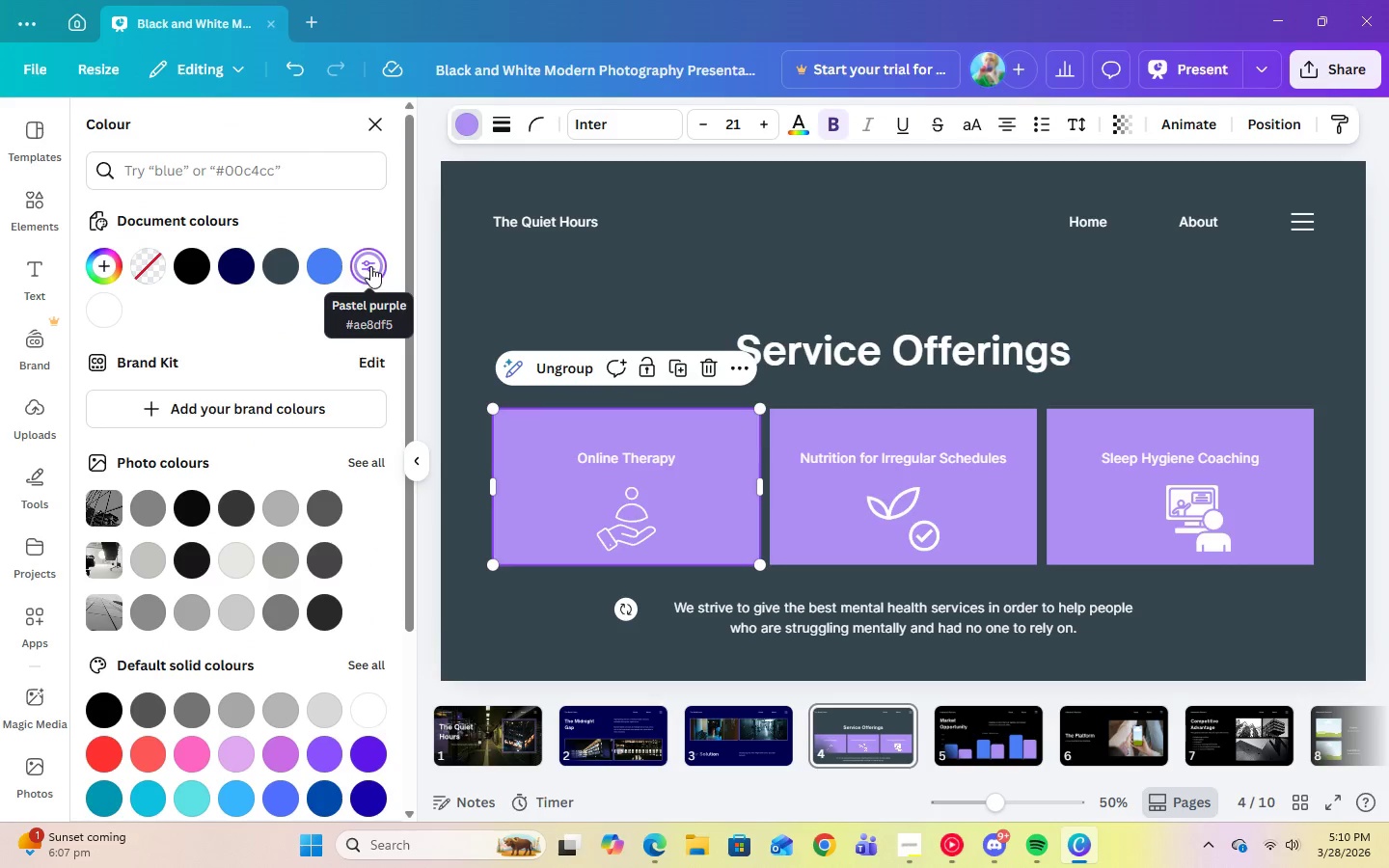 
double_click([370, 266])
 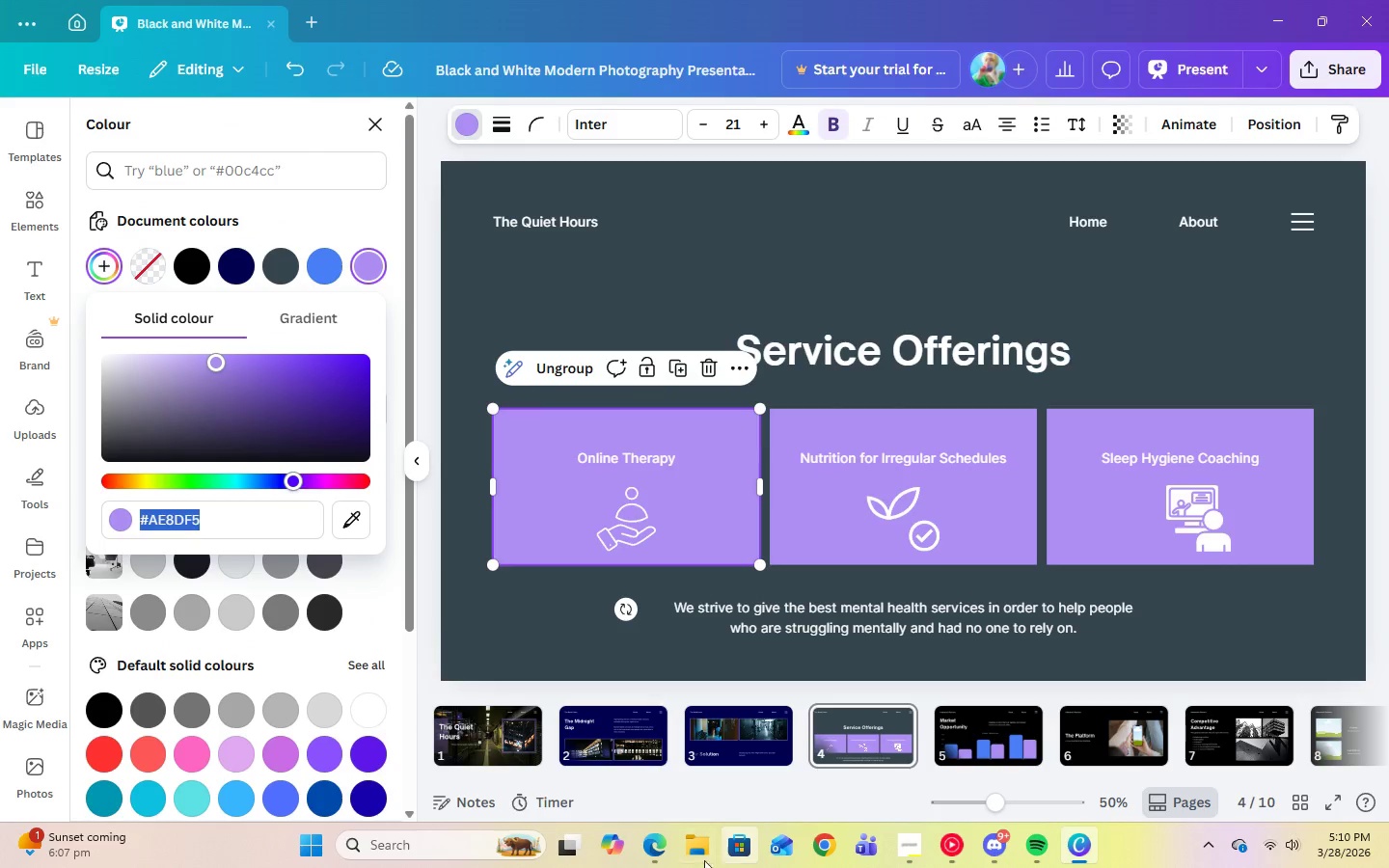 
left_click([646, 858])
 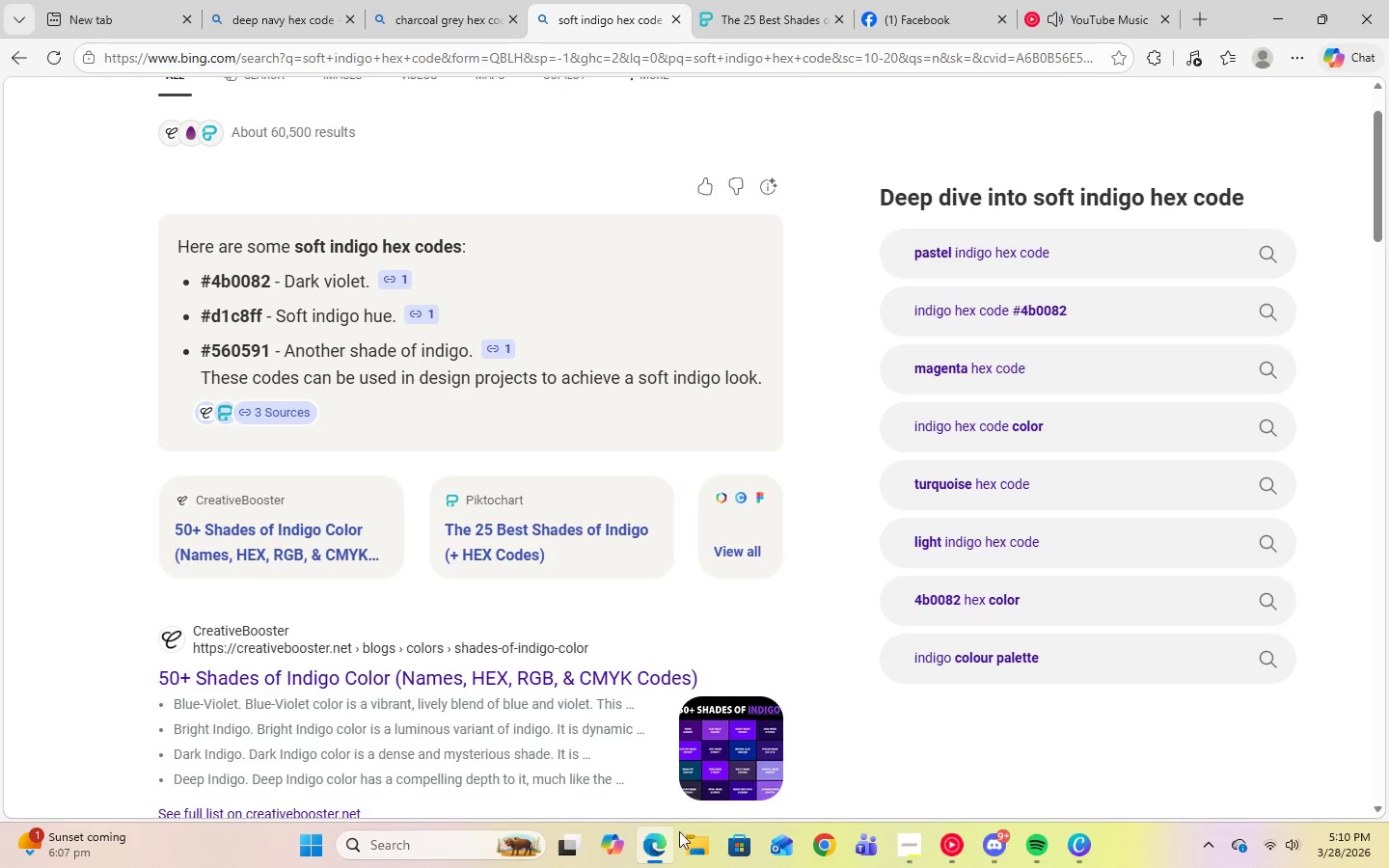 
left_click([1081, 847])
 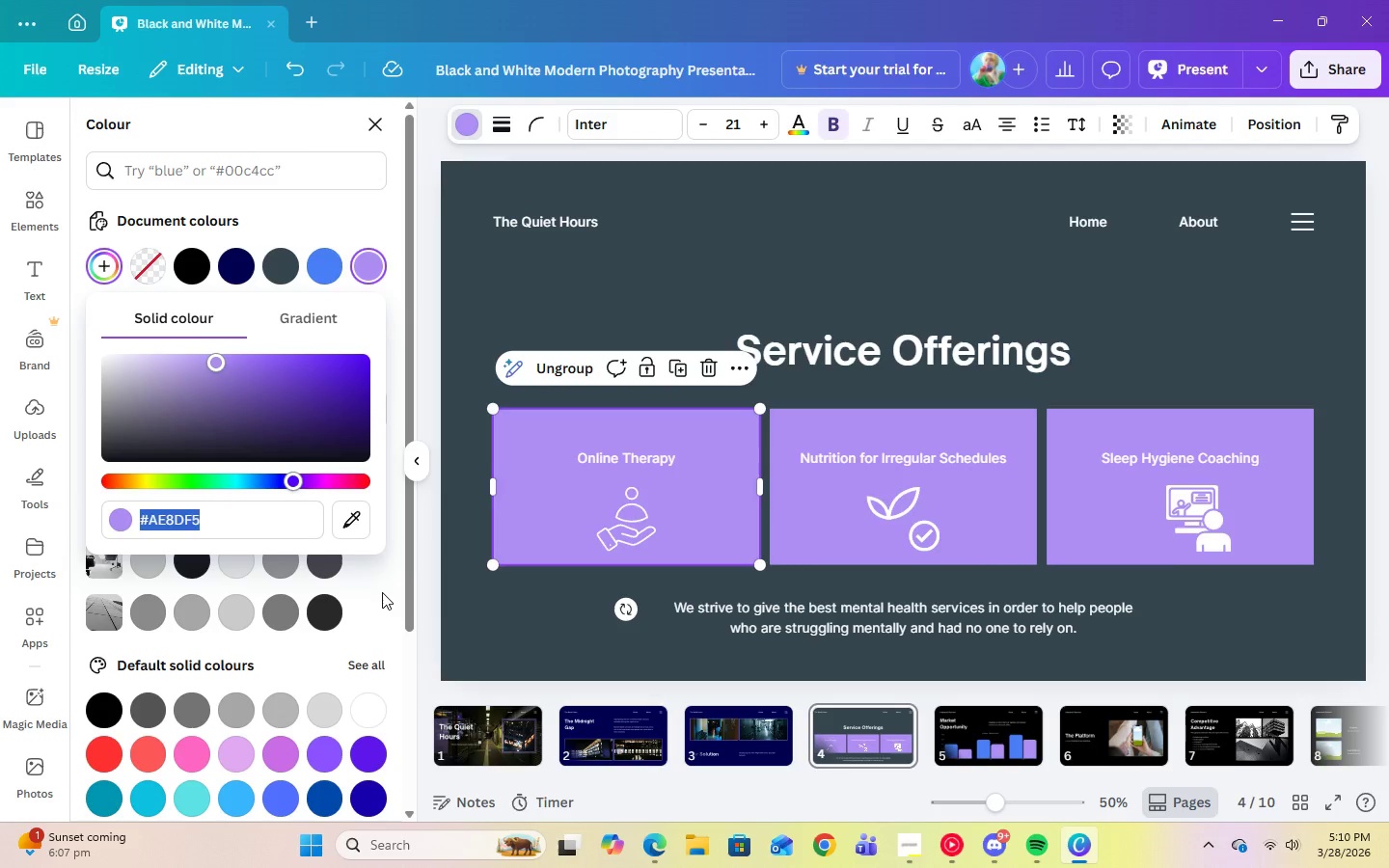 
type(4b00)
key(Backspace)
type(ooo)
key(Backspace)
 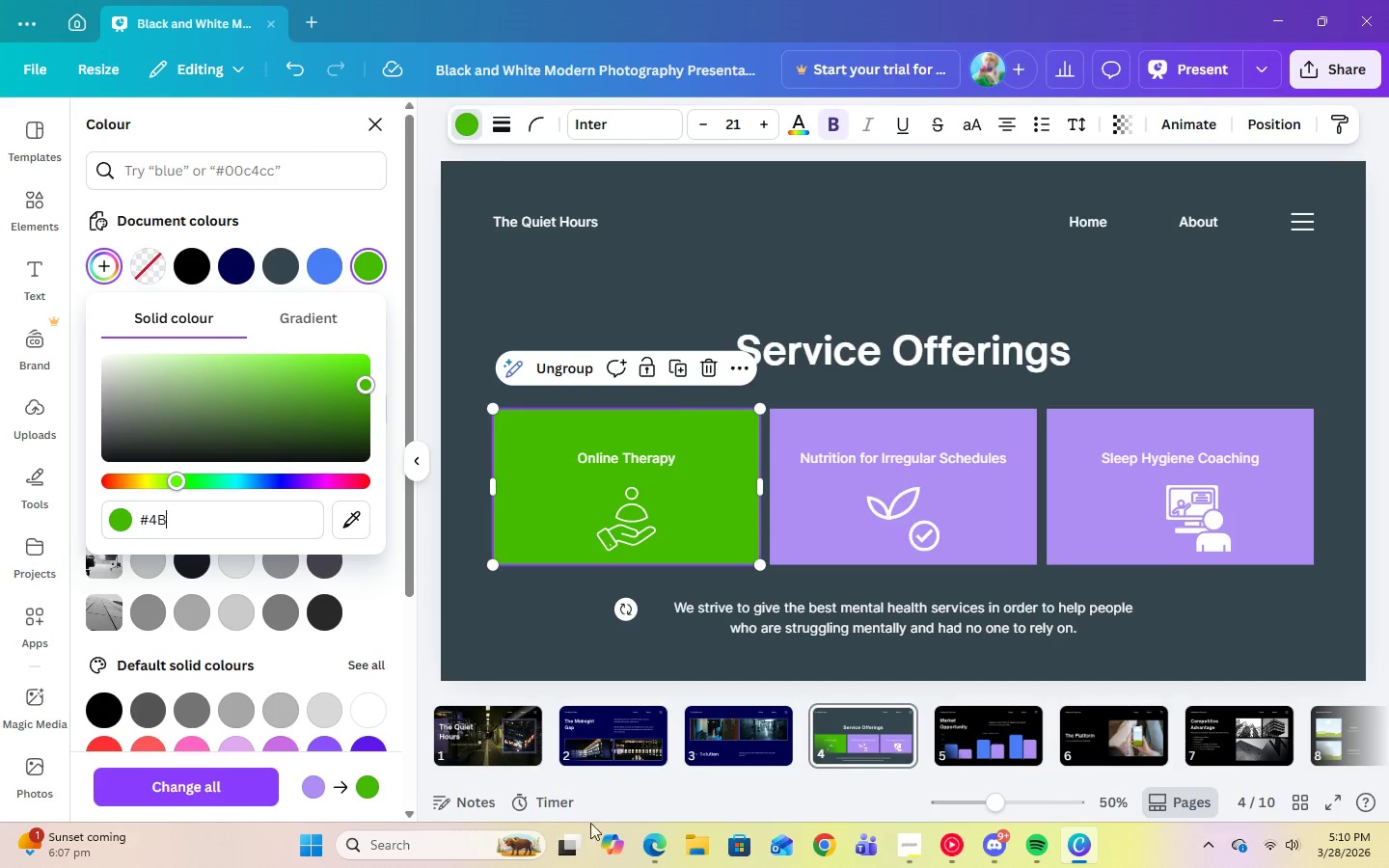 
left_click([651, 853])
 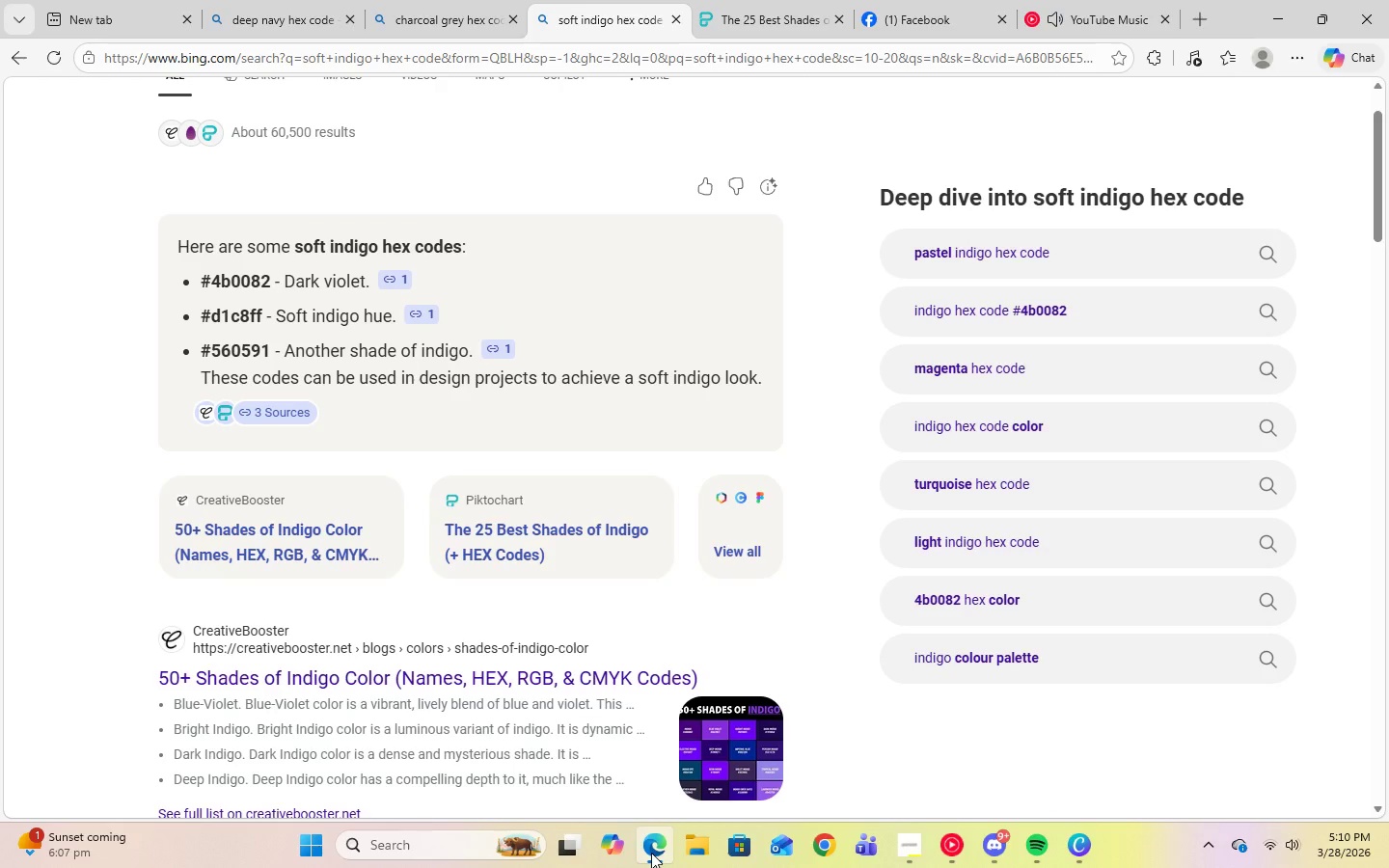 
left_click([651, 853])
 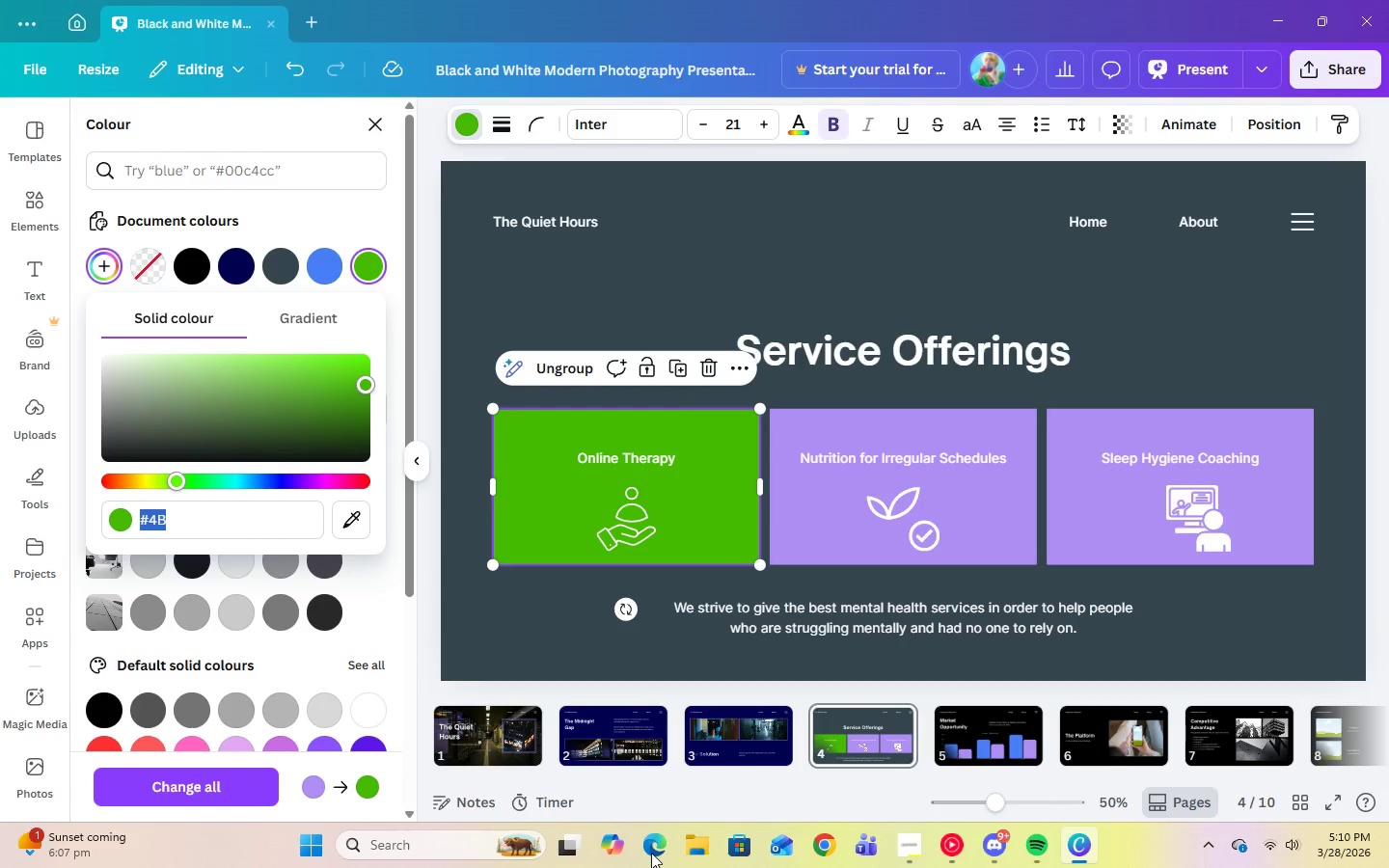 
type(0)
key(Backspace)
type(4b0082)
 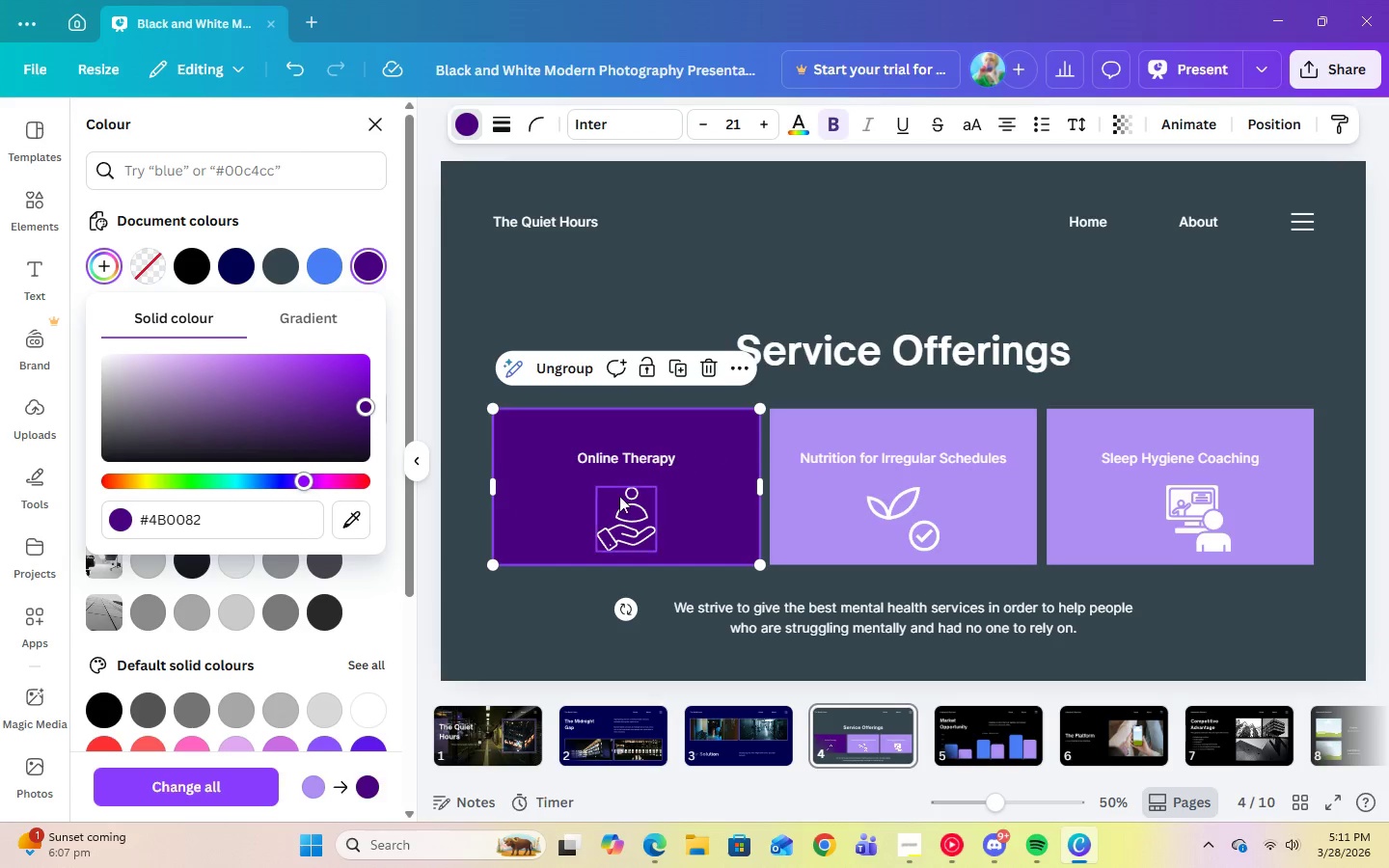 
left_click([558, 625])
 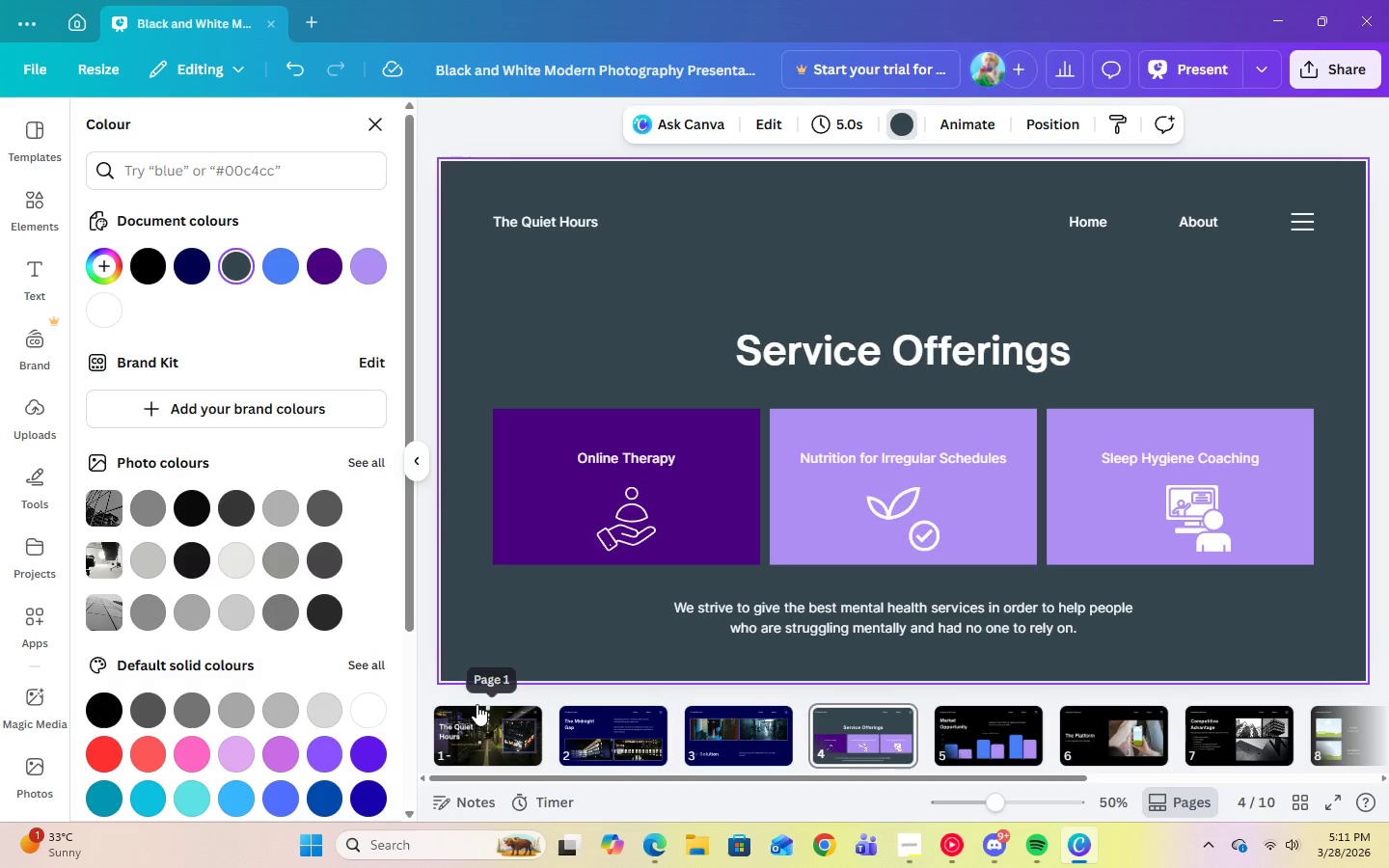 
wait(5.33)
 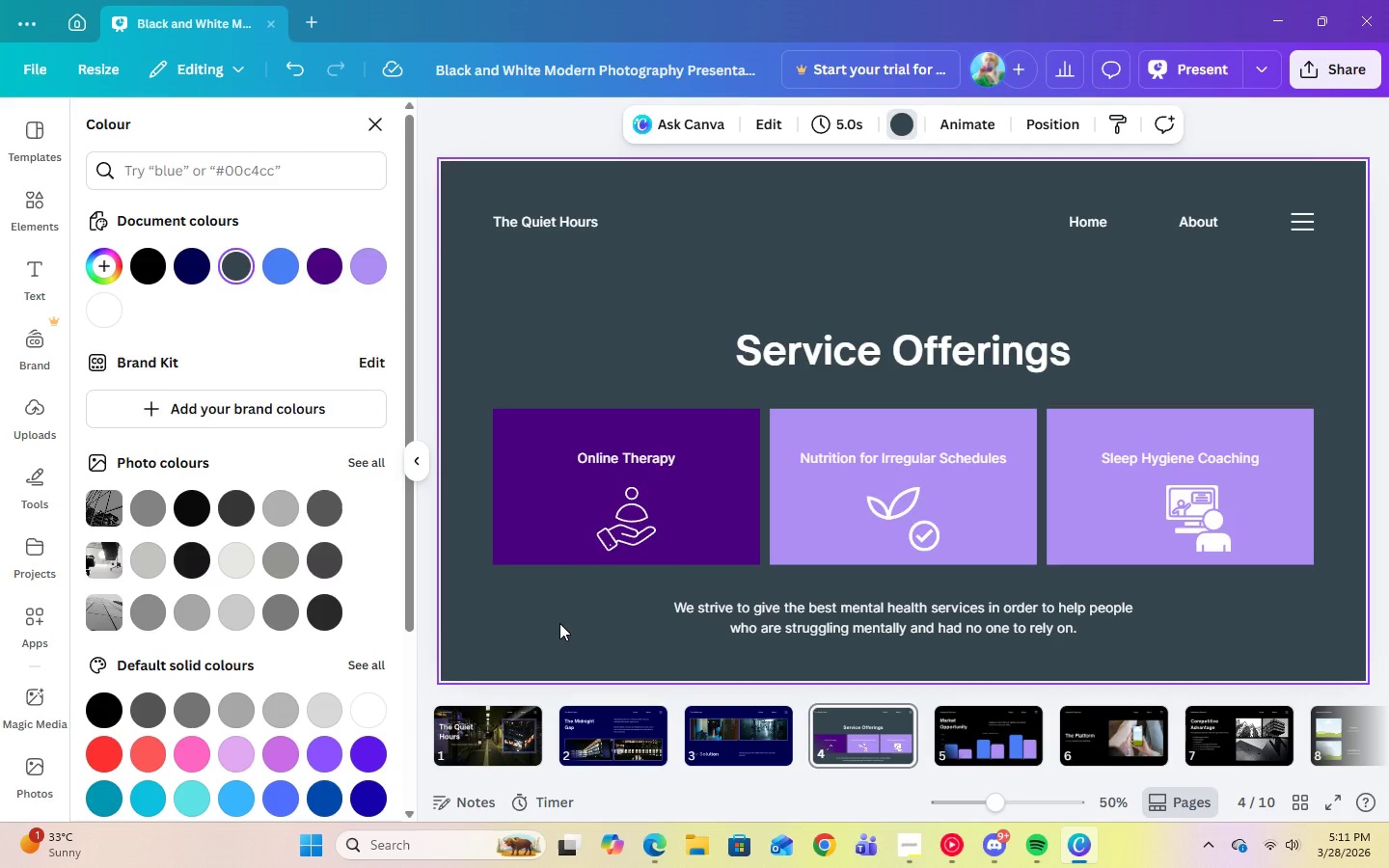 
left_click([486, 728])
 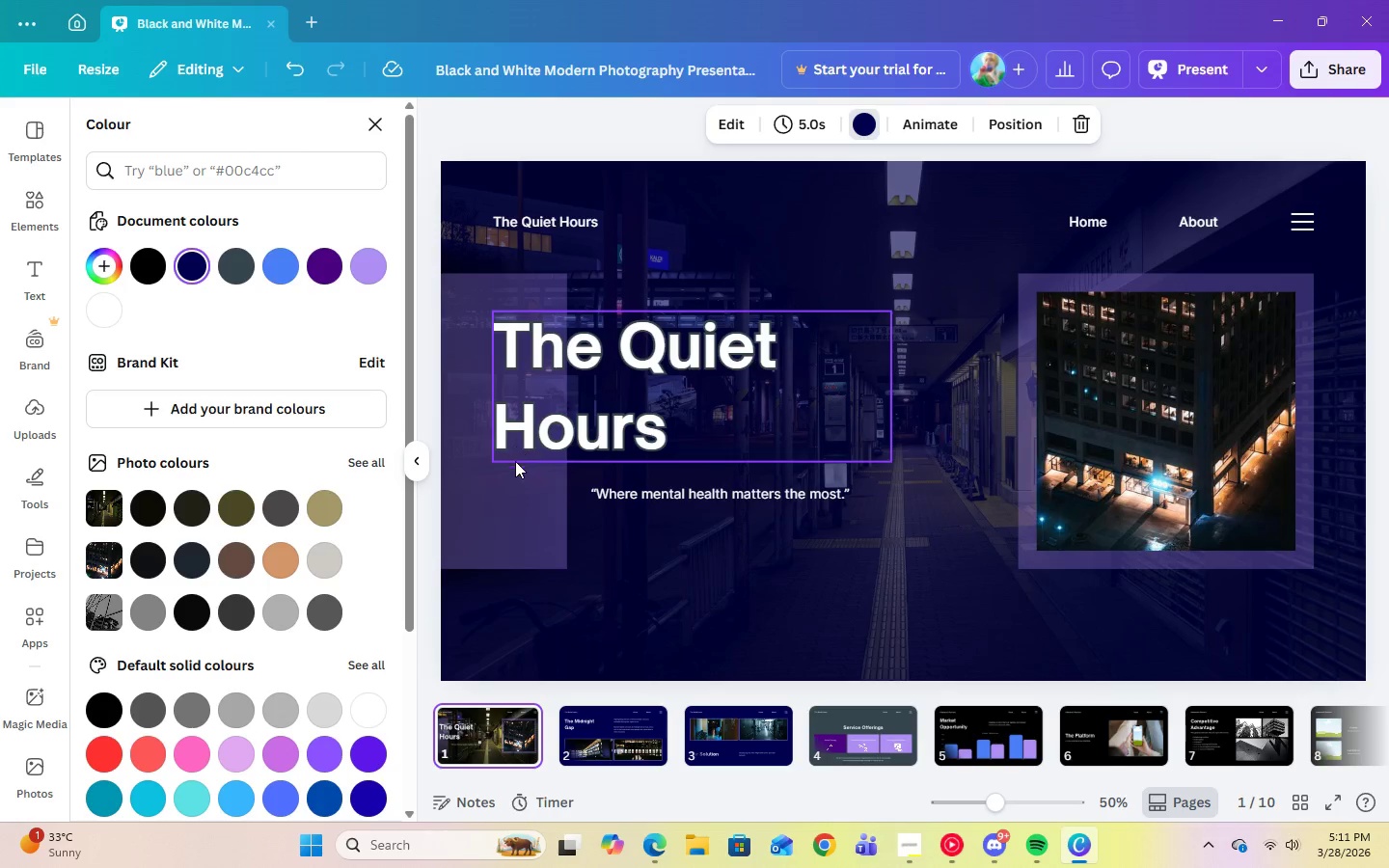 
left_click([482, 473])
 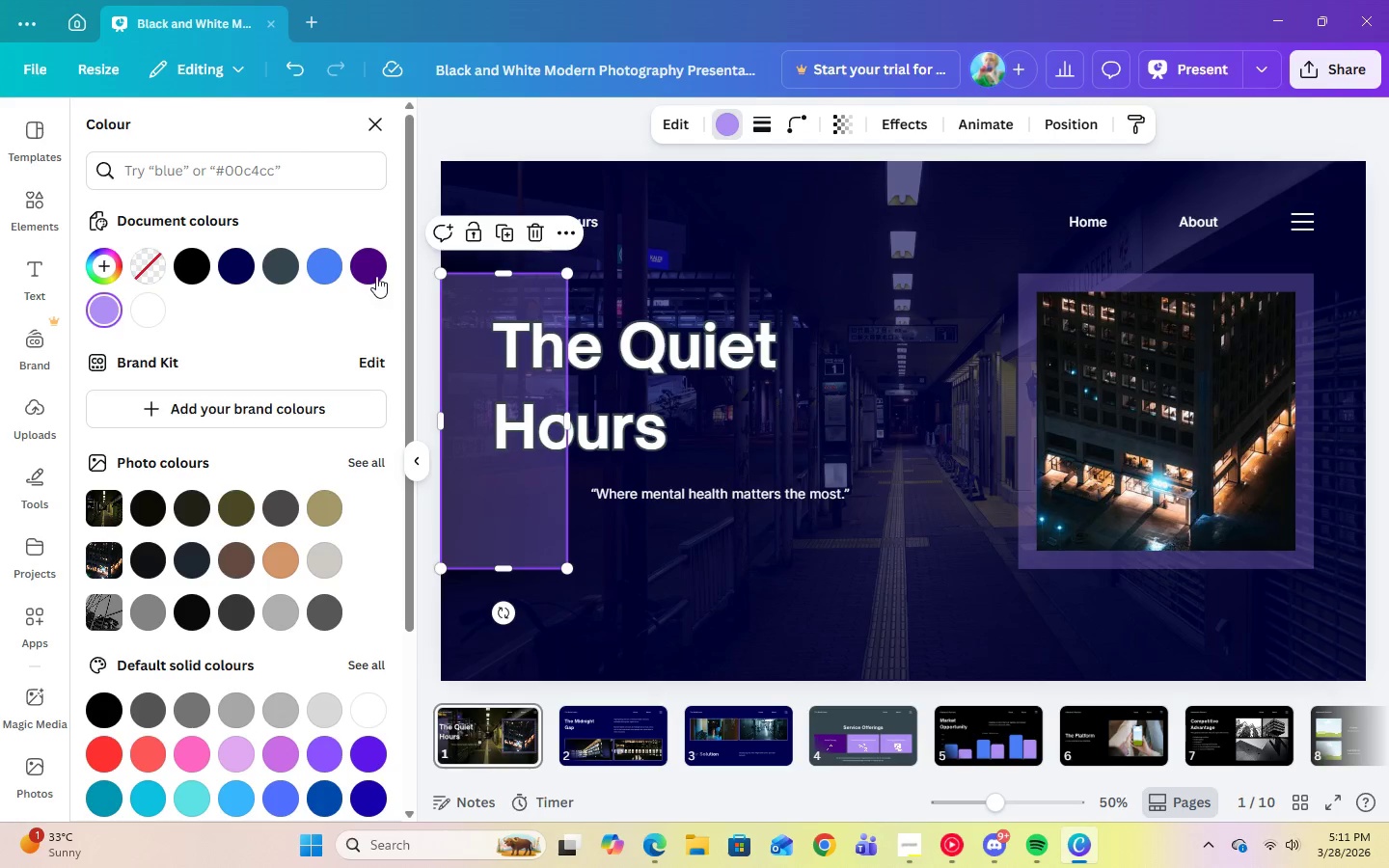 
left_click([374, 273])
 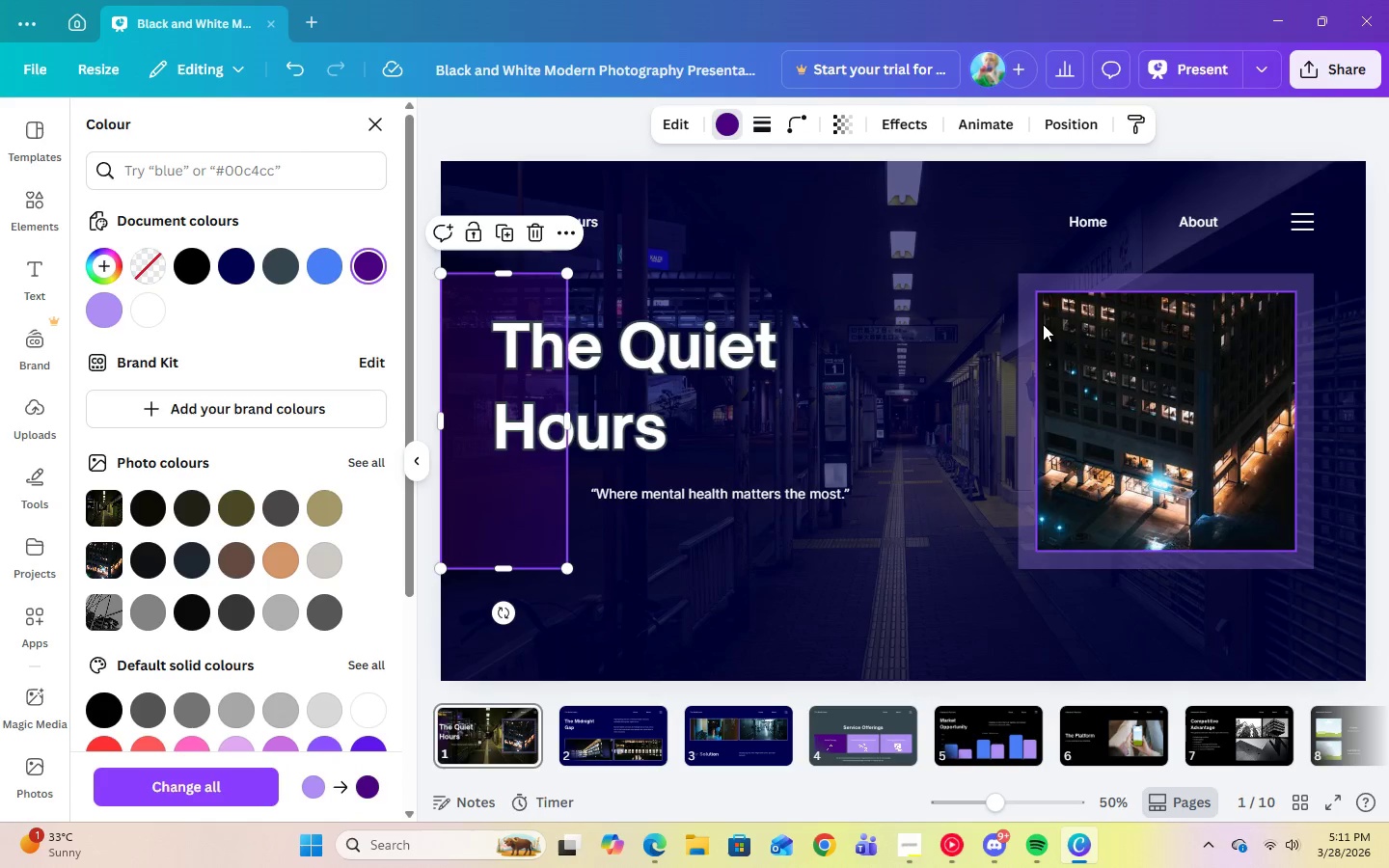 
left_click([1027, 313])
 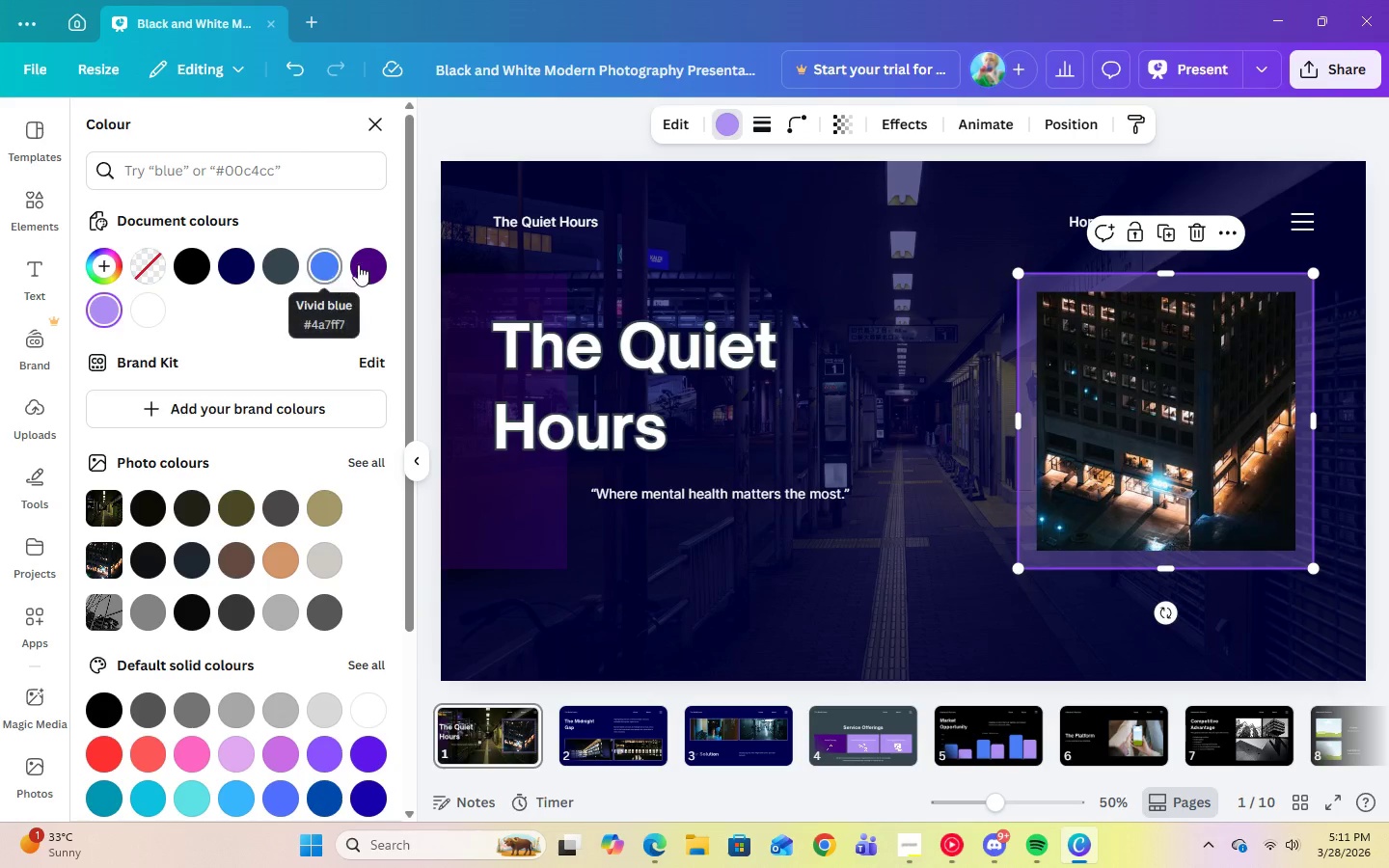 
left_click([367, 263])
 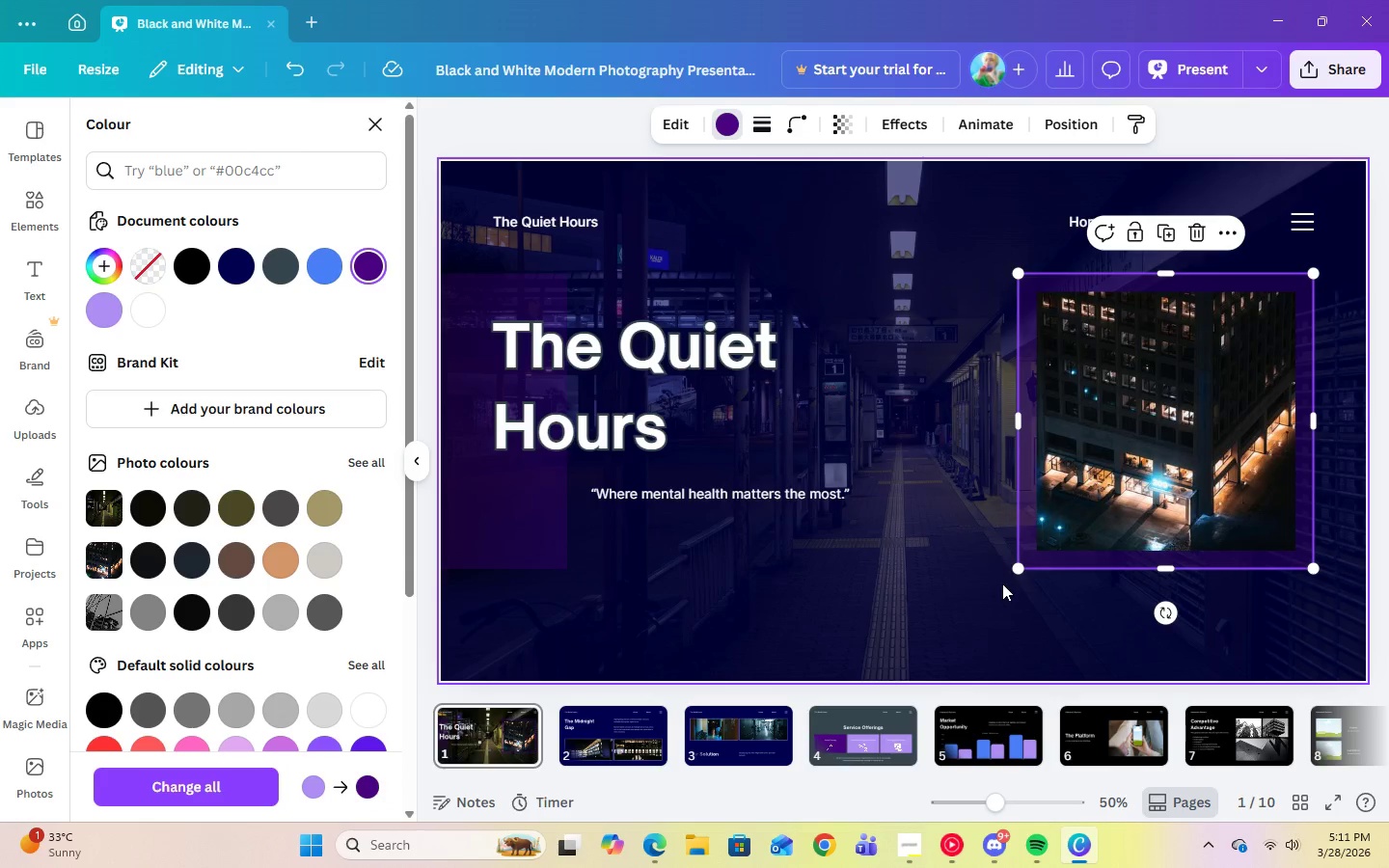 
left_click([1002, 584])
 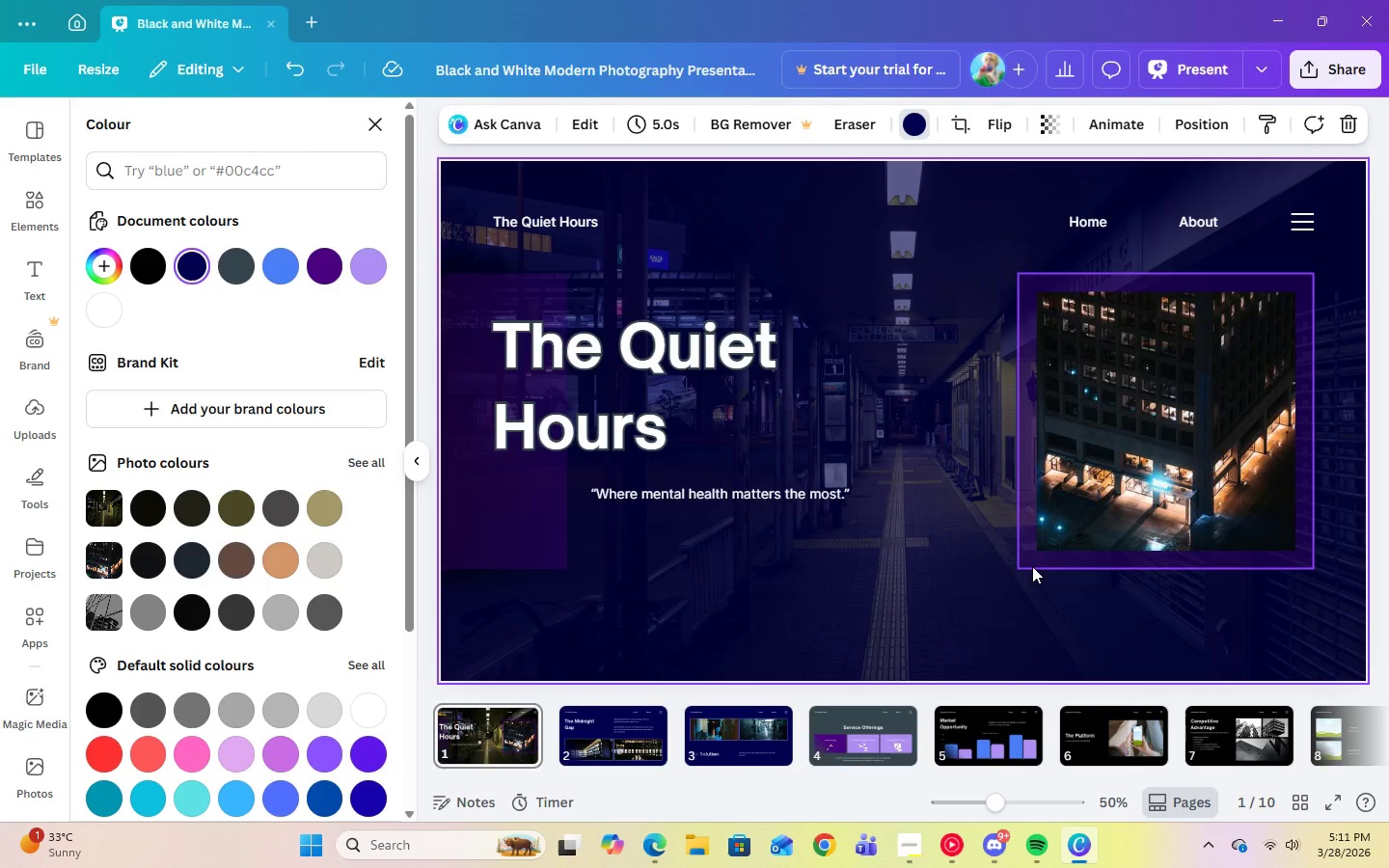 
left_click([655, 724])
 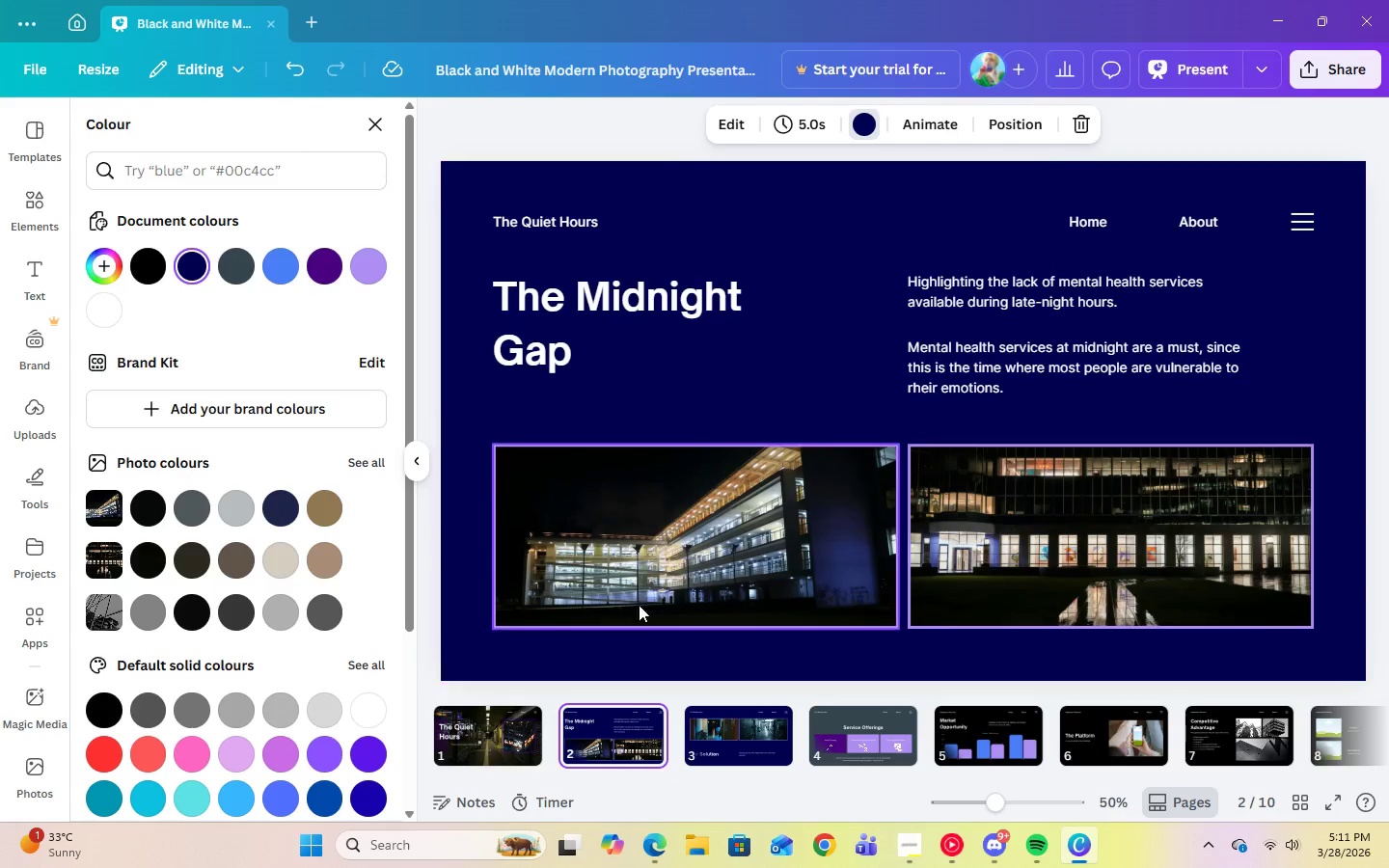 
left_click([670, 512])
 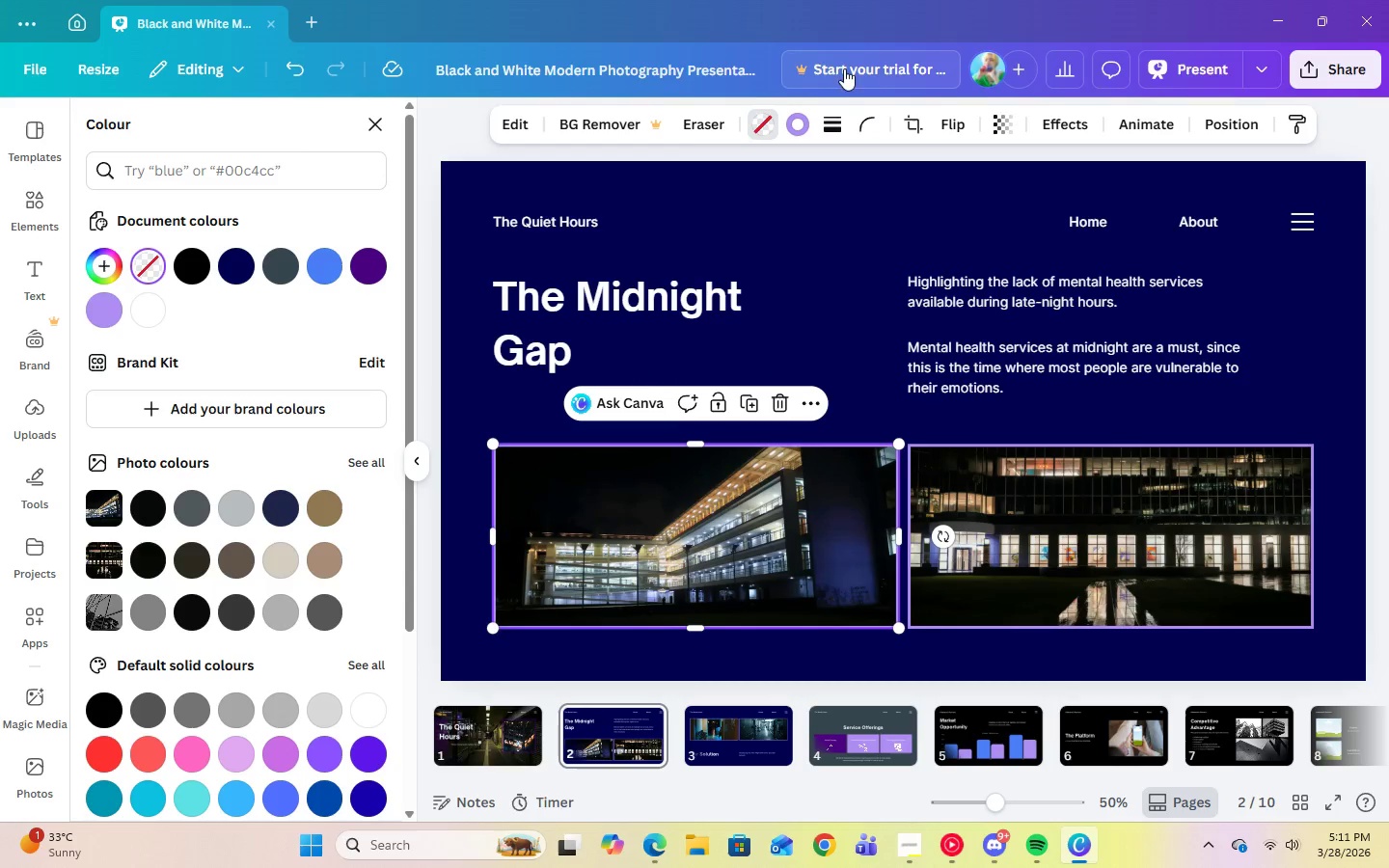 
left_click([803, 117])
 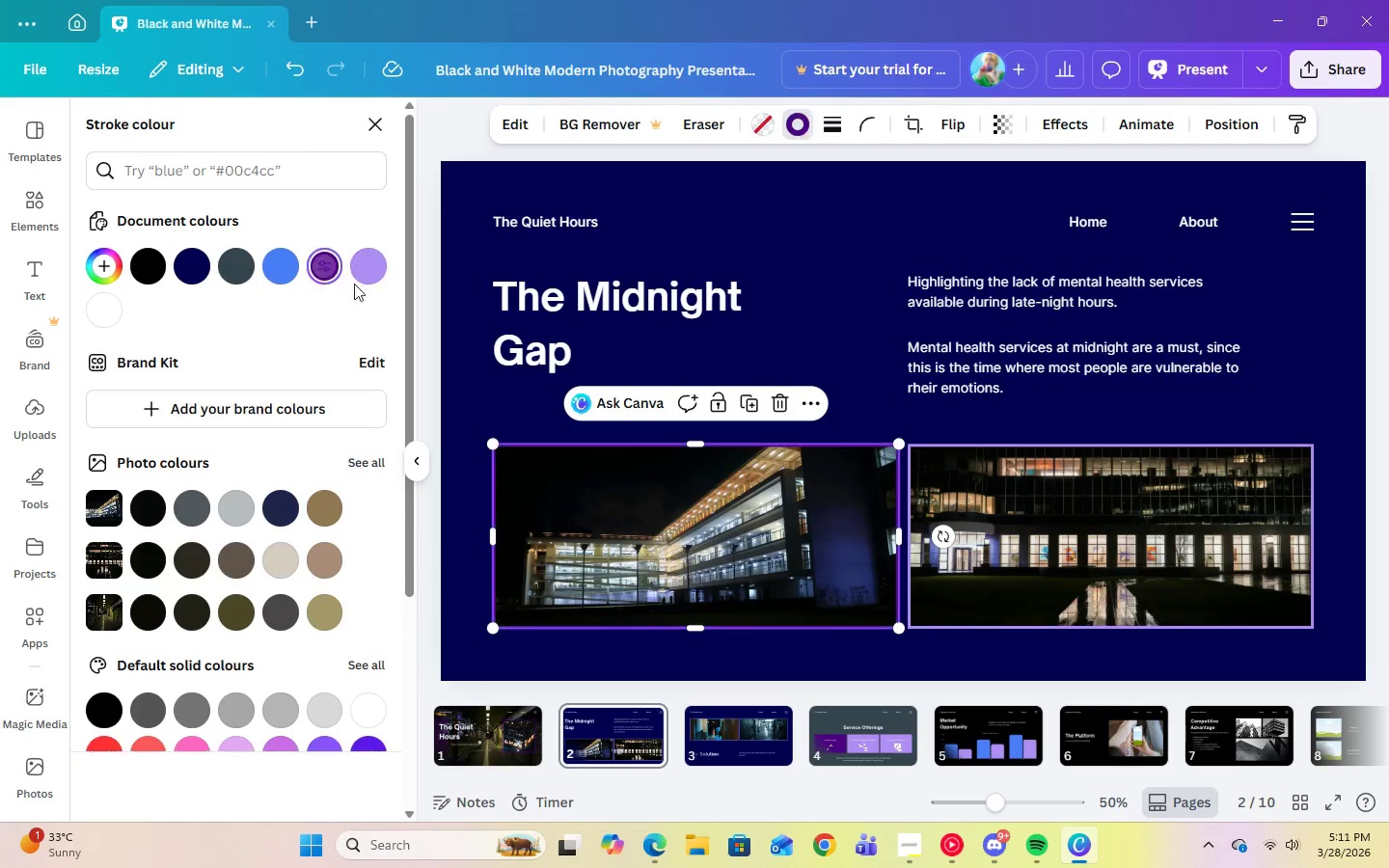 
left_click([1067, 485])
 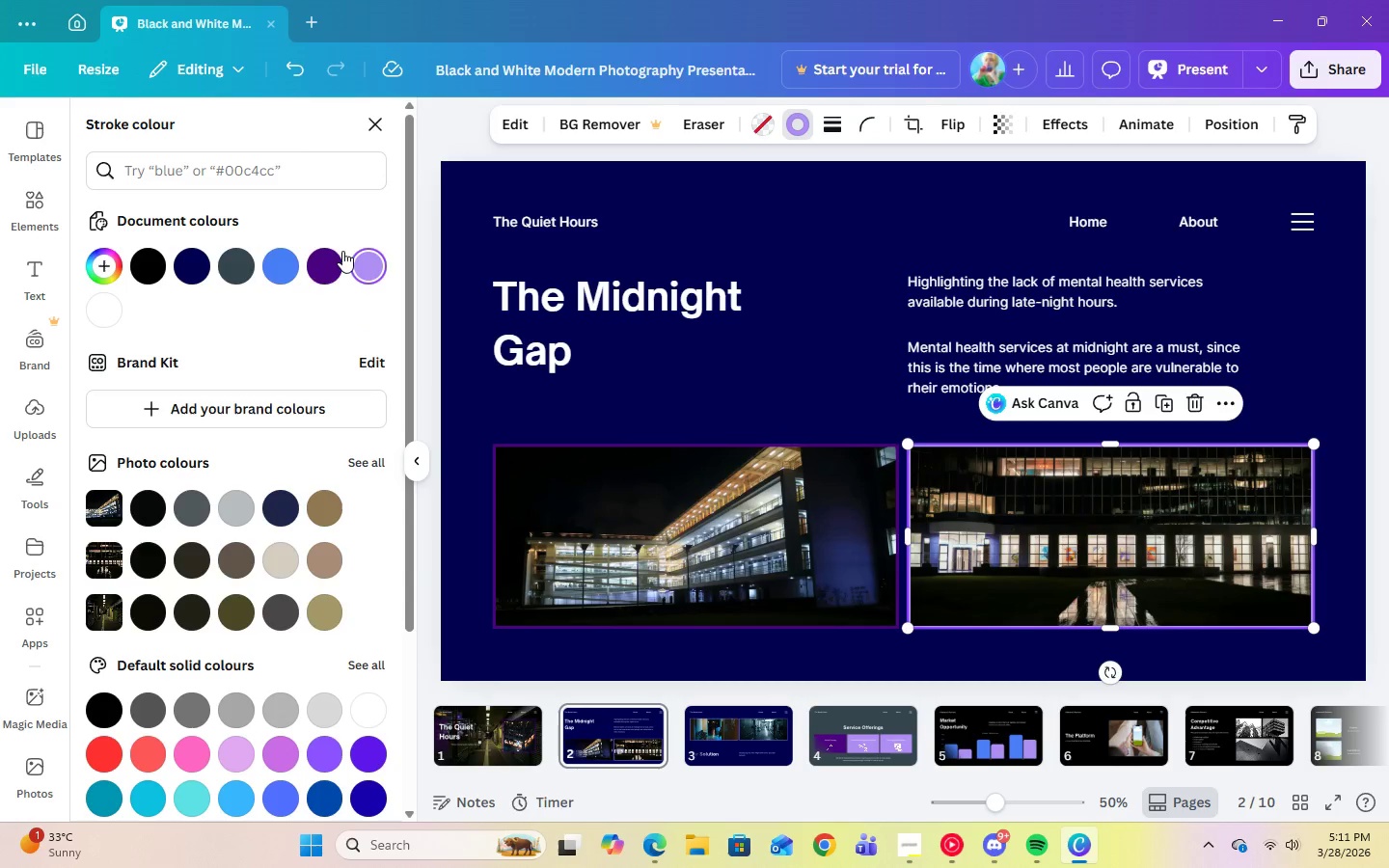 
left_click([331, 259])
 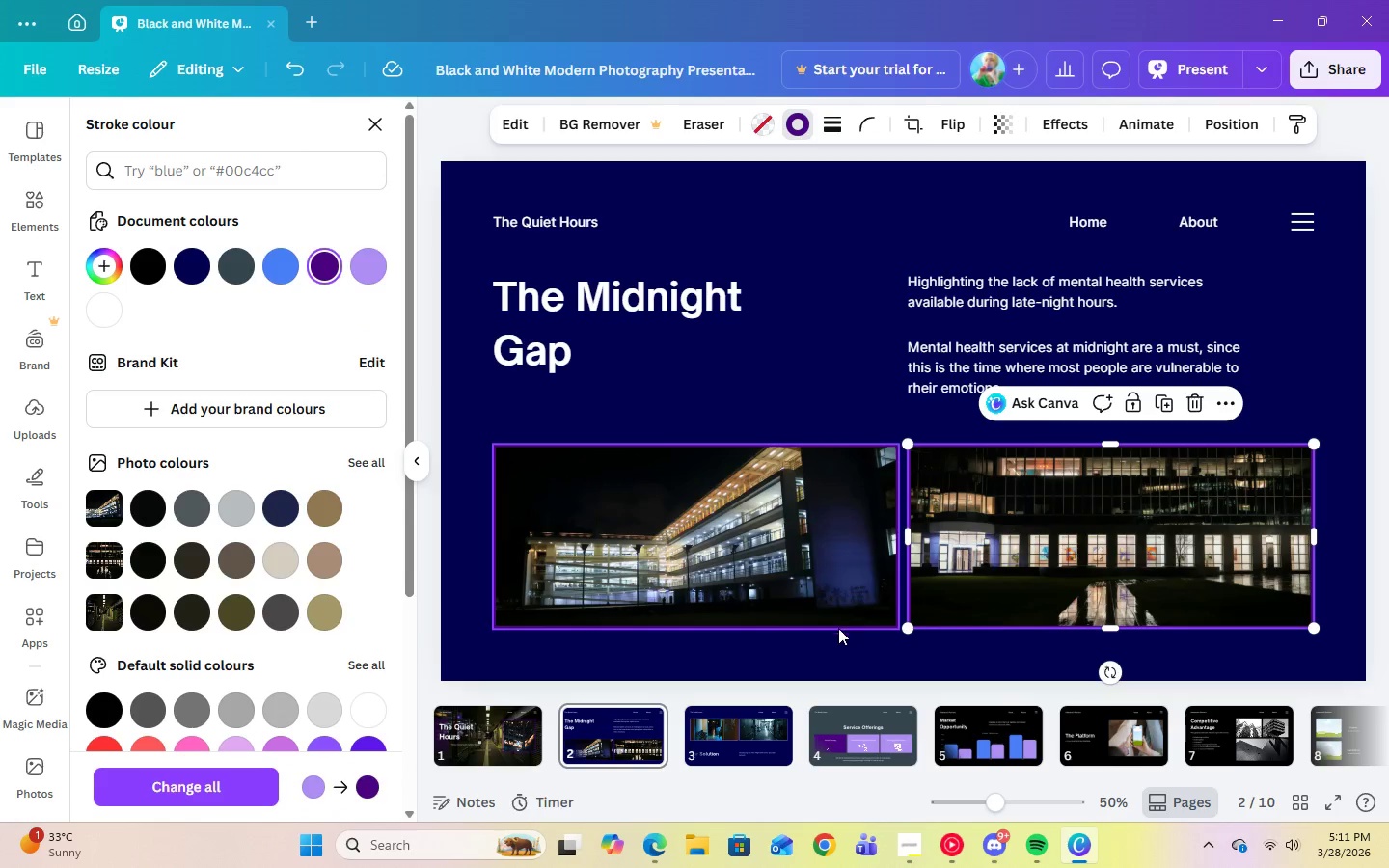 
left_click([734, 721])
 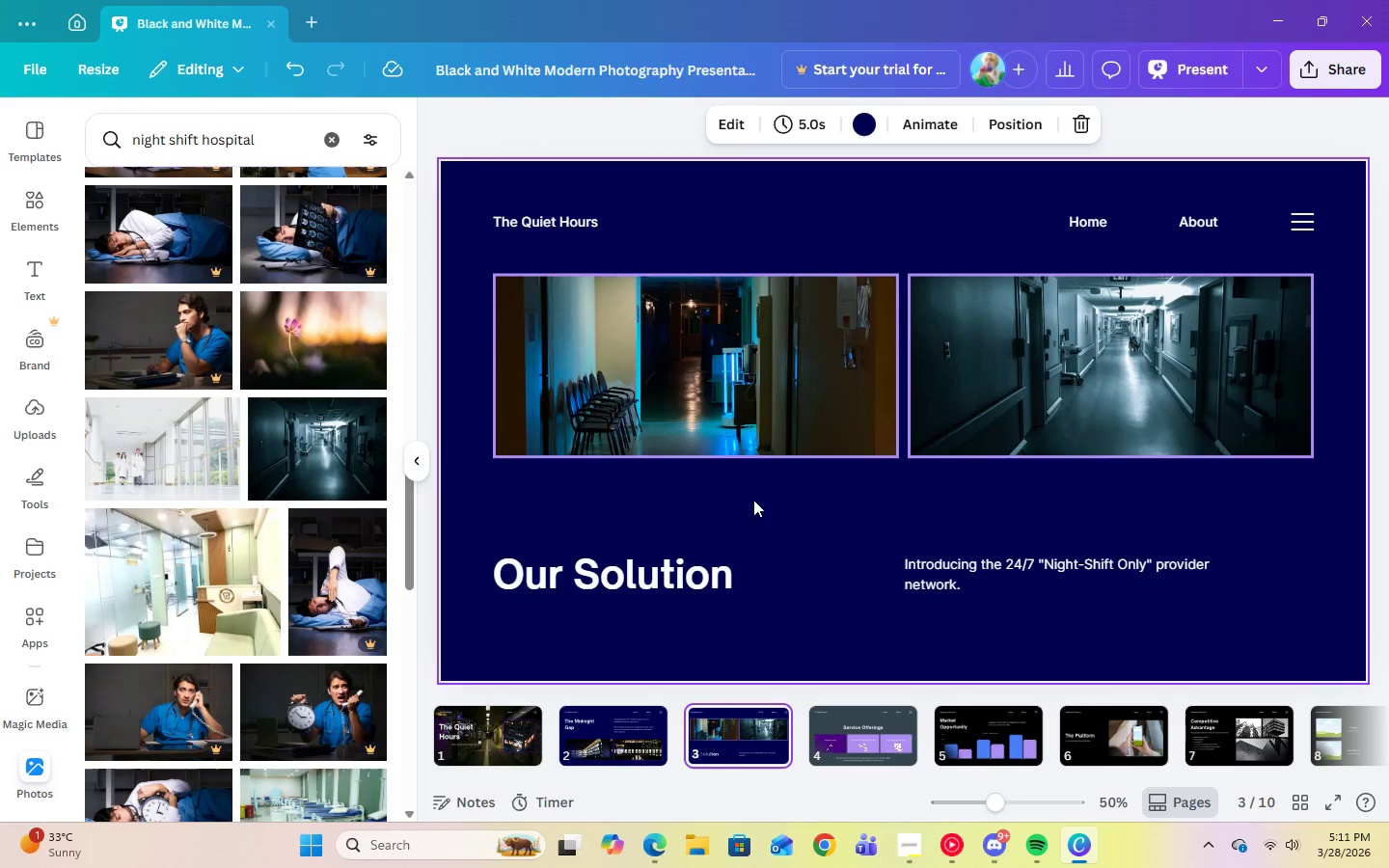 
left_click([739, 424])
 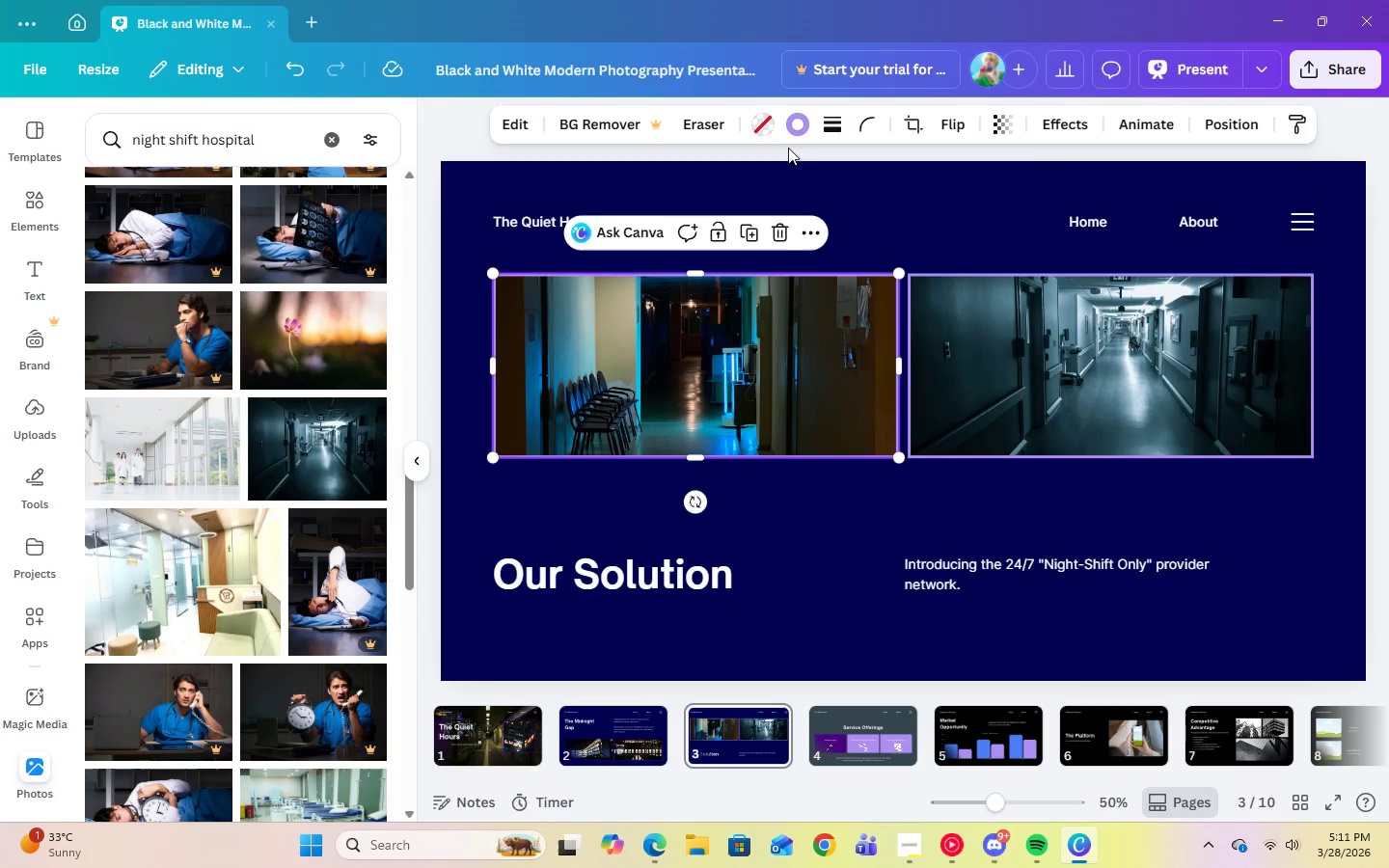 
left_click([792, 129])
 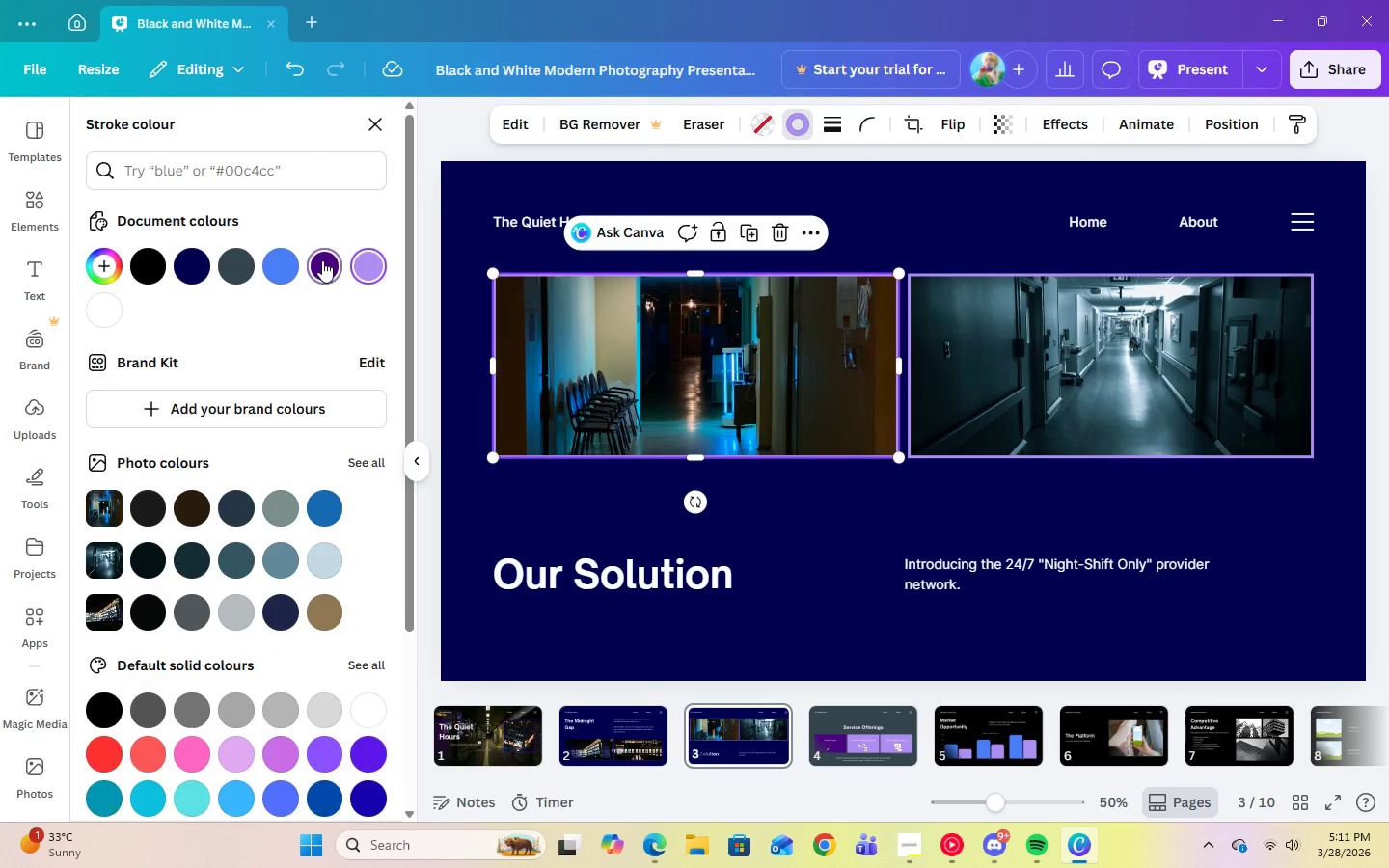 
double_click([1114, 337])
 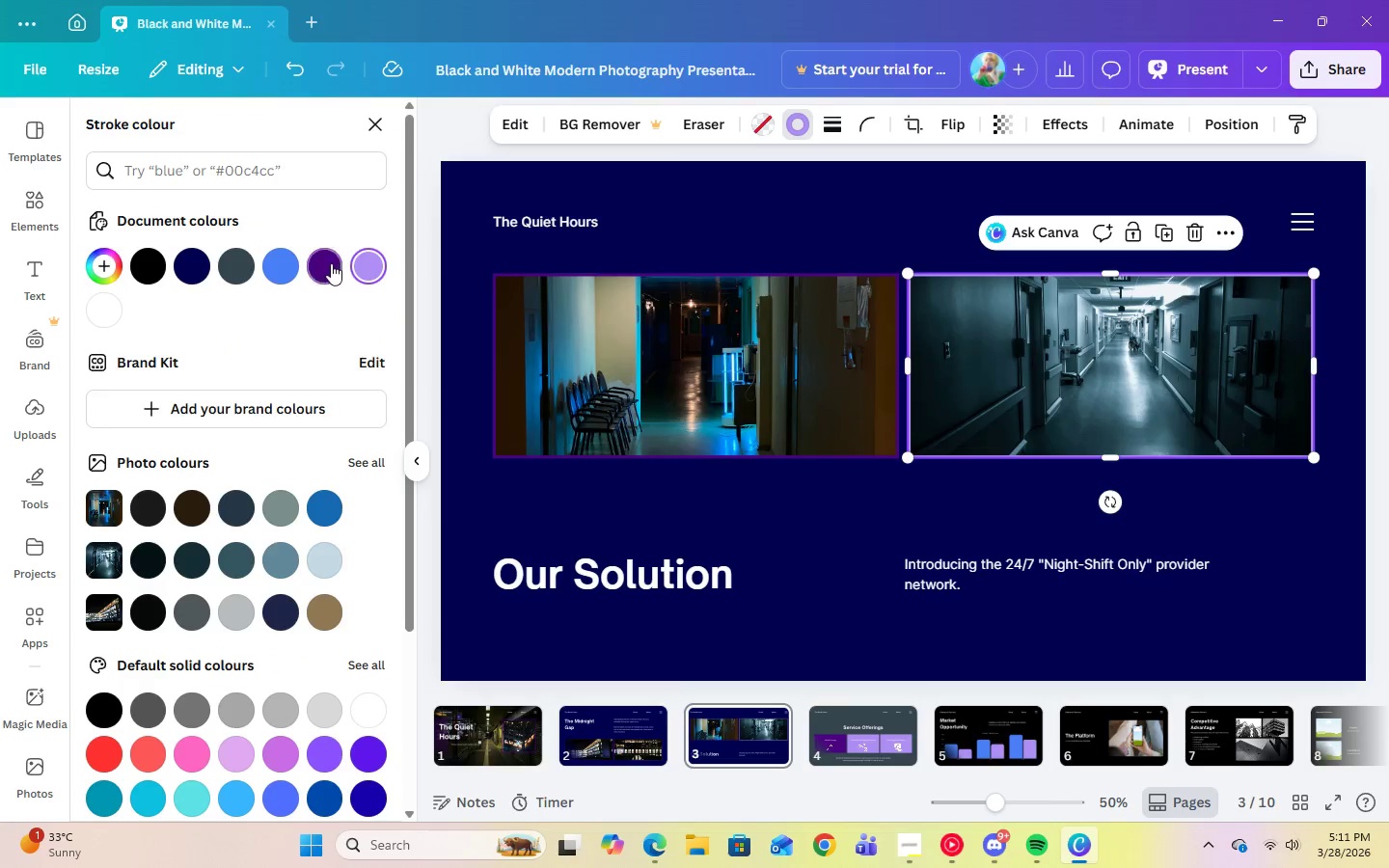 
left_click([327, 263])
 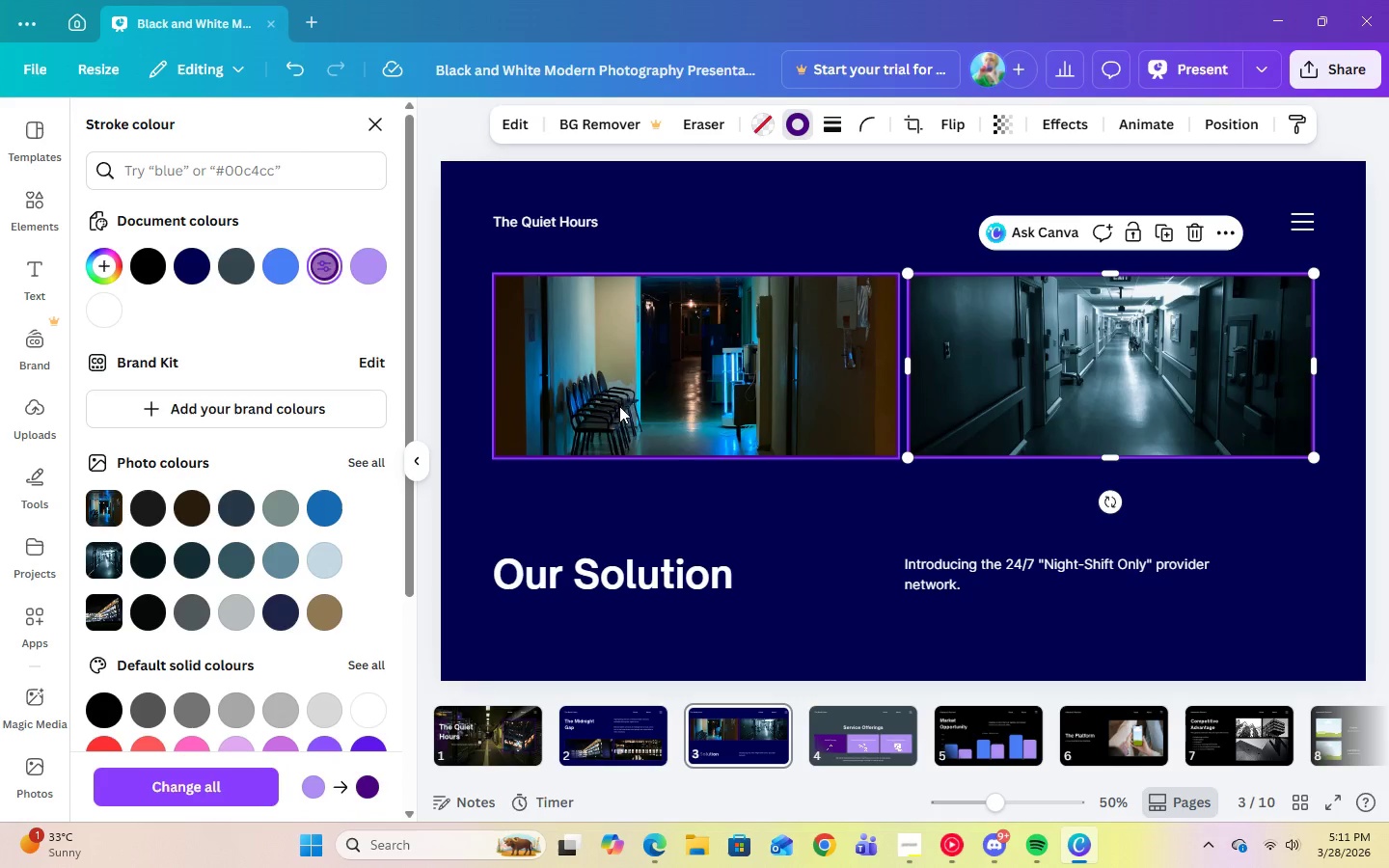 
left_click([687, 468])
 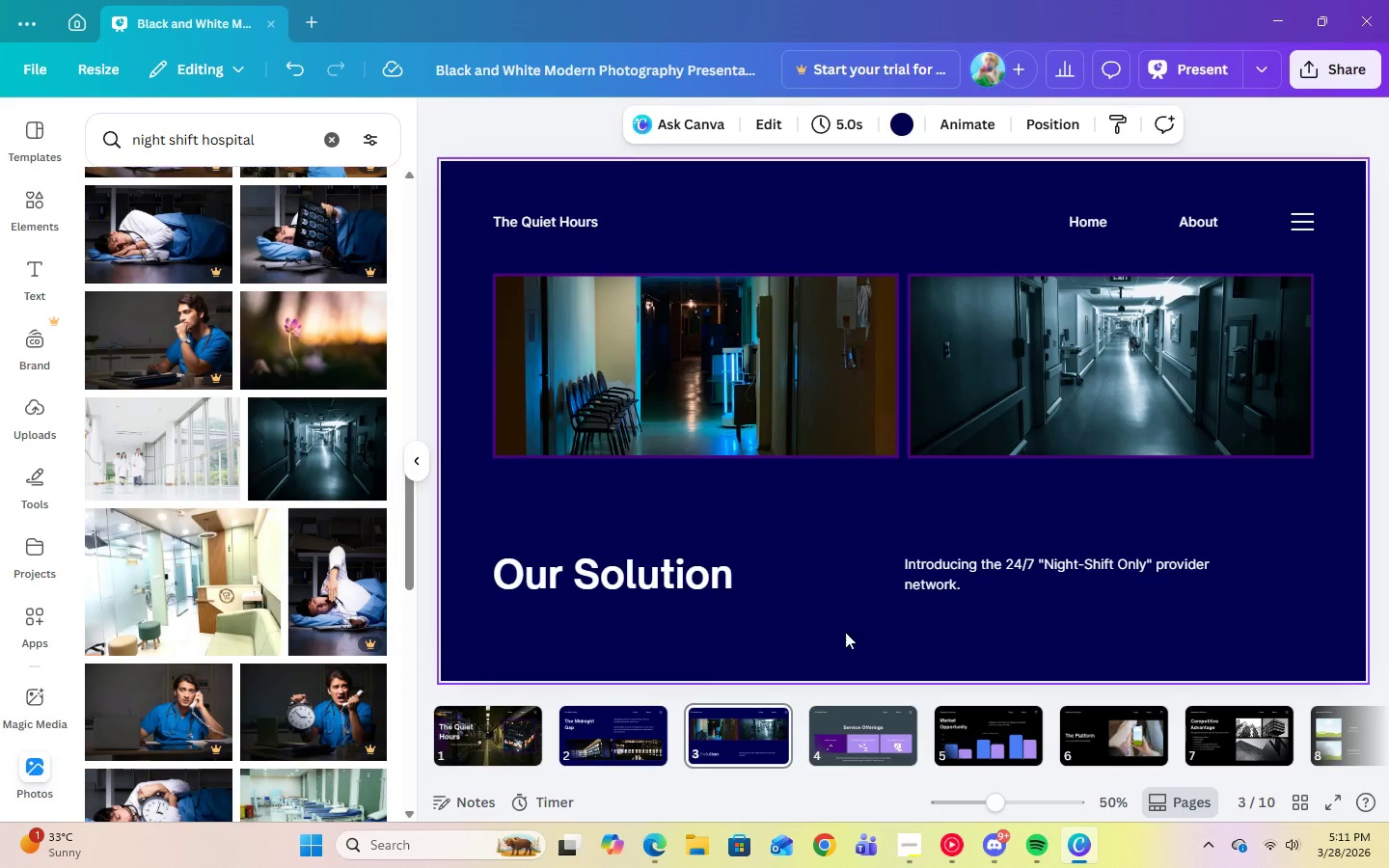 
left_click([590, 734])
 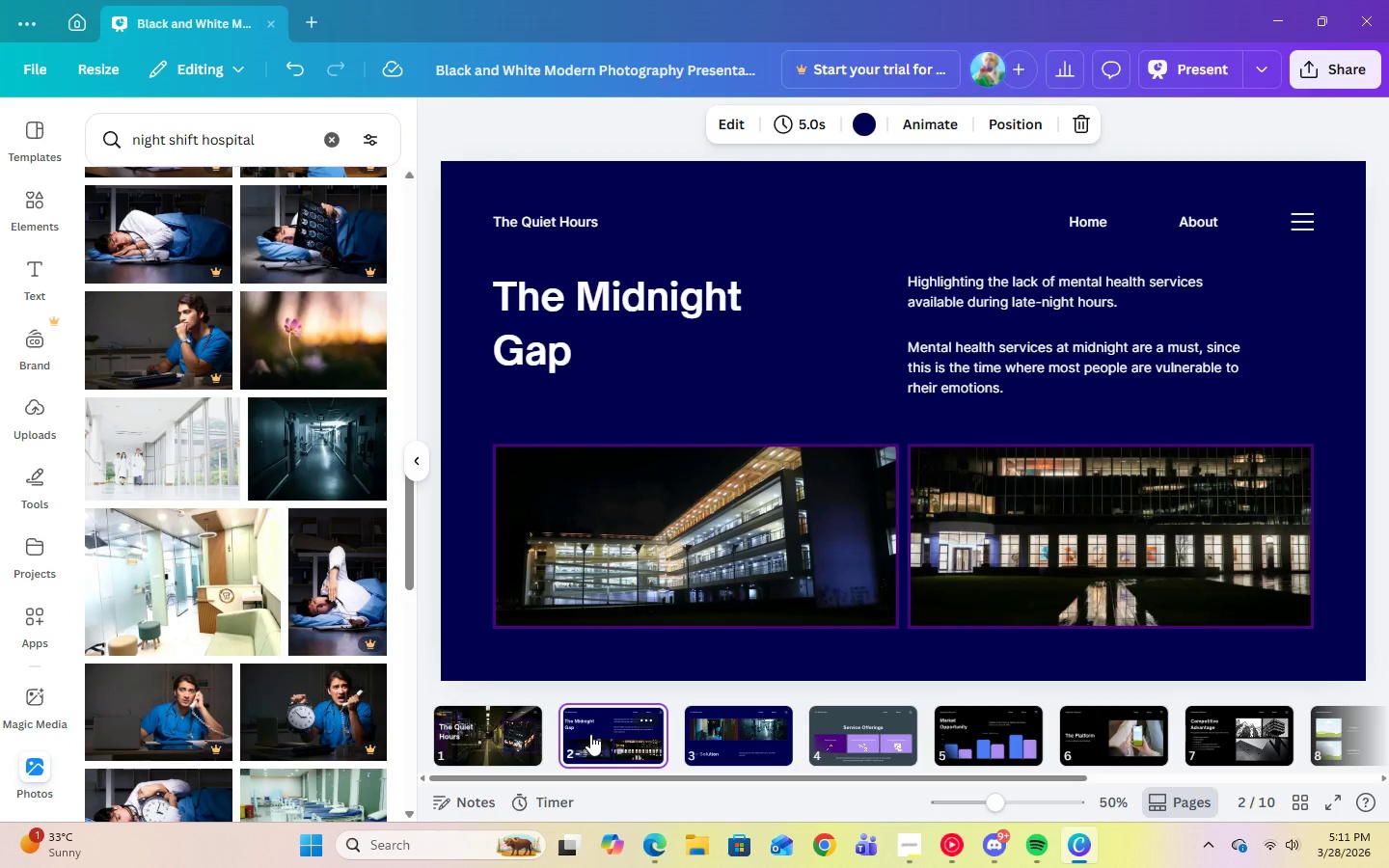 
left_click([770, 733])
 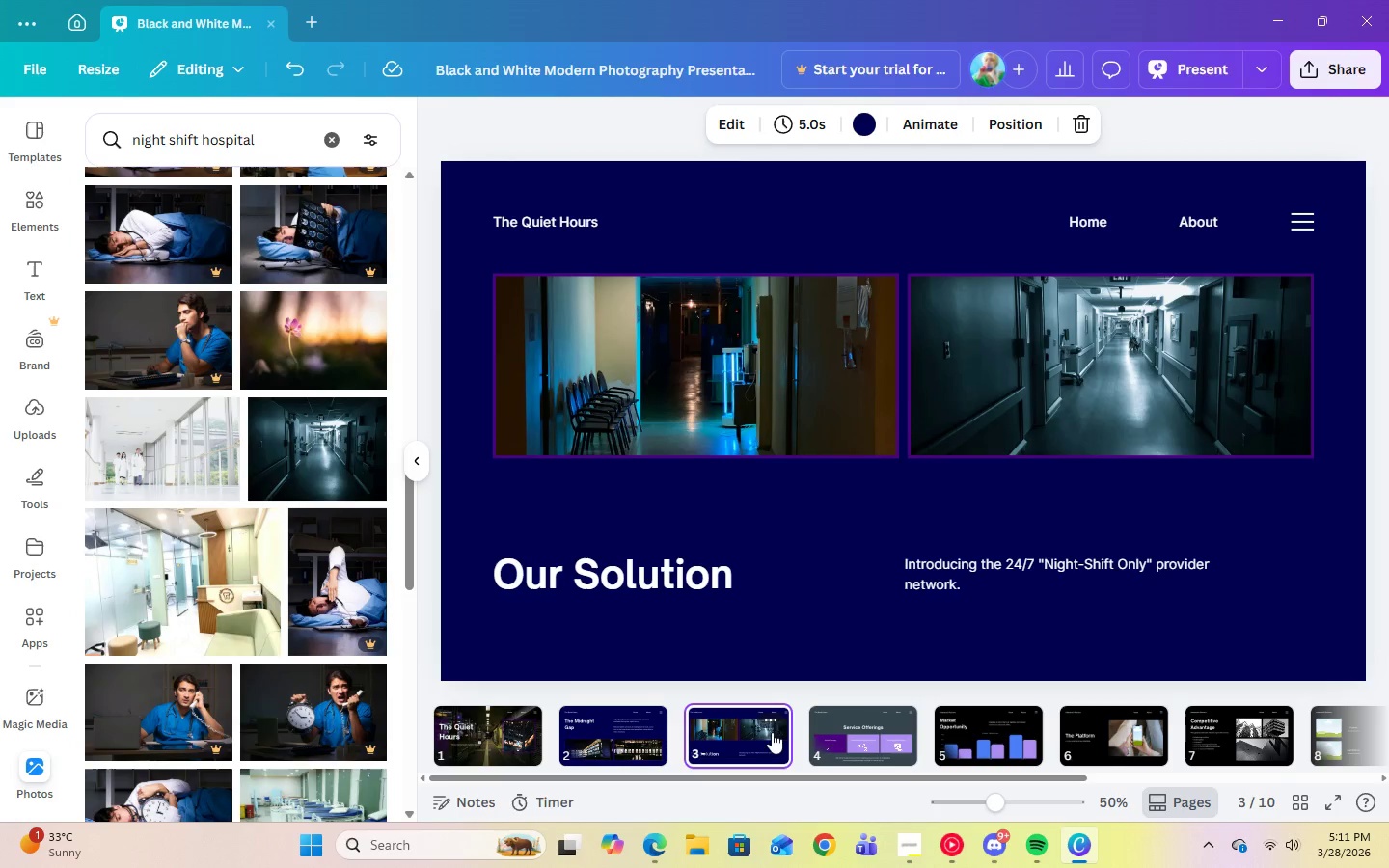 
left_click([859, 736])
 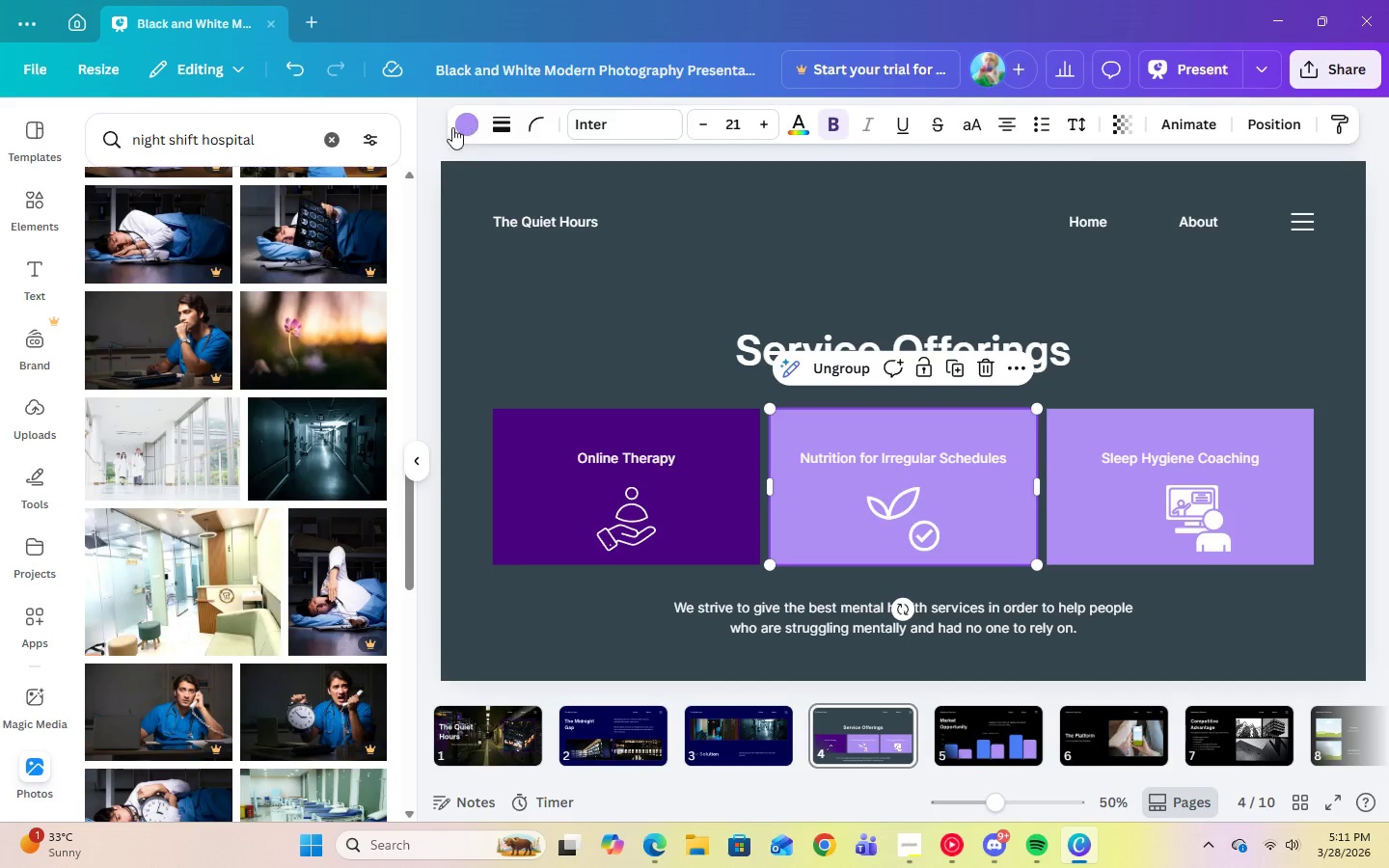 
double_click([454, 129])
 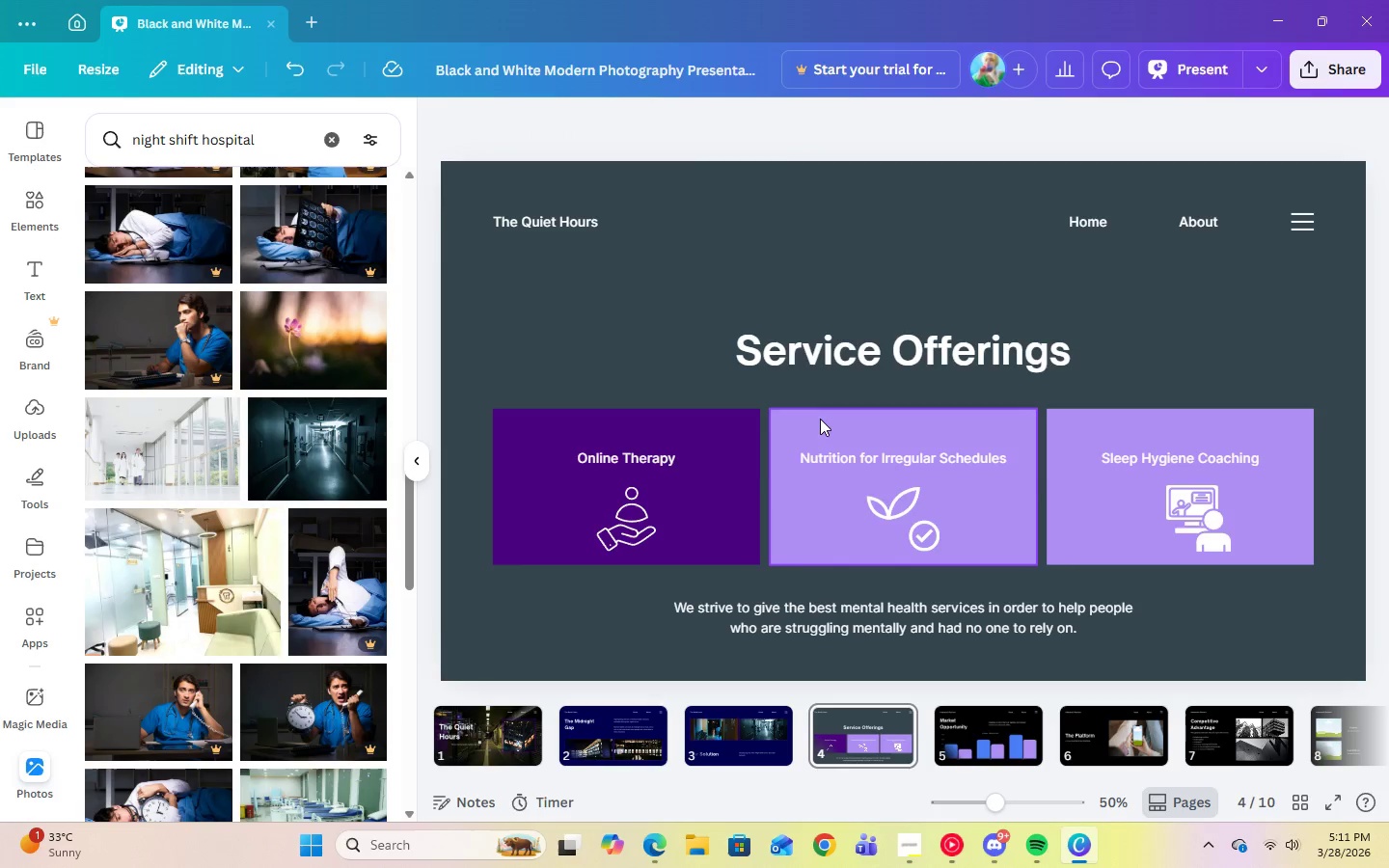 
left_click([821, 419])
 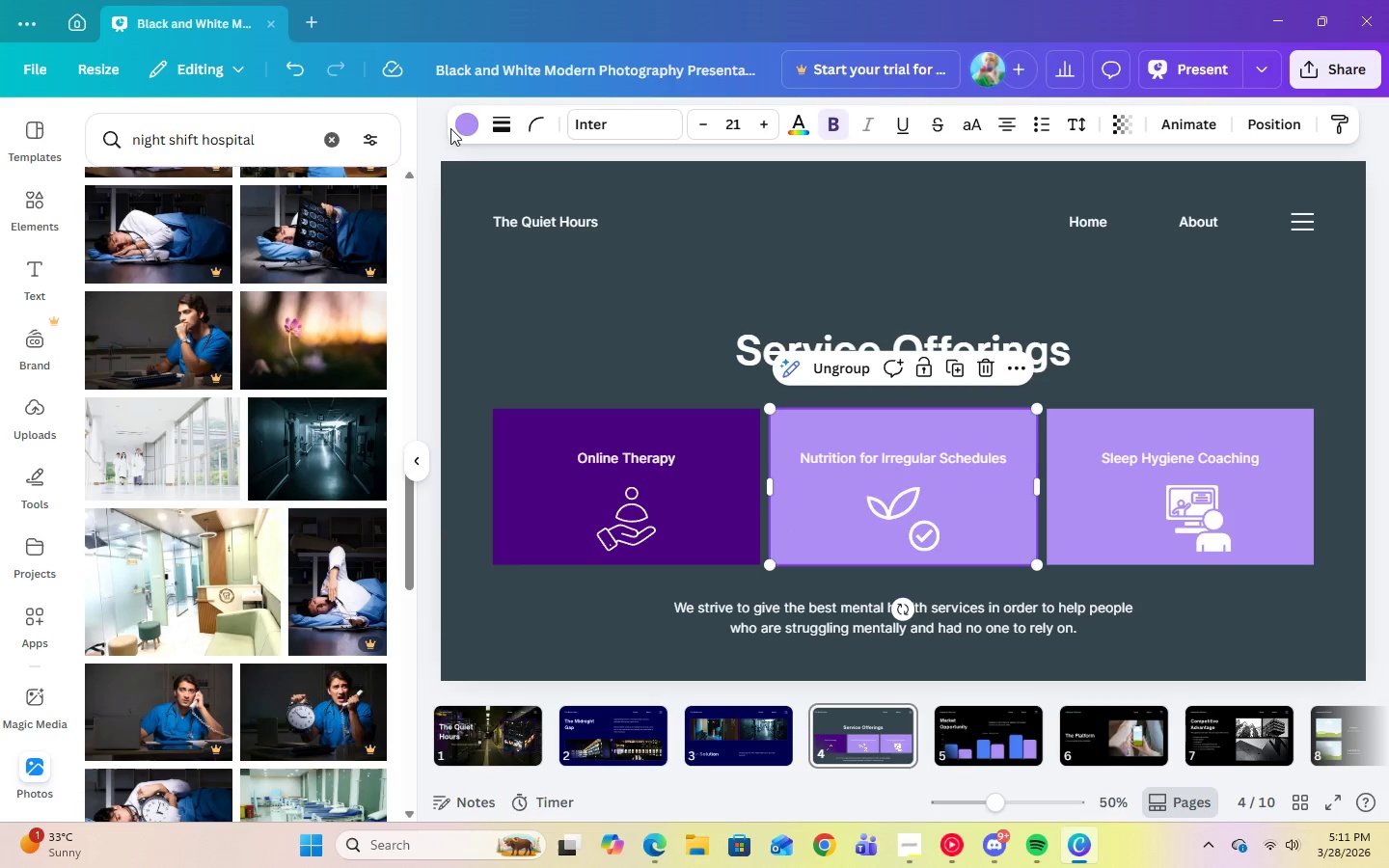 
left_click([472, 135])
 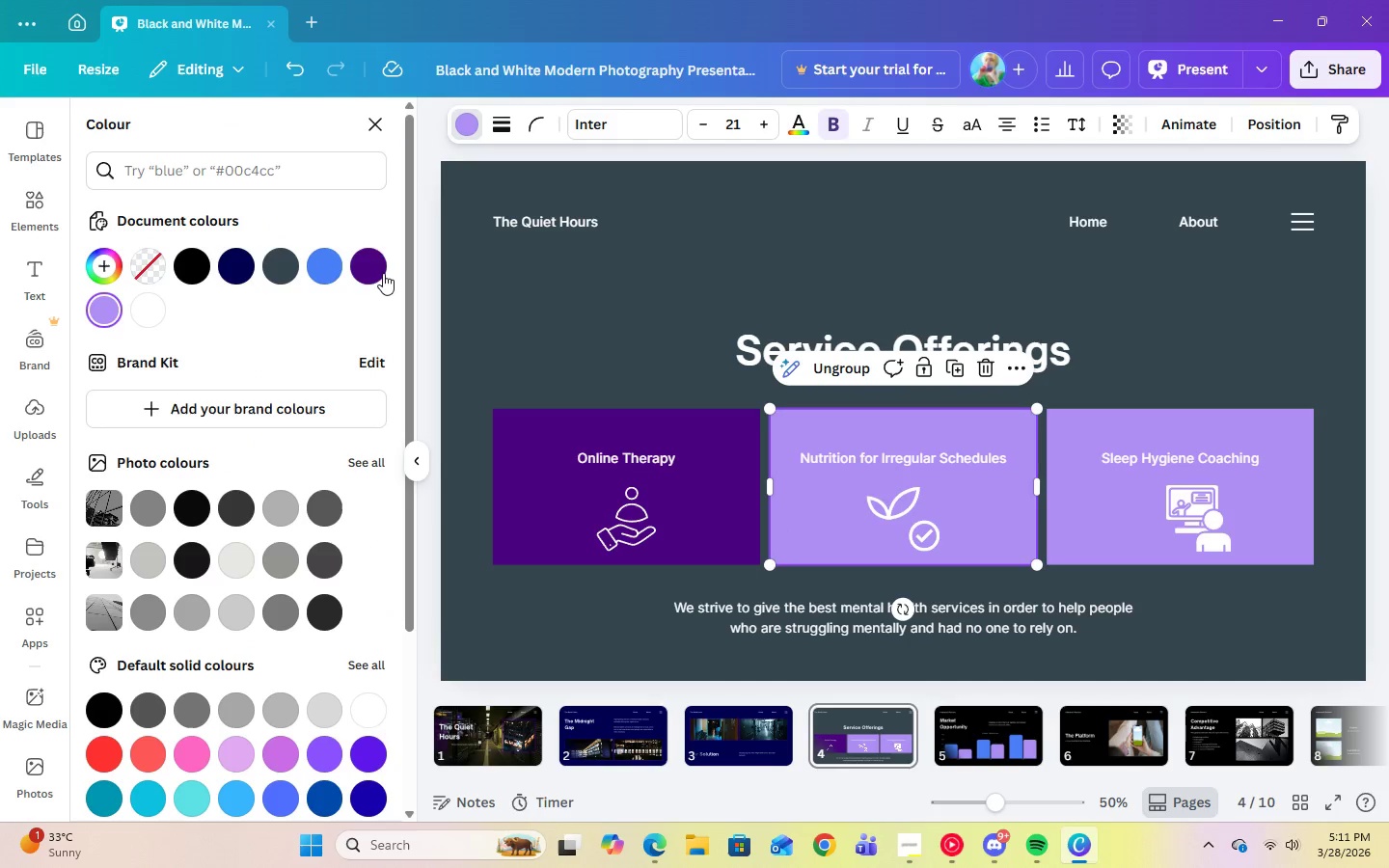 
left_click([383, 273])
 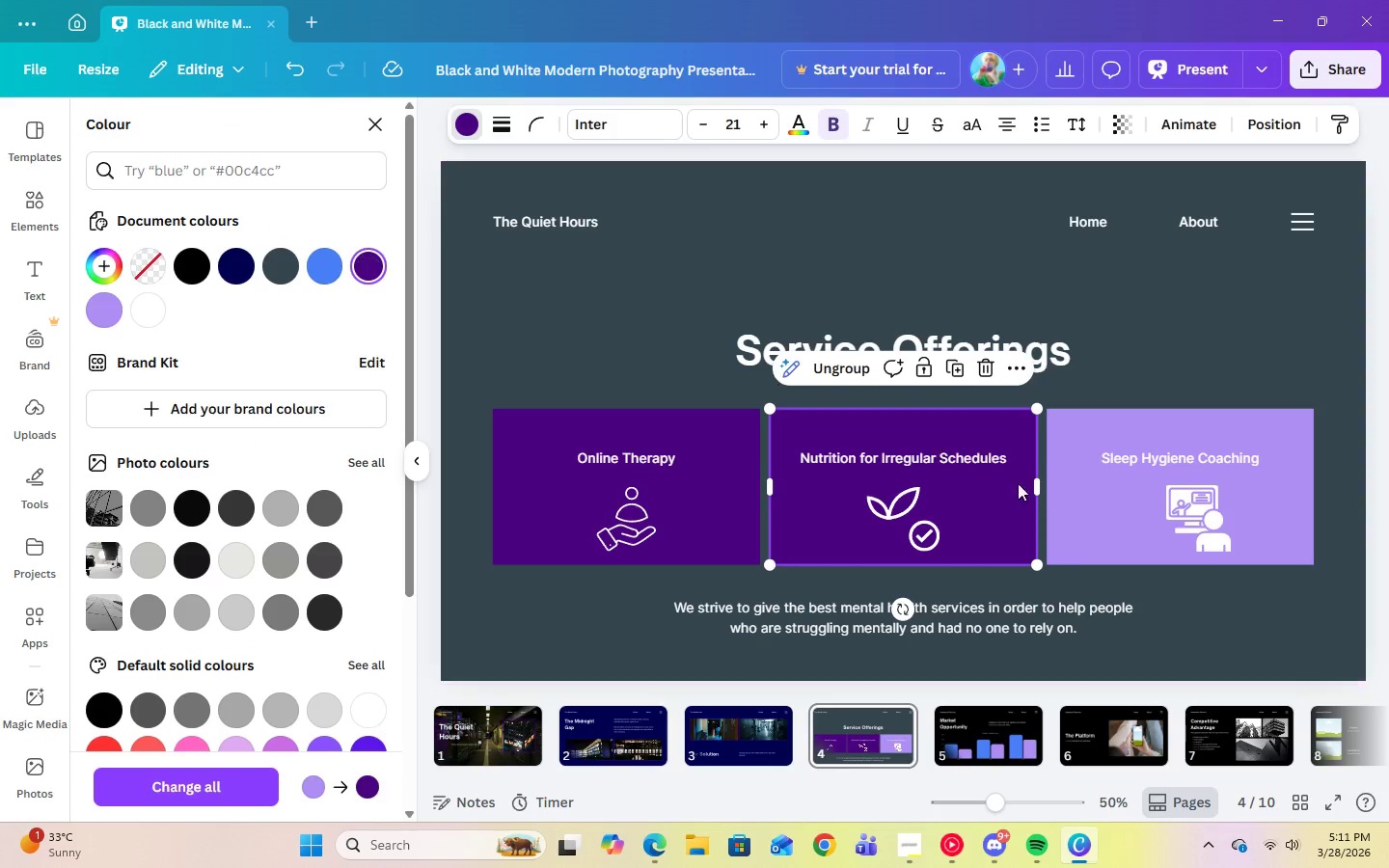 
left_click([1083, 485])
 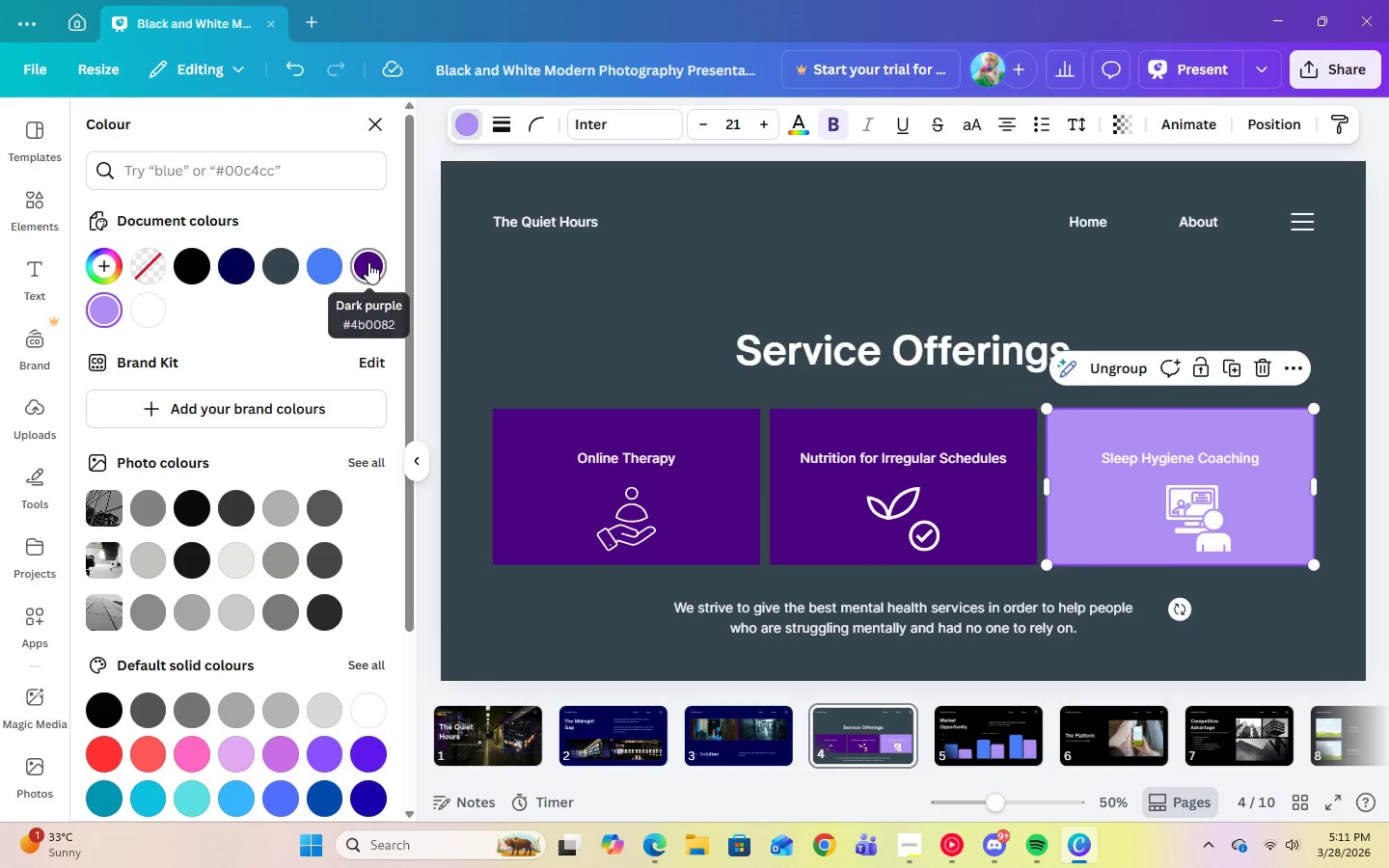 
double_click([689, 308])
 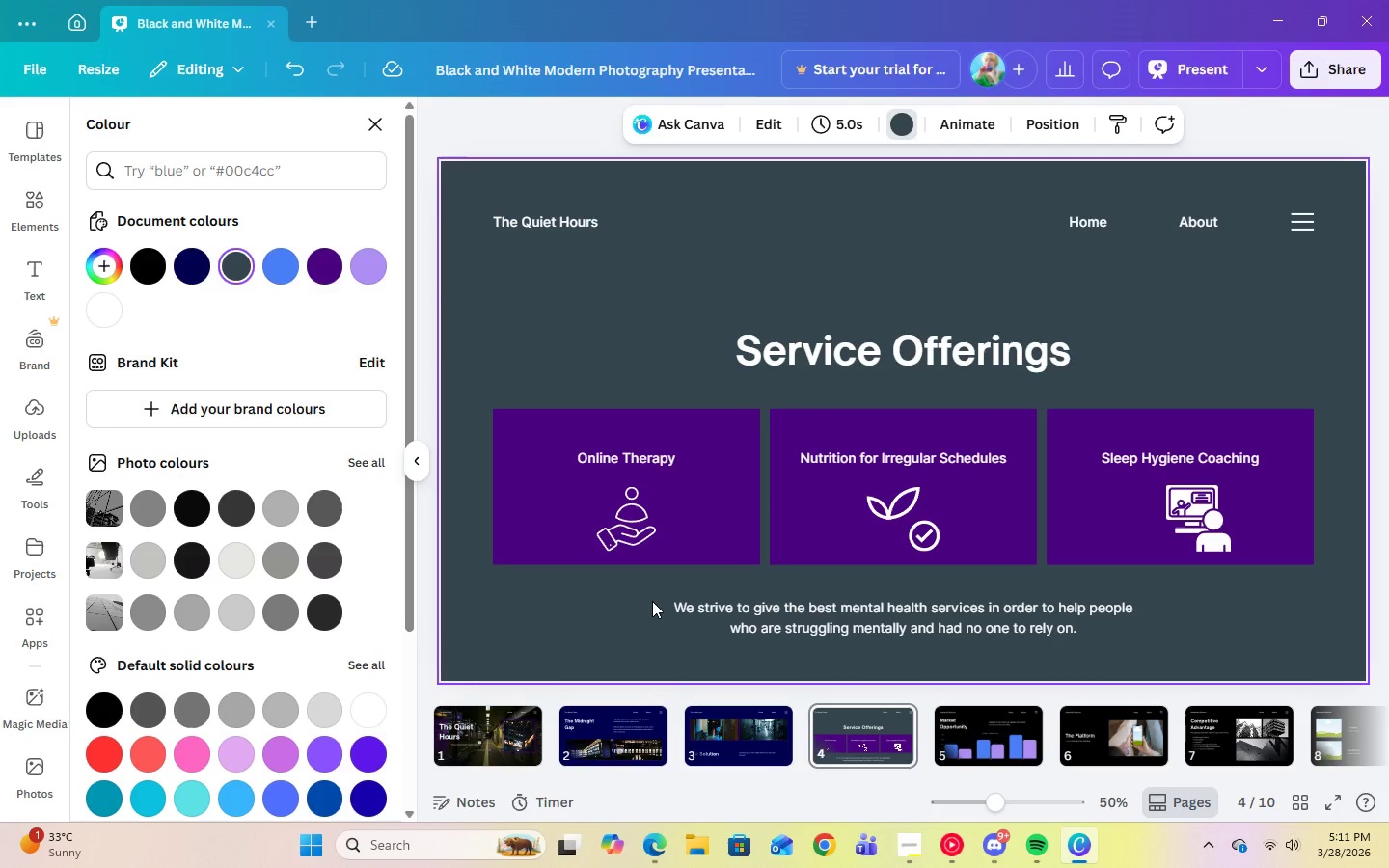 
wait(5.47)
 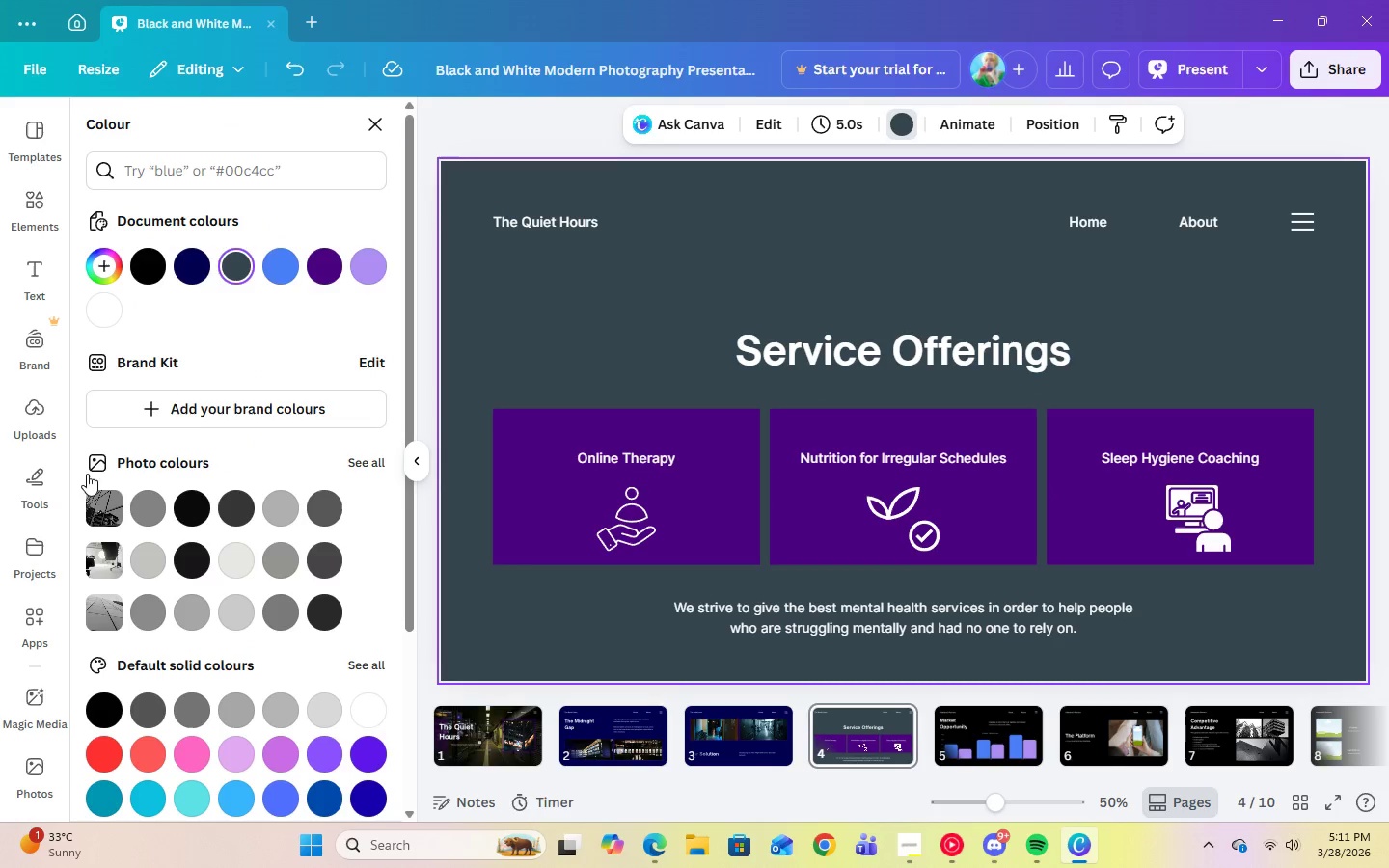 
left_click([762, 296])
 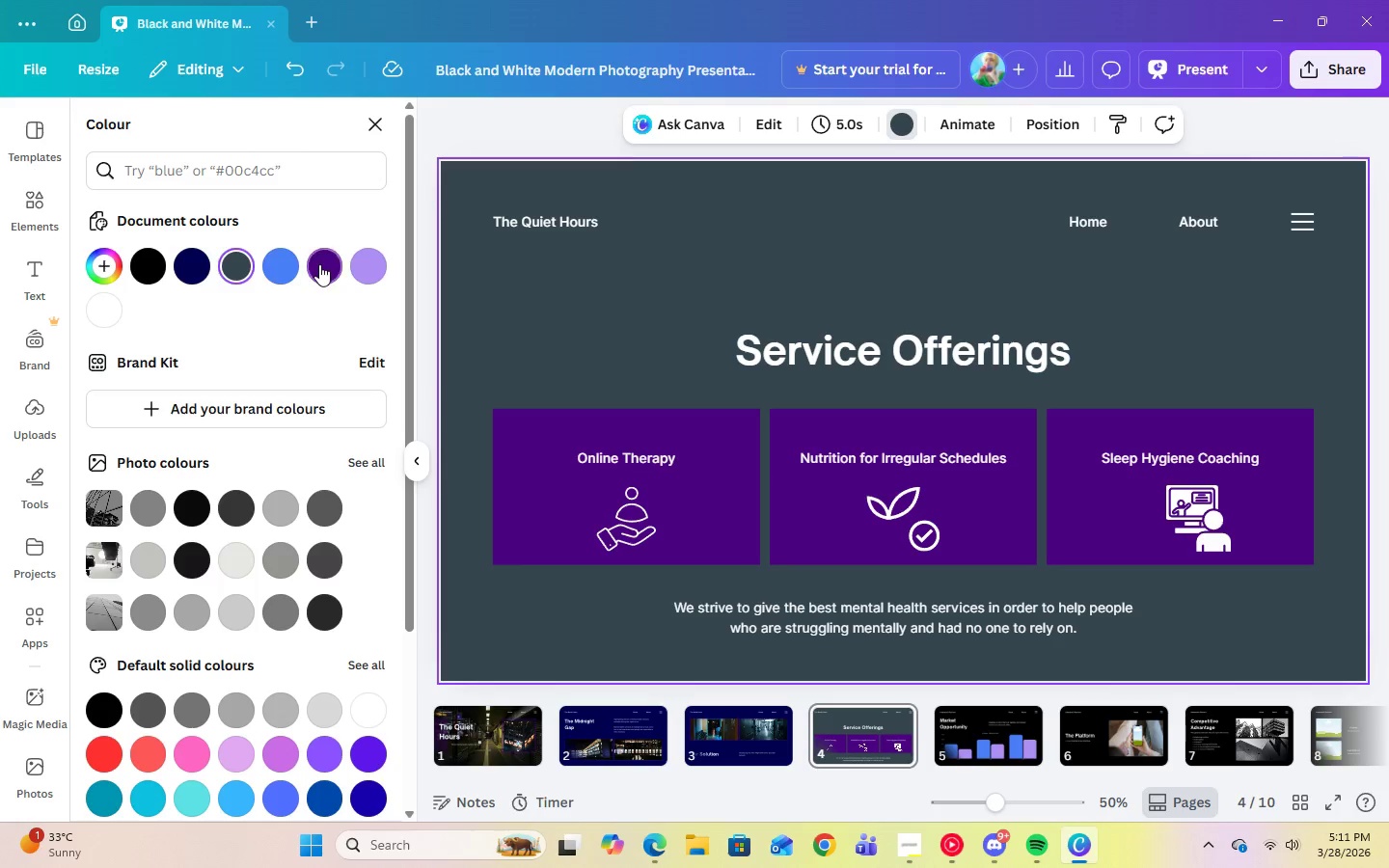 
left_click([319, 264])
 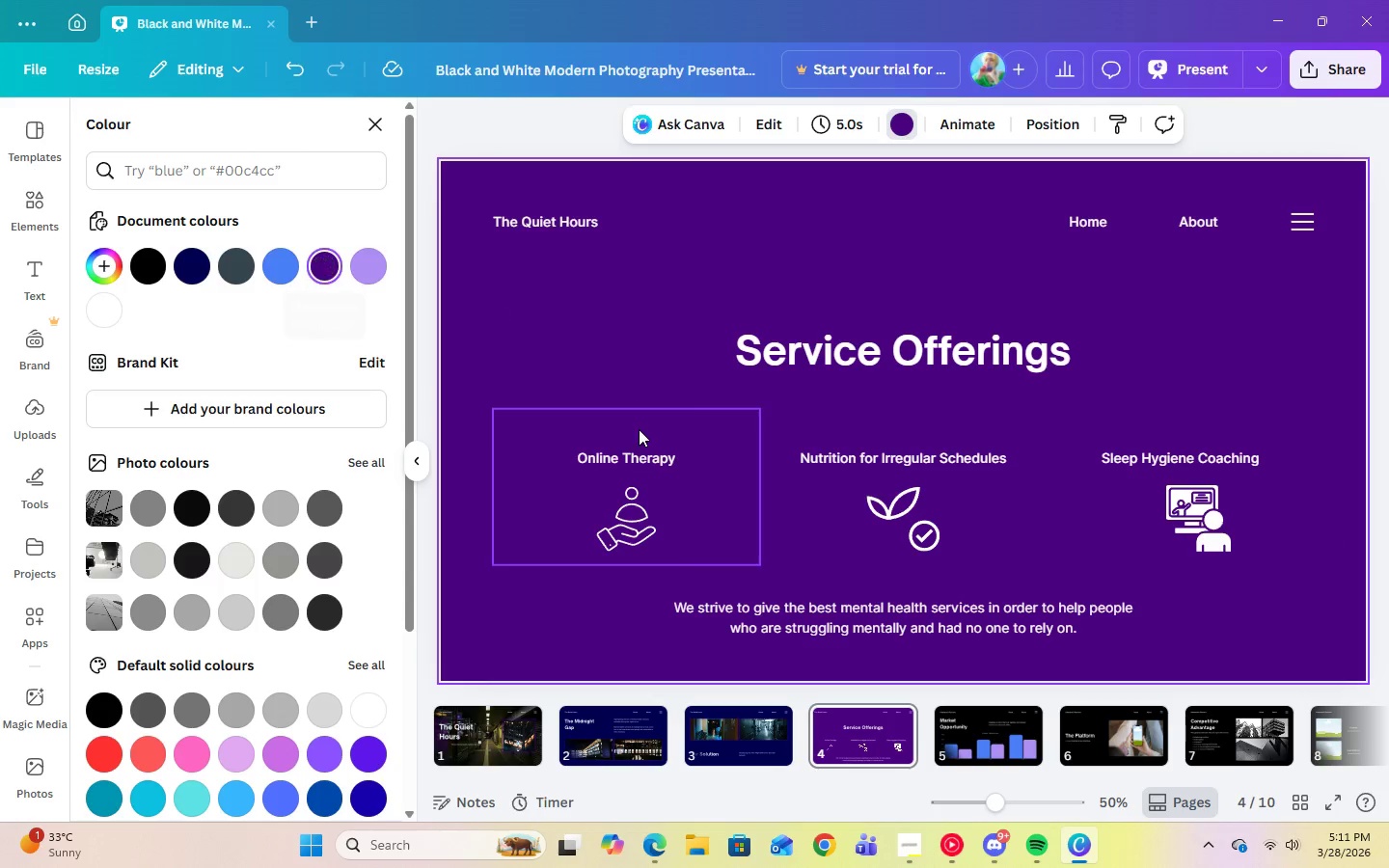 
left_click([644, 415])
 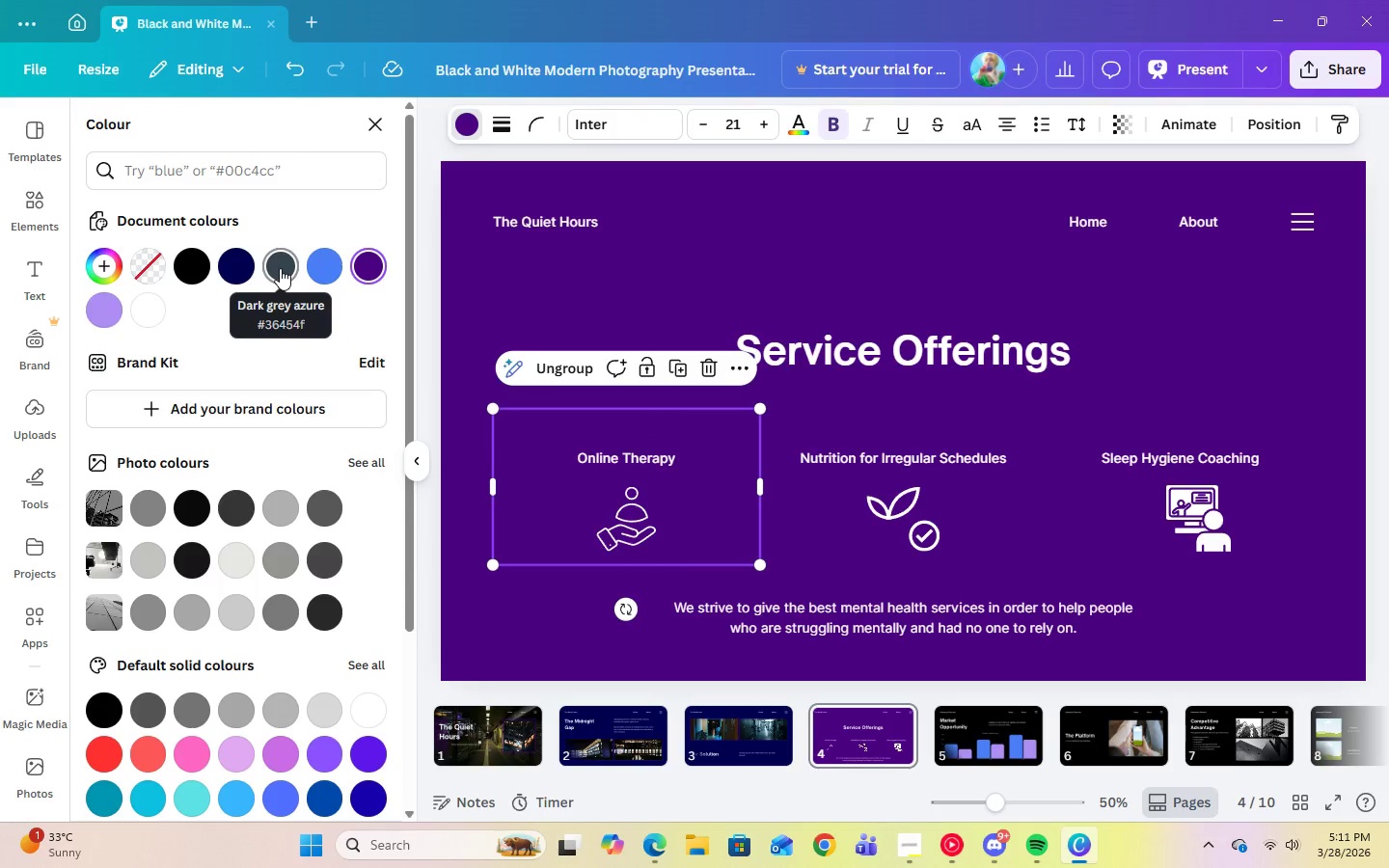 
left_click([280, 268])
 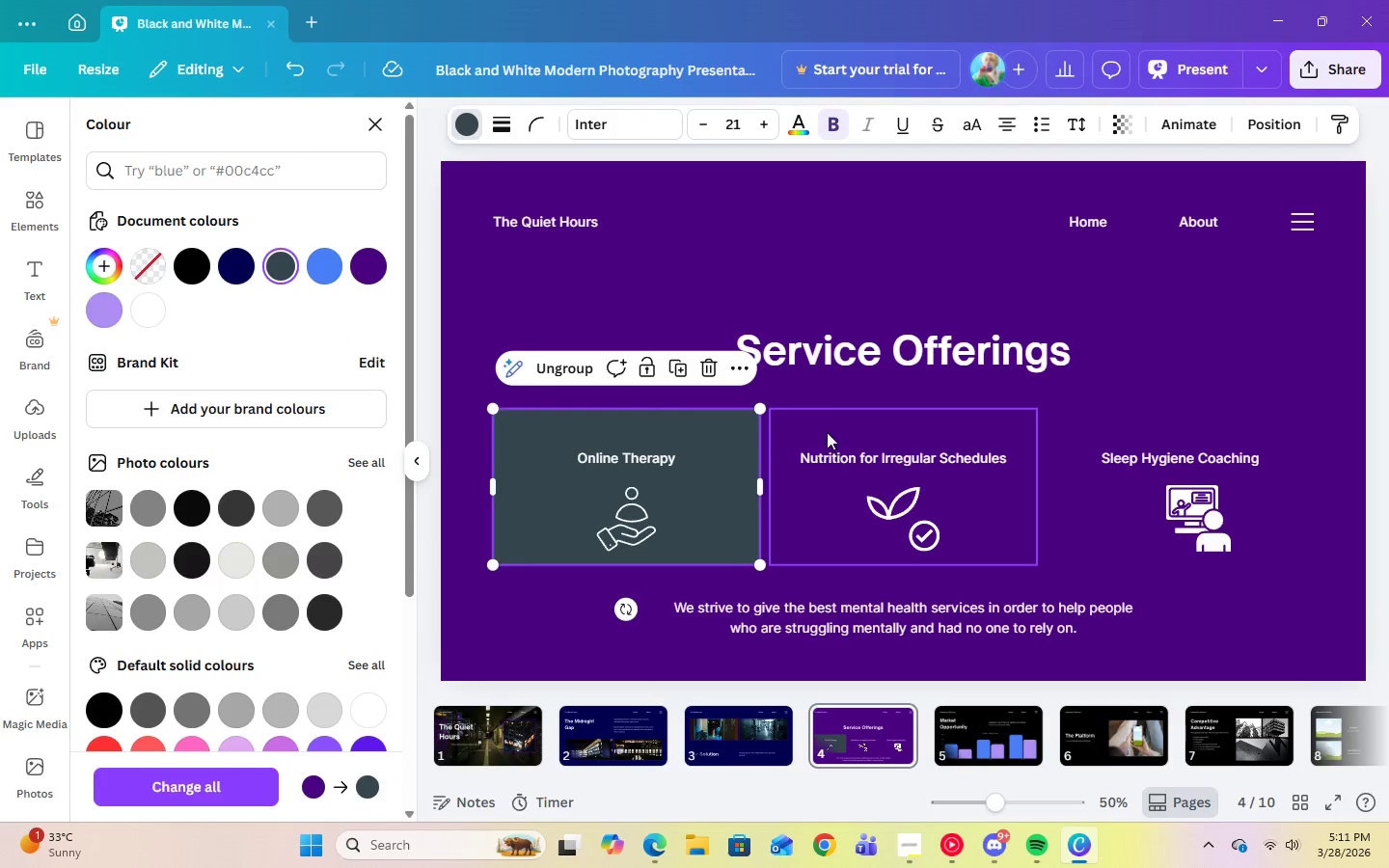 
left_click([818, 422])
 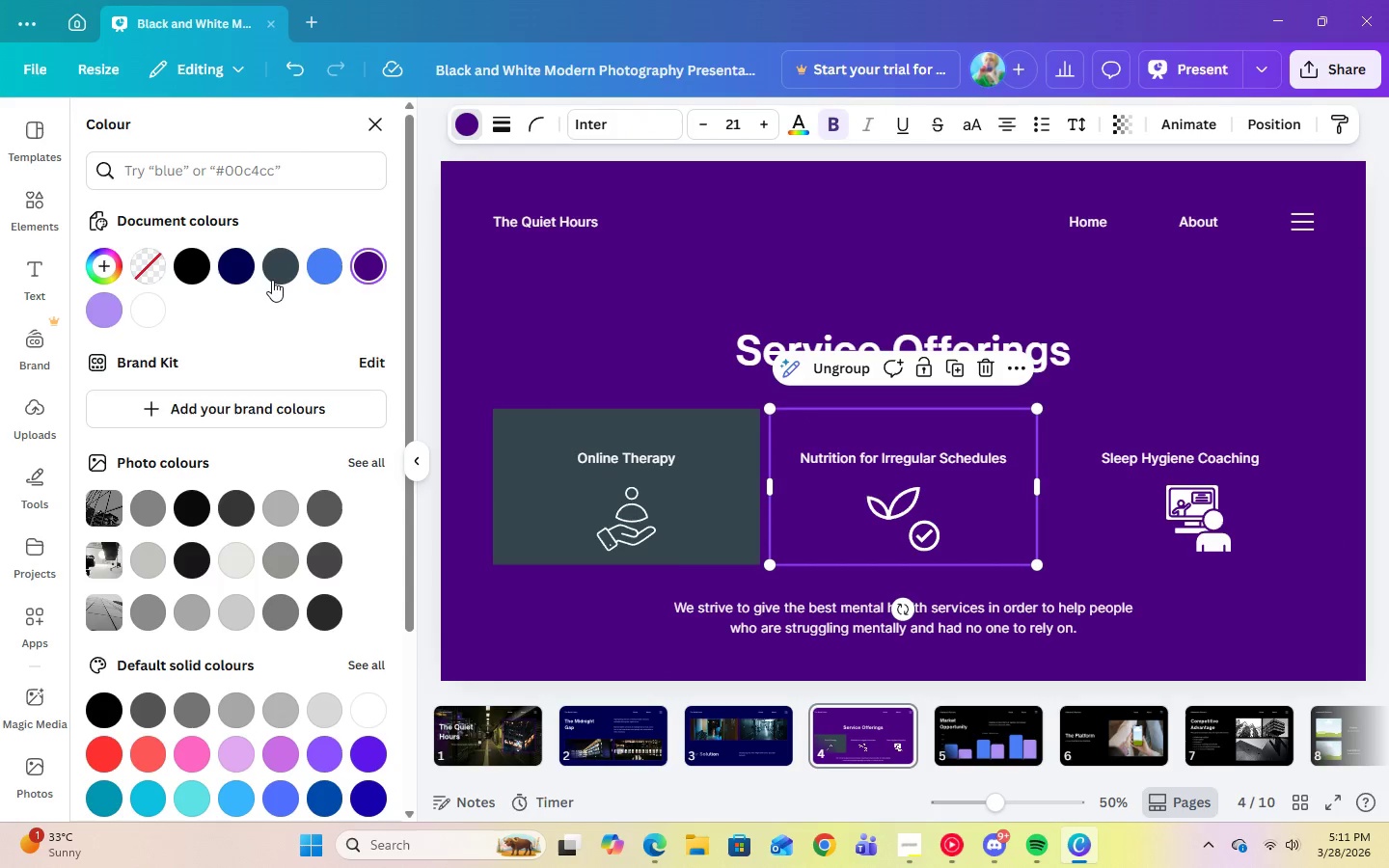 
left_click([272, 280])
 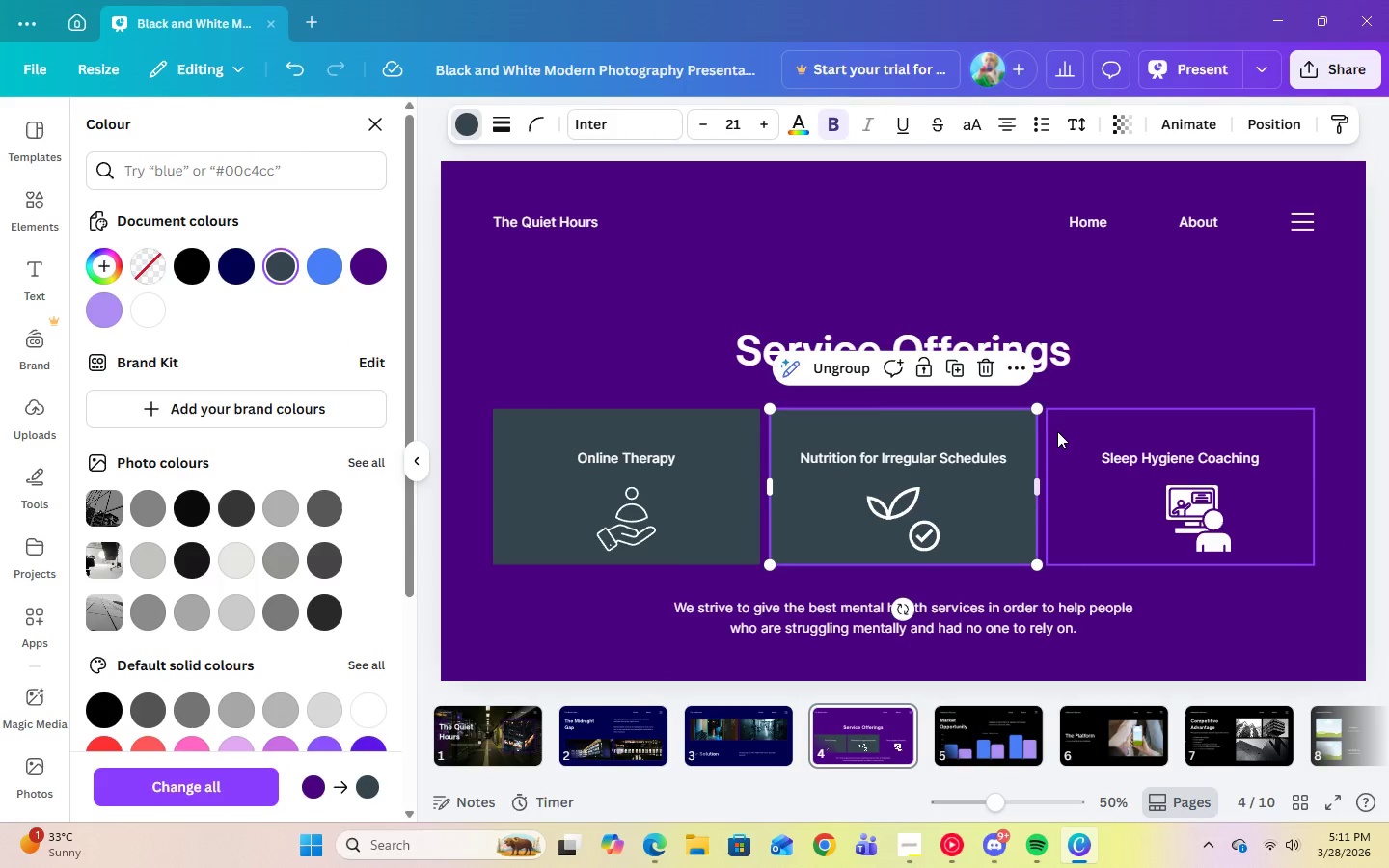 
left_click([1062, 431])
 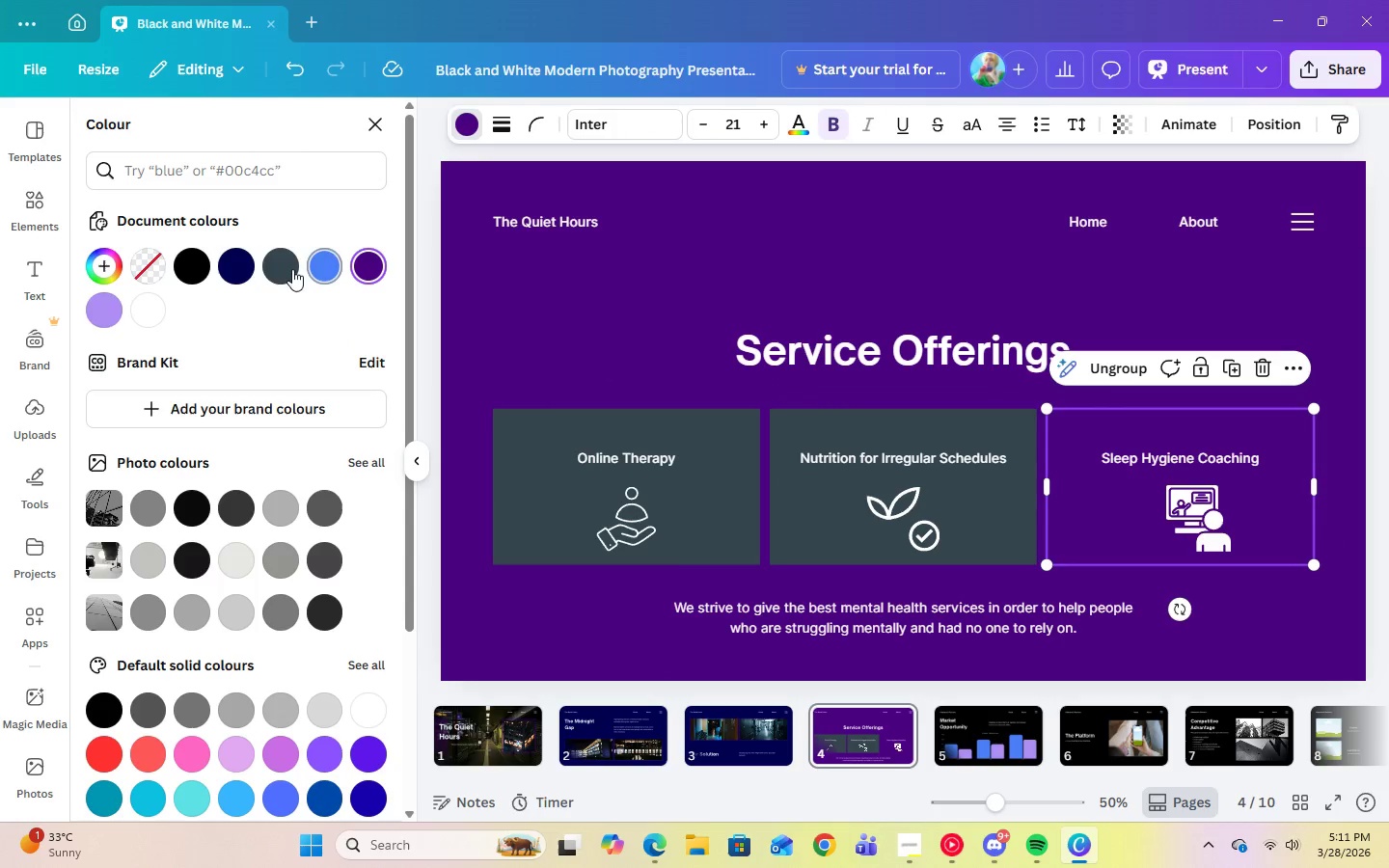 
left_click([287, 269])
 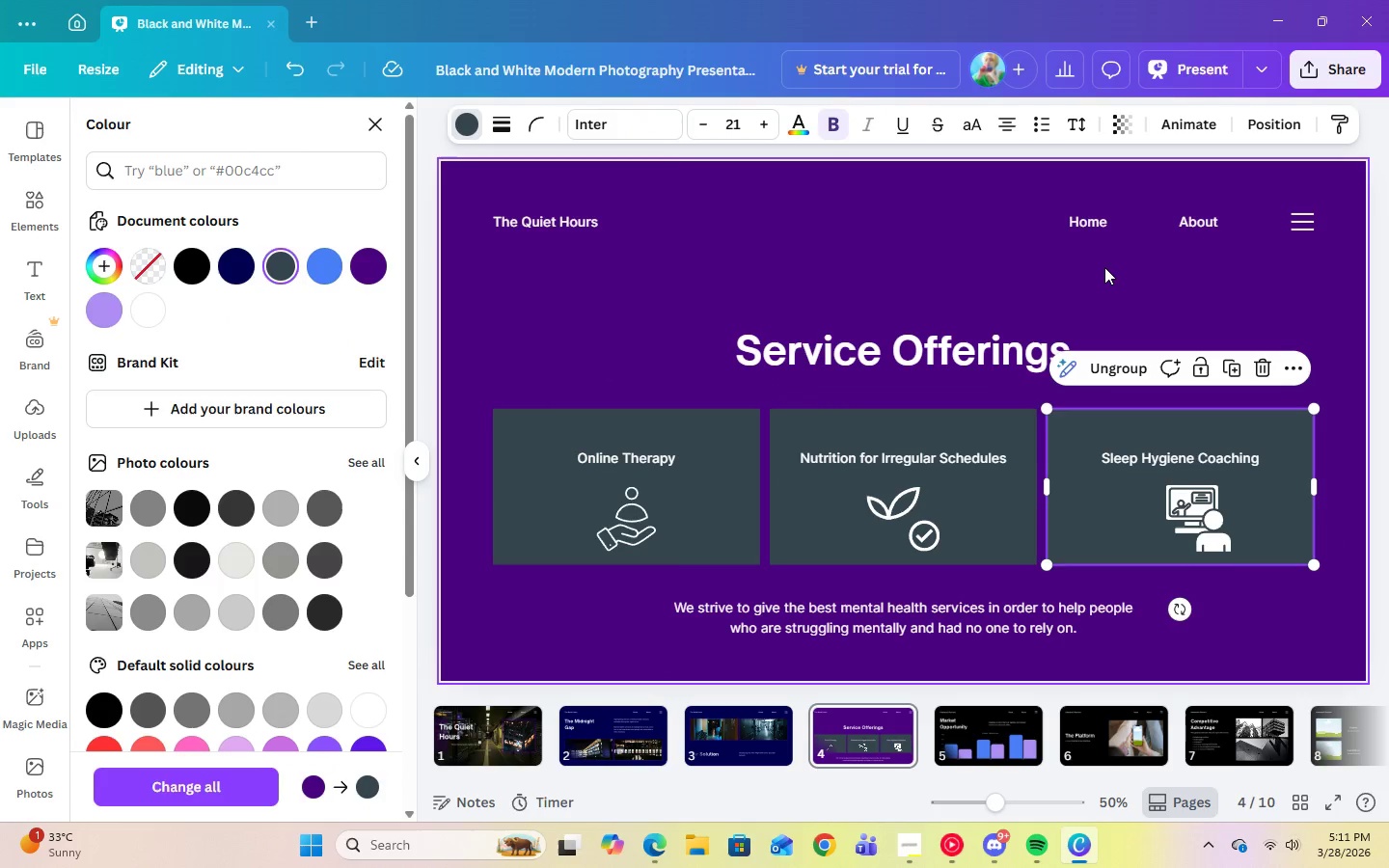 
left_click([1102, 267])
 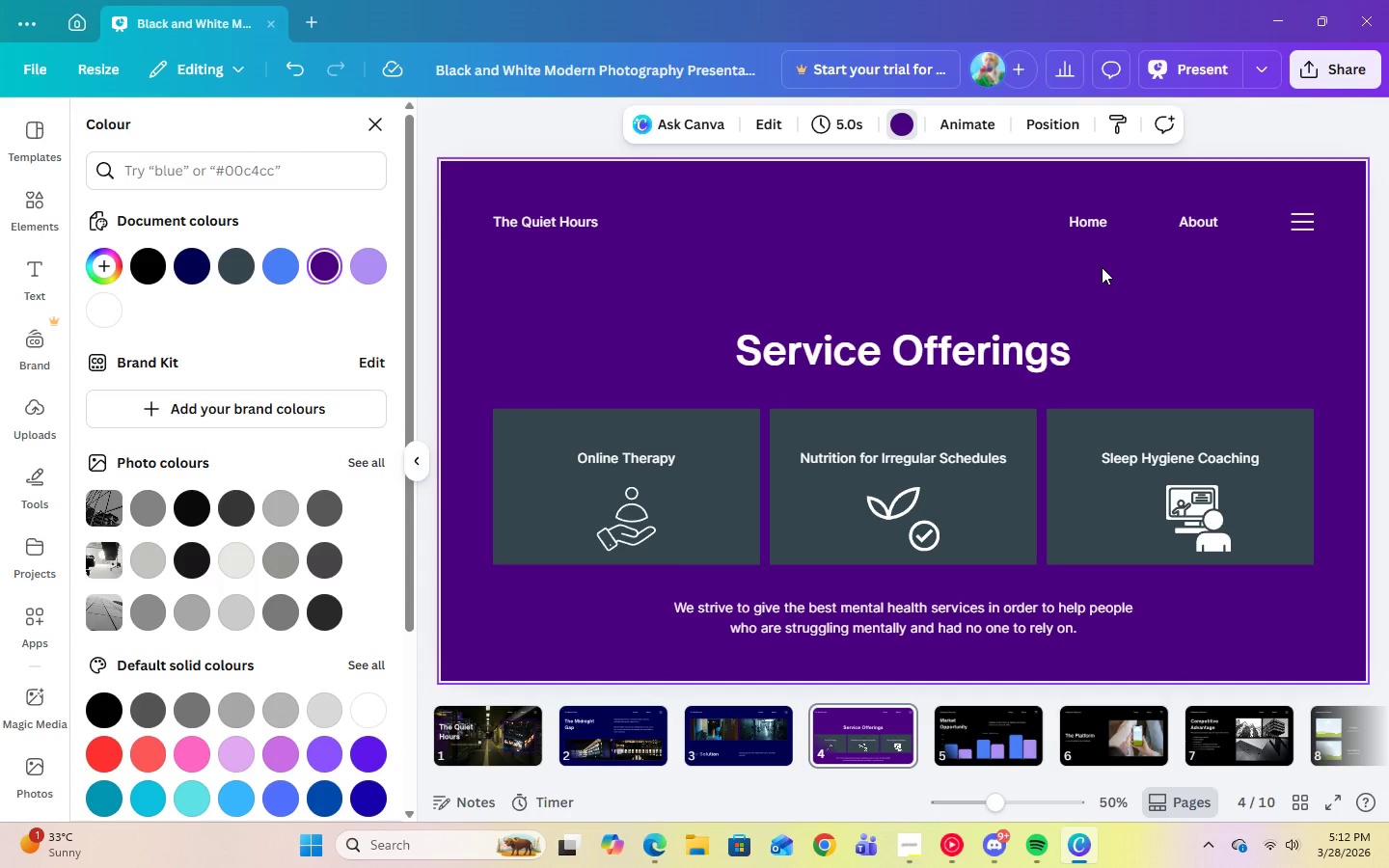 
wait(6.62)
 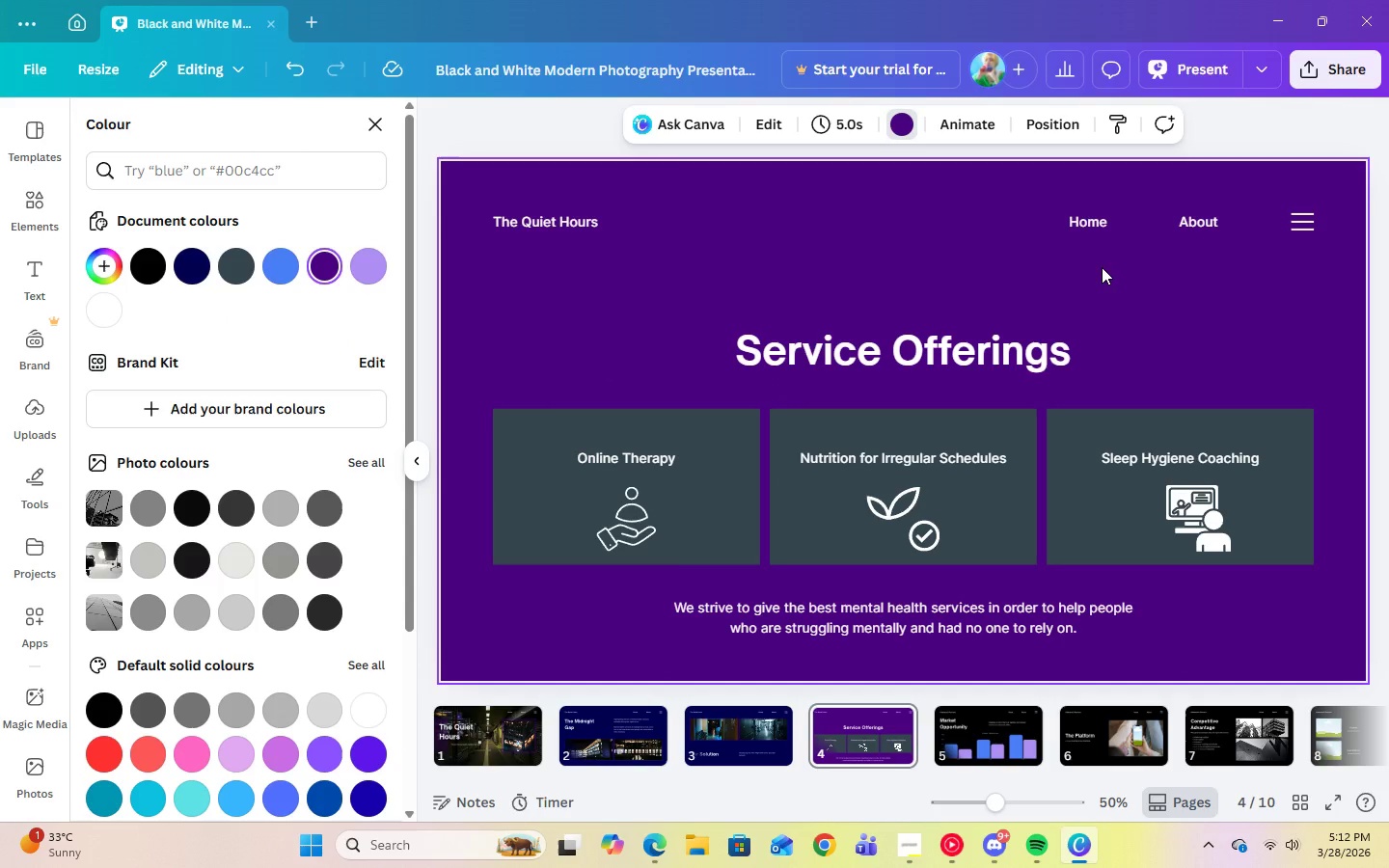 
left_click_drag(start_coordinate=[958, 725], to_coordinate=[946, 714])
 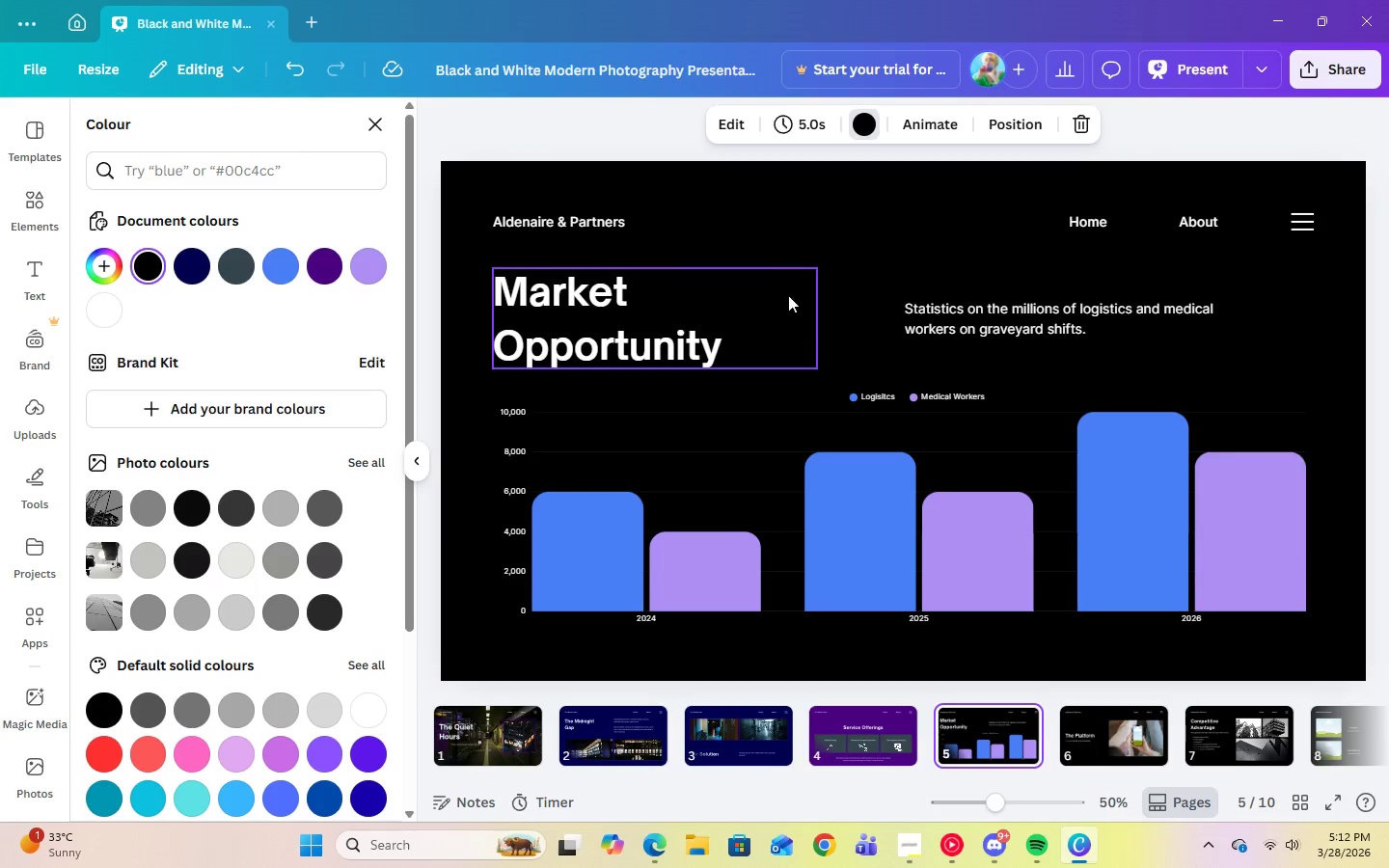 
left_click([853, 243])
 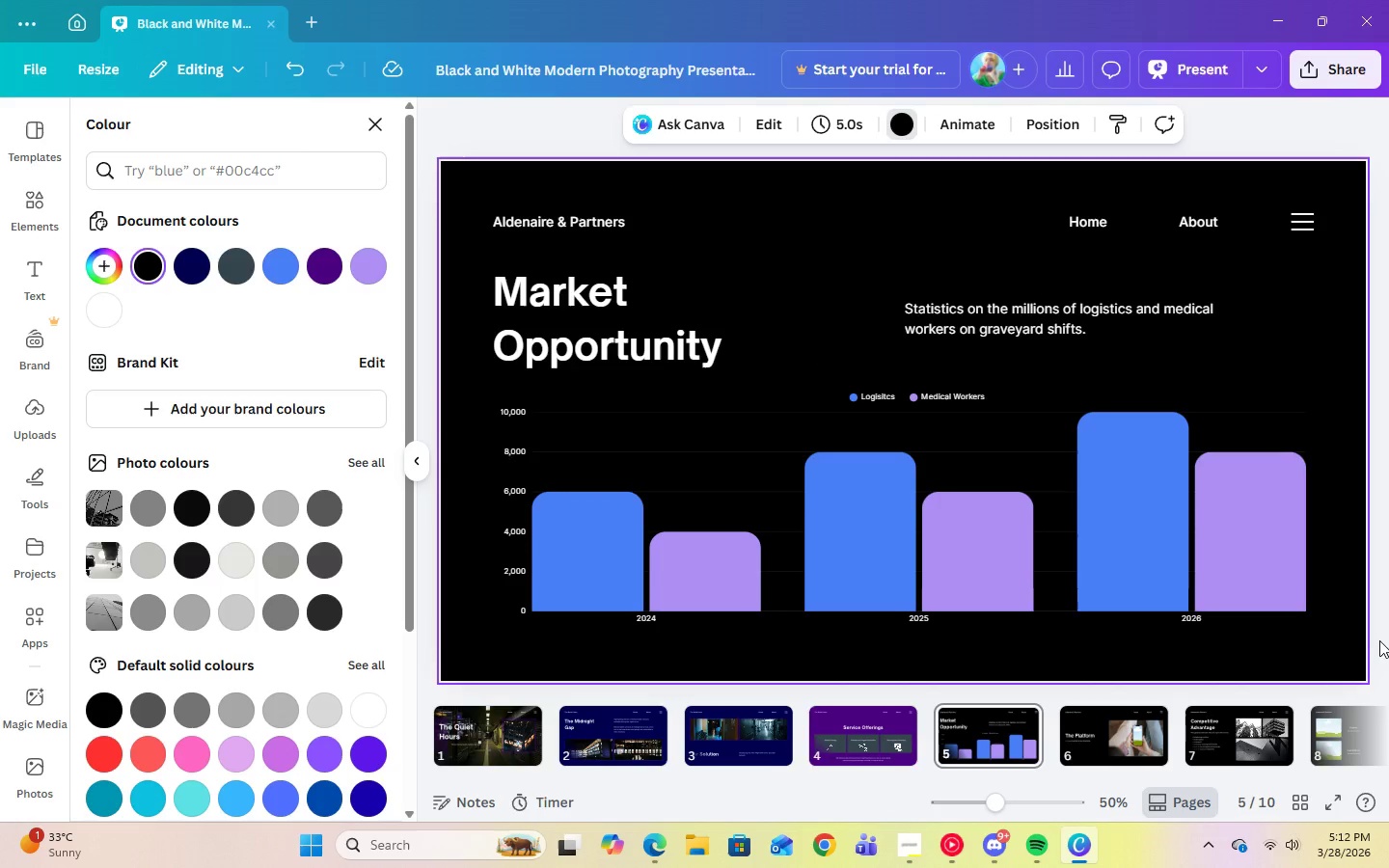 
left_click([698, 748])
 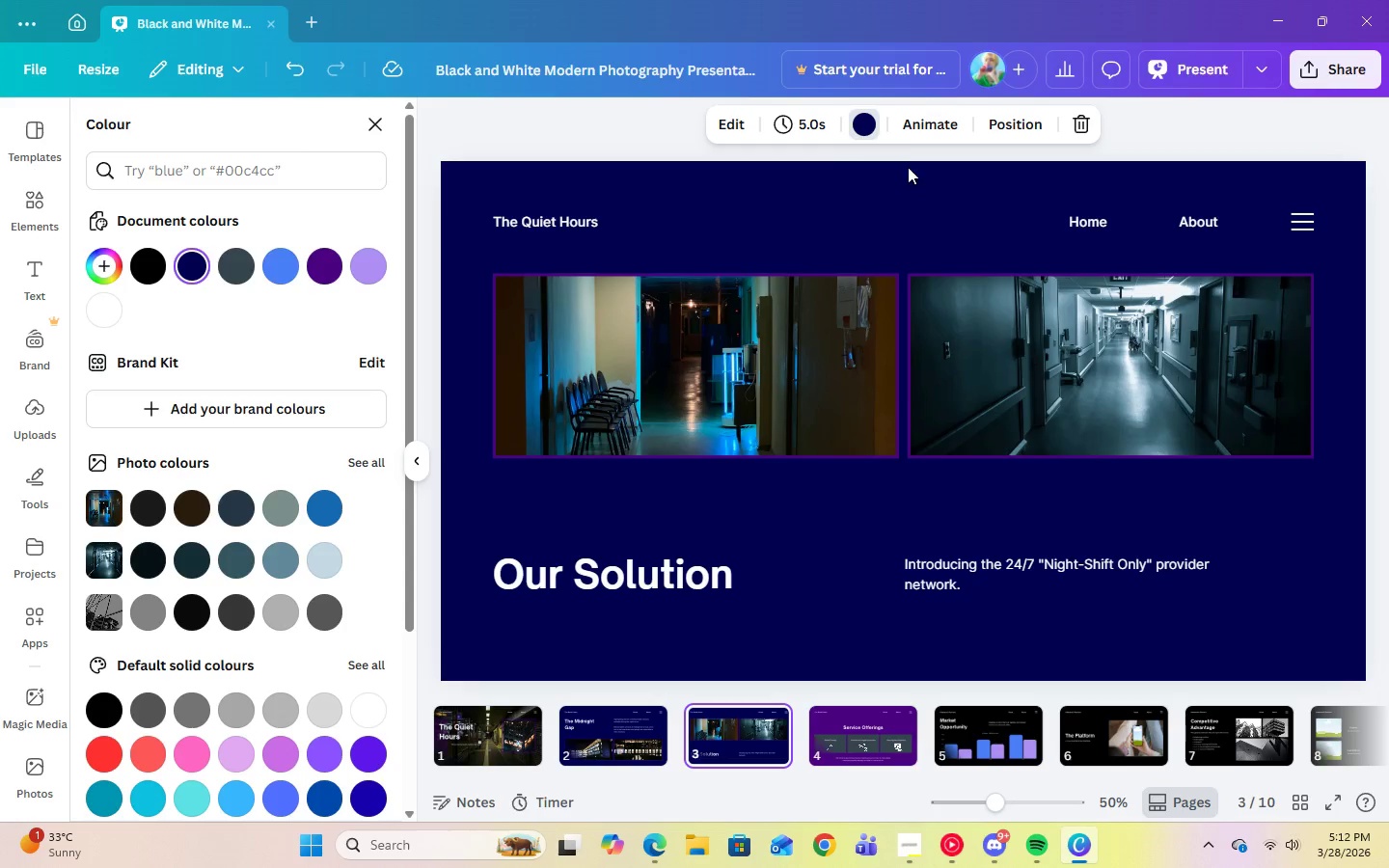 
left_click([234, 265])
 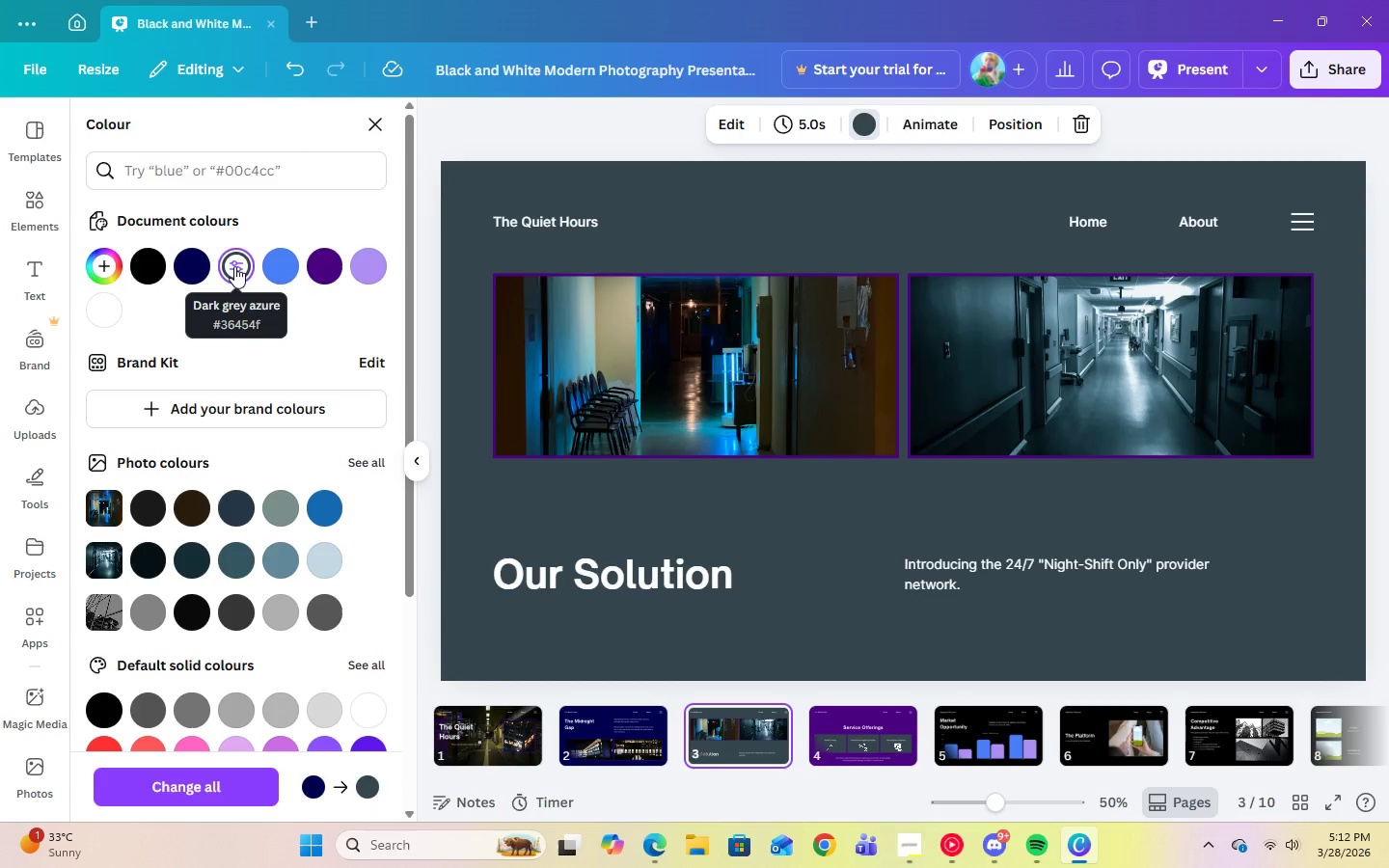 
left_click([604, 343])
 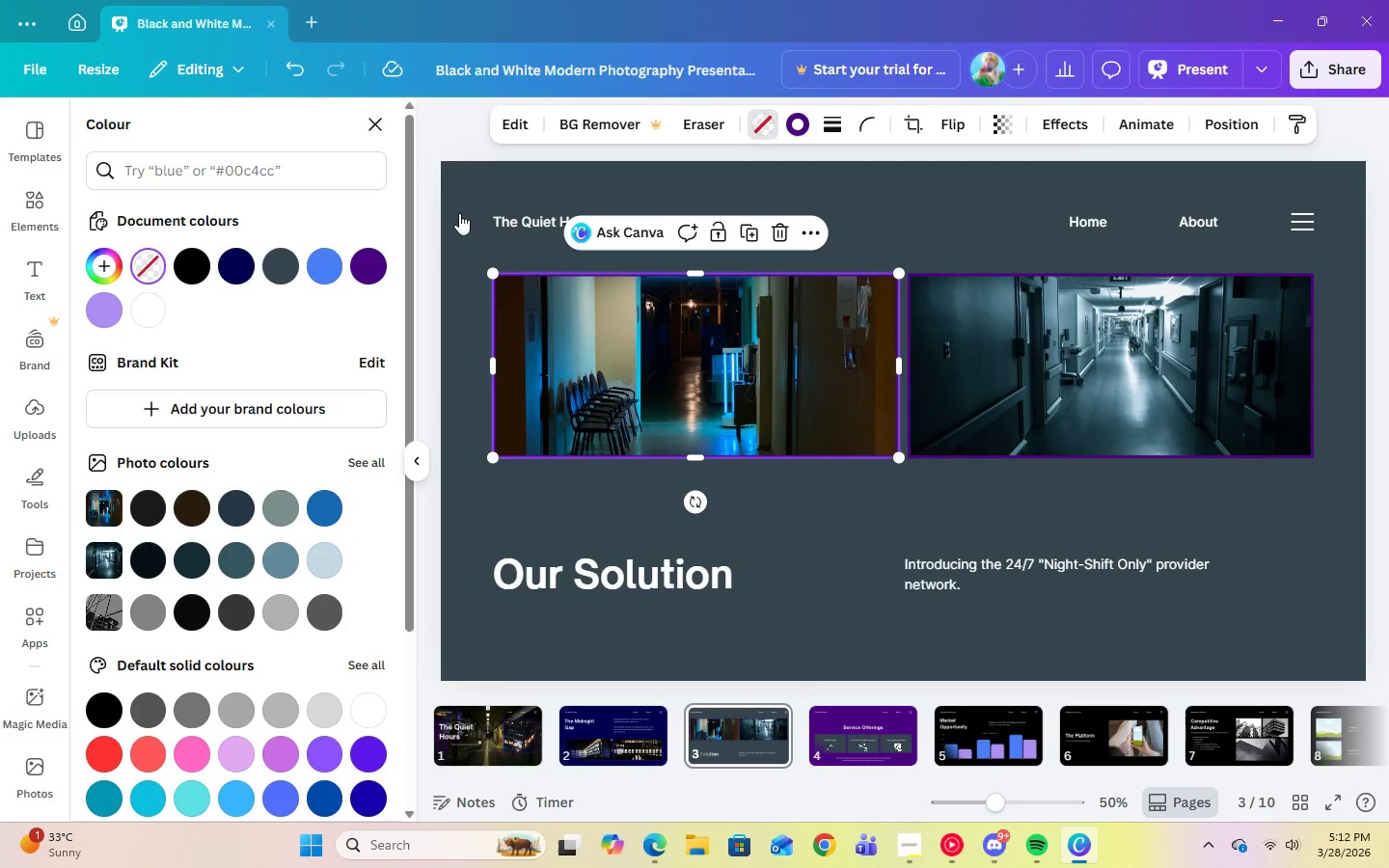 
left_click([796, 126])
 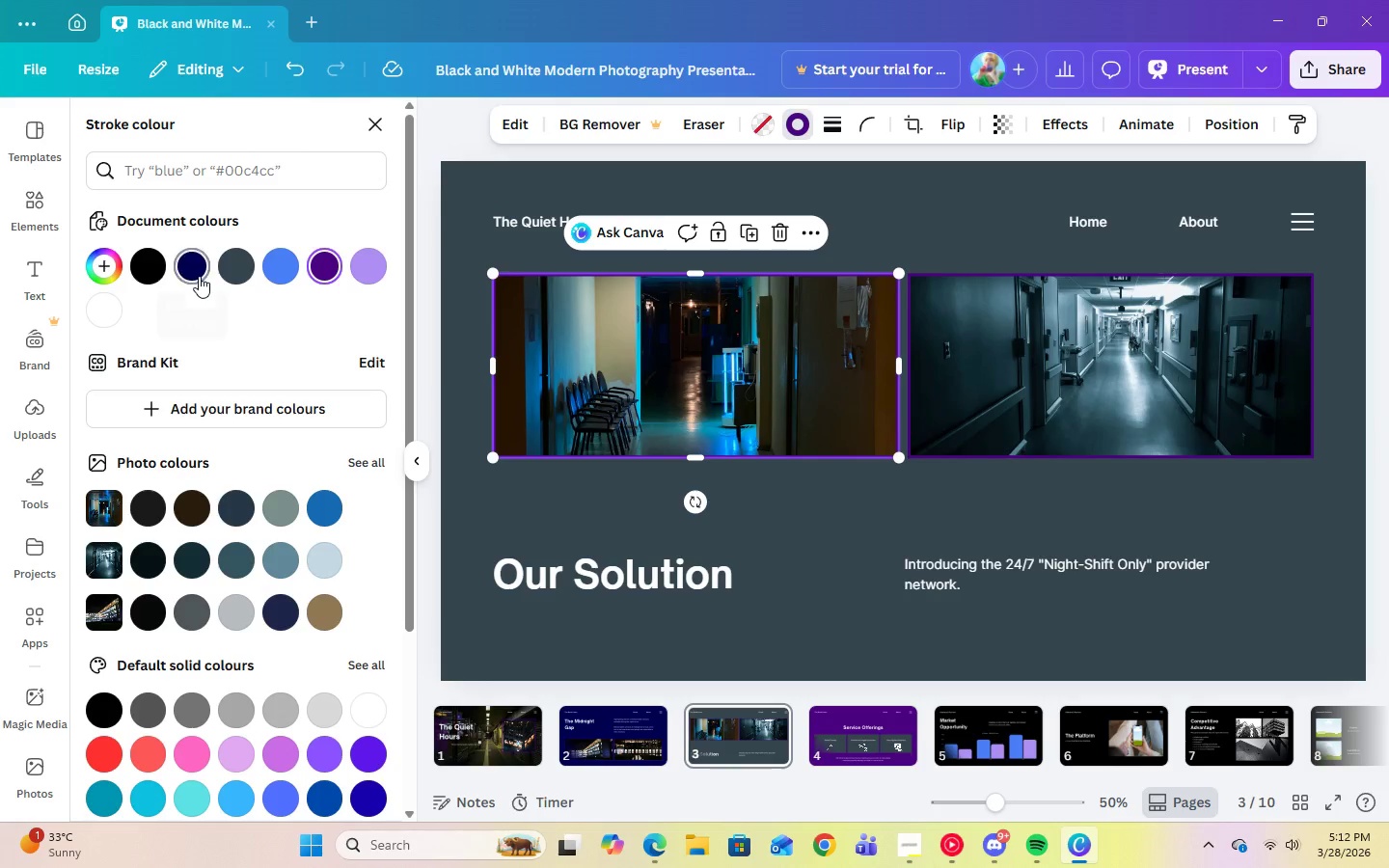 
left_click([199, 276])
 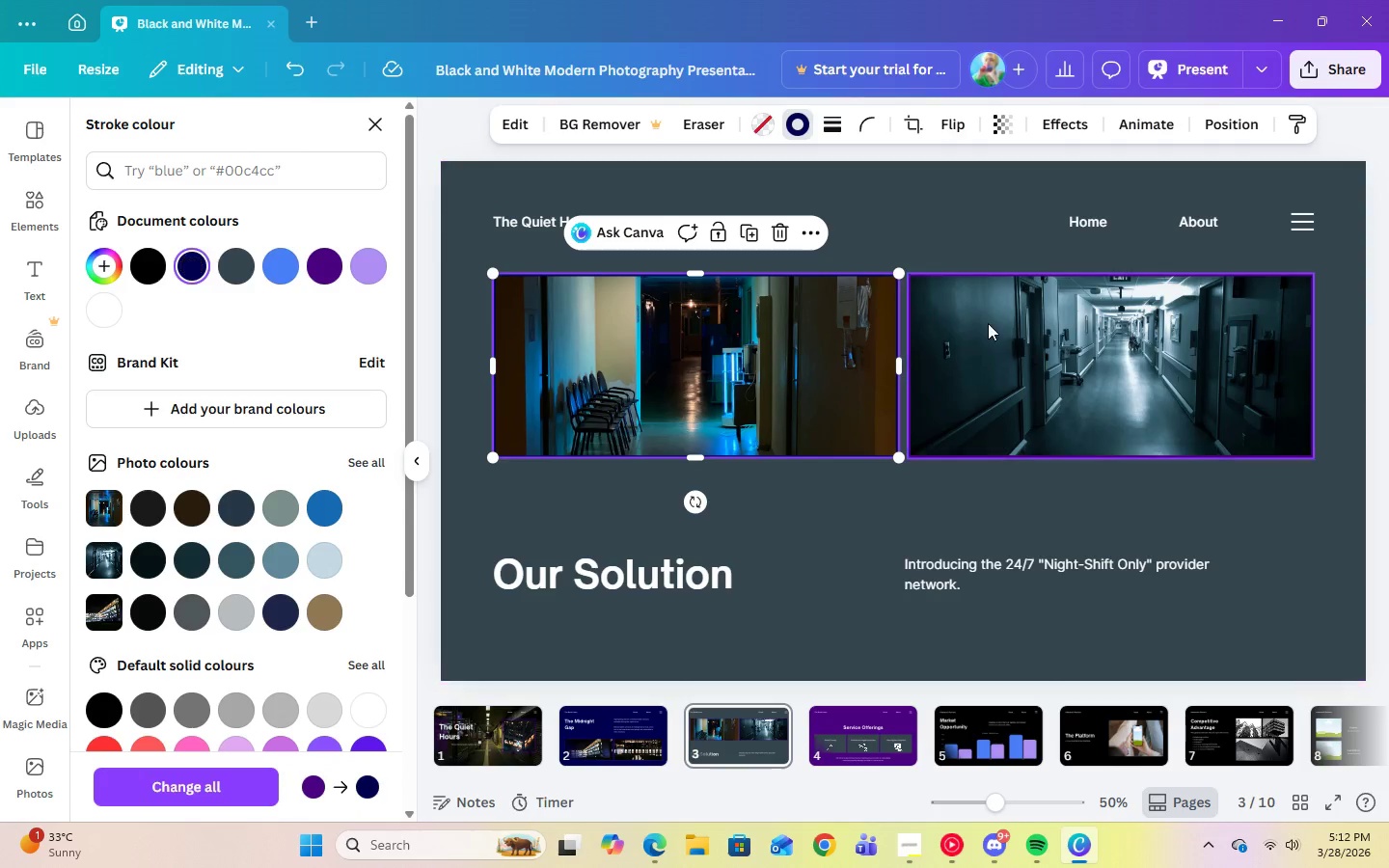 
left_click([1021, 328])
 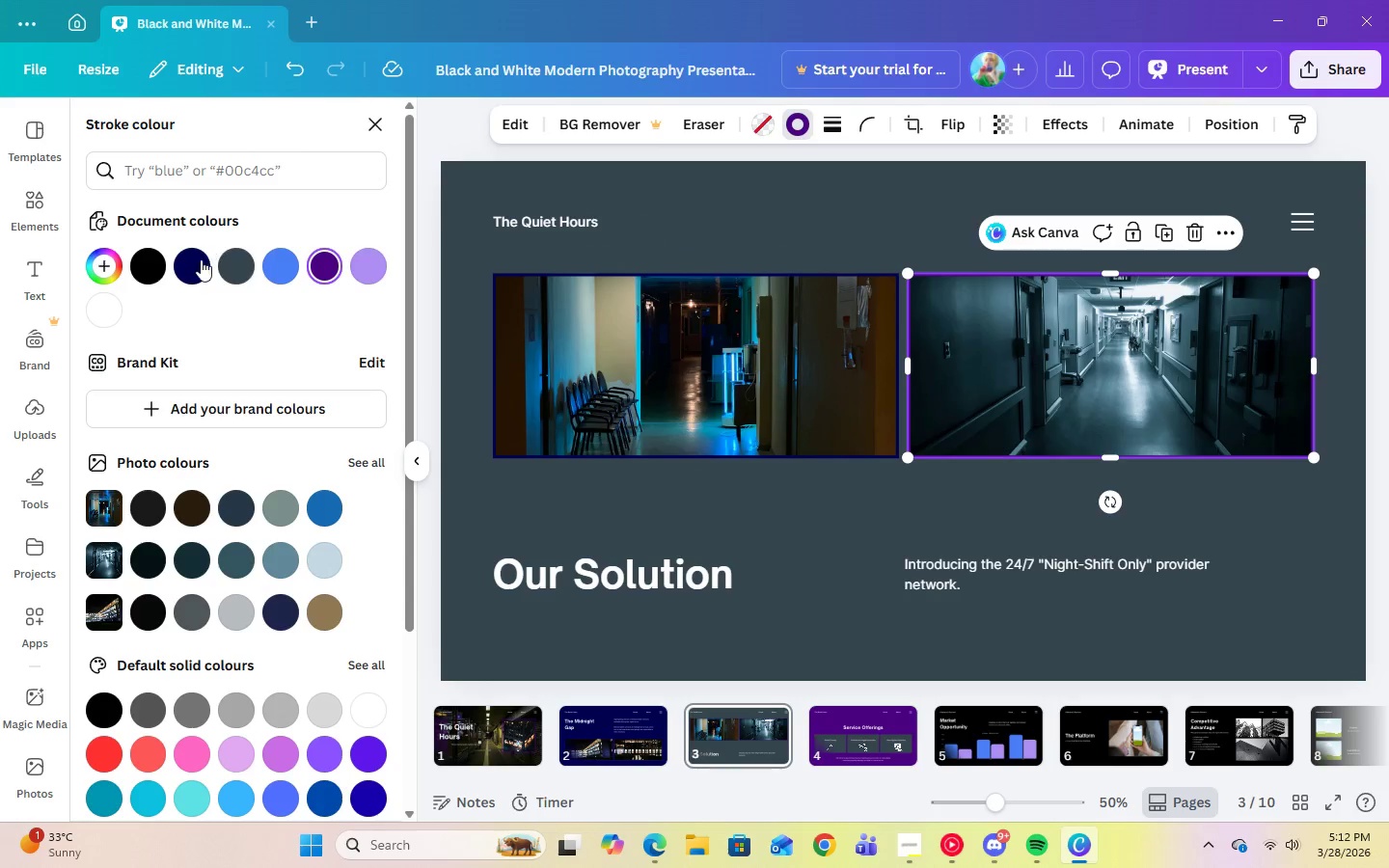 
left_click([197, 262])
 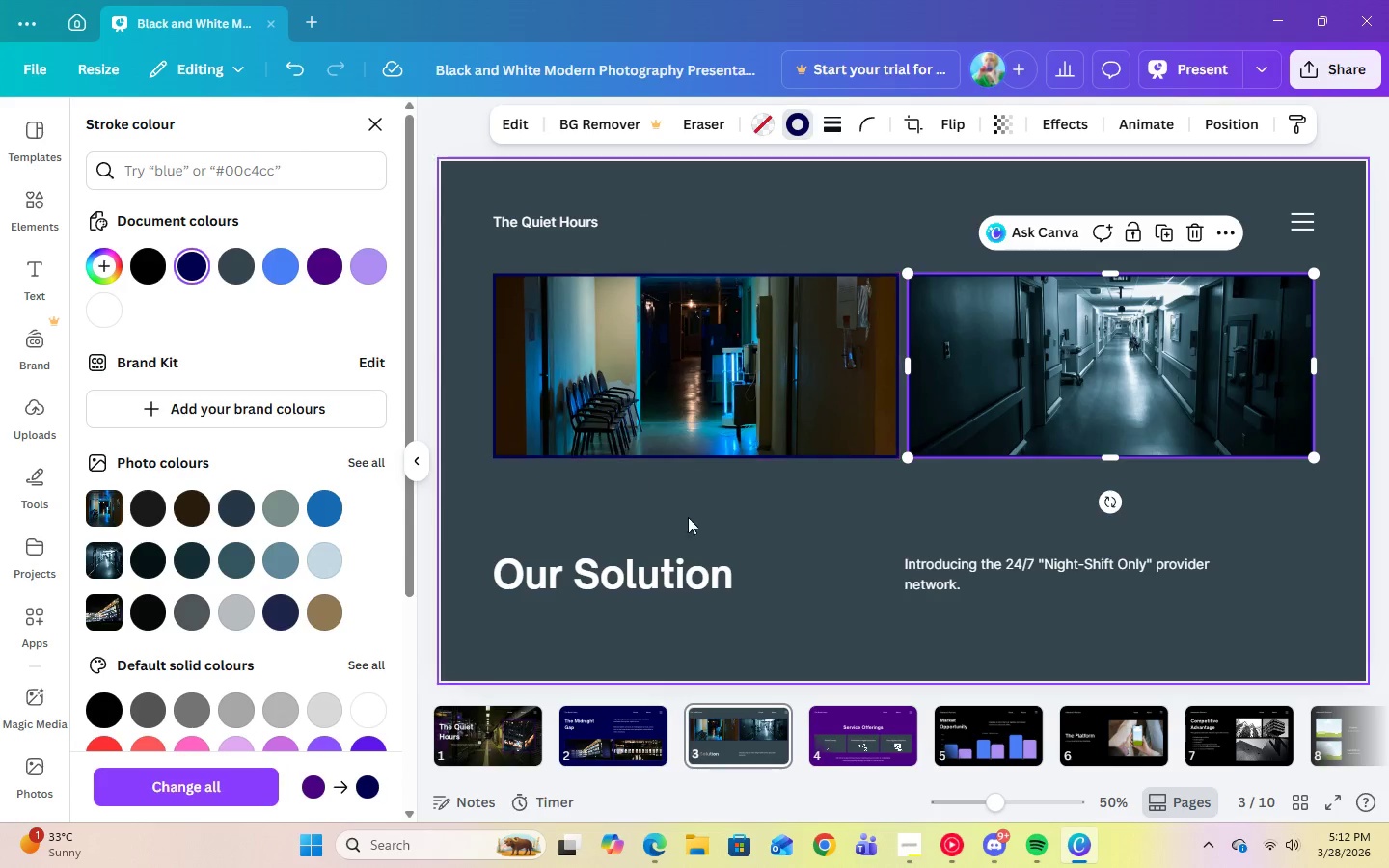 
left_click([776, 531])
 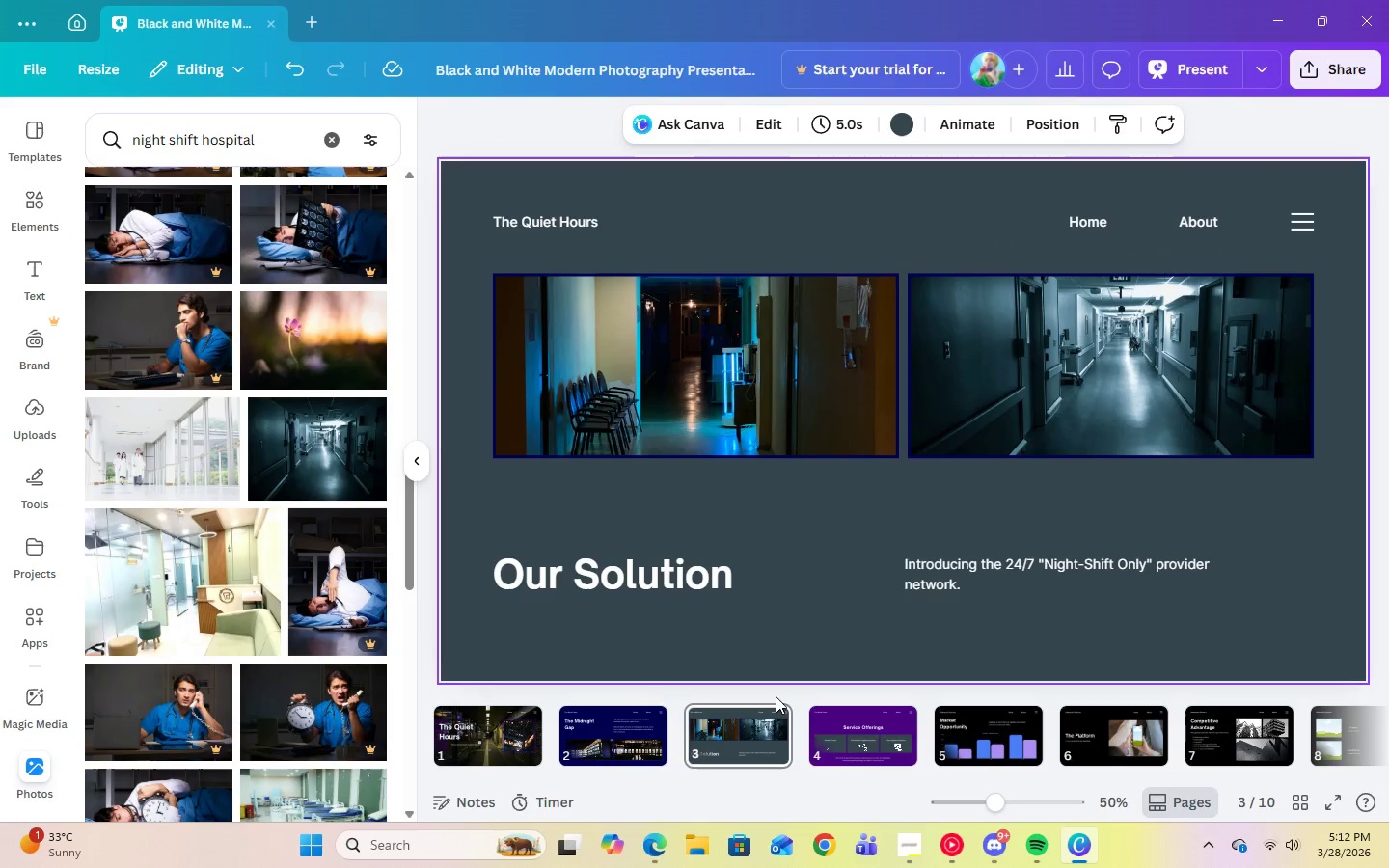 
left_click([842, 730])
 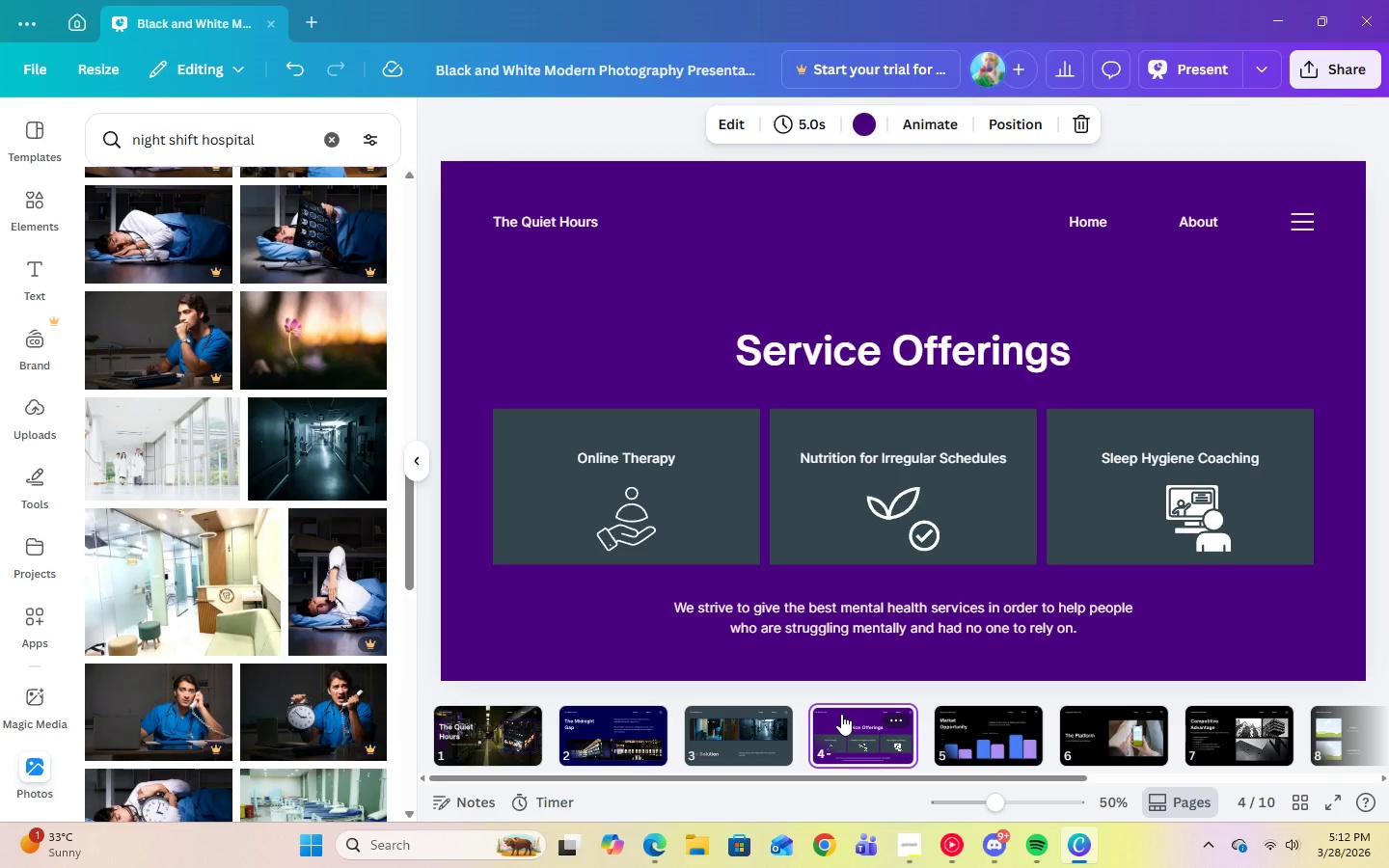 
wait(7.02)
 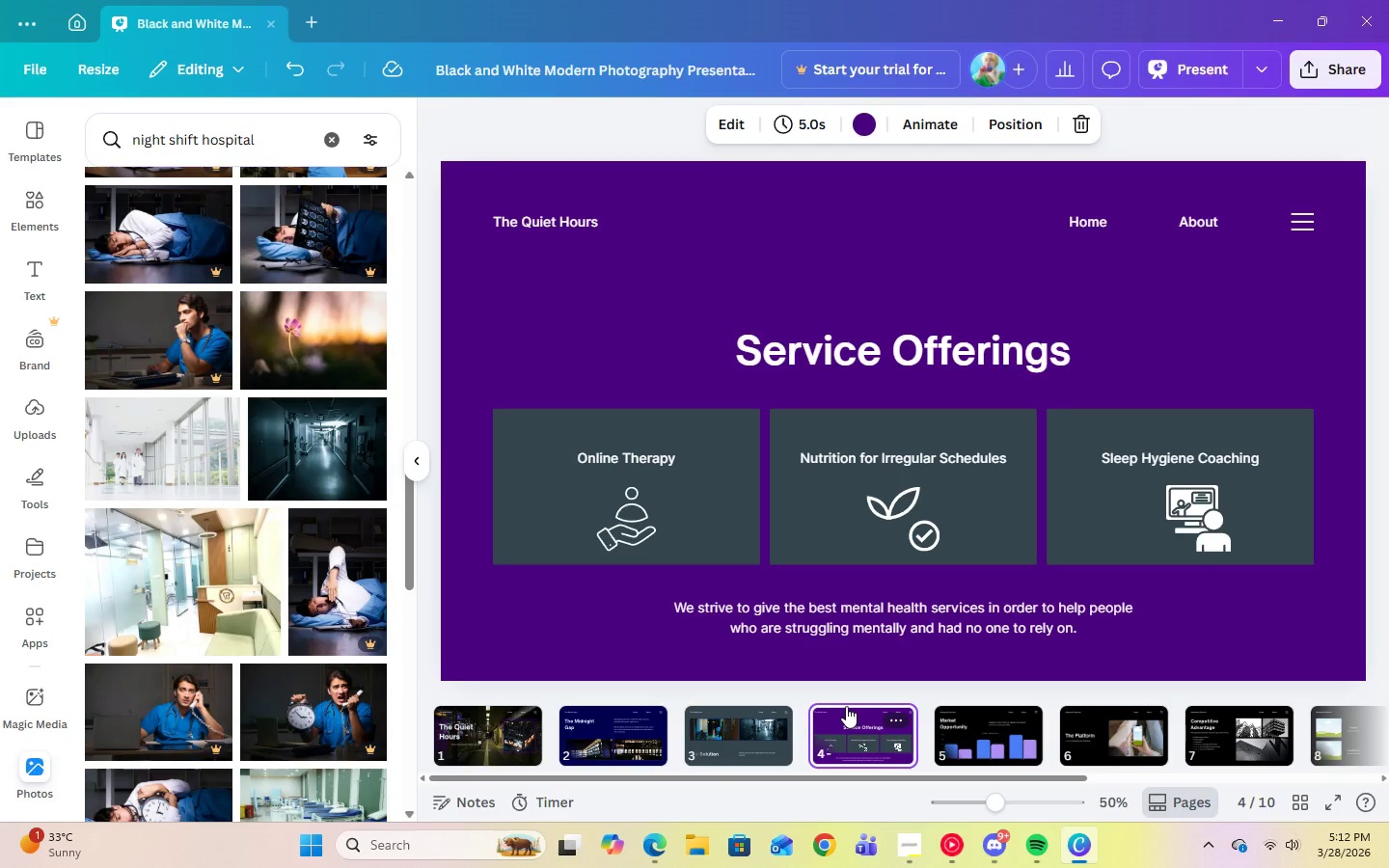 
left_click([692, 305])
 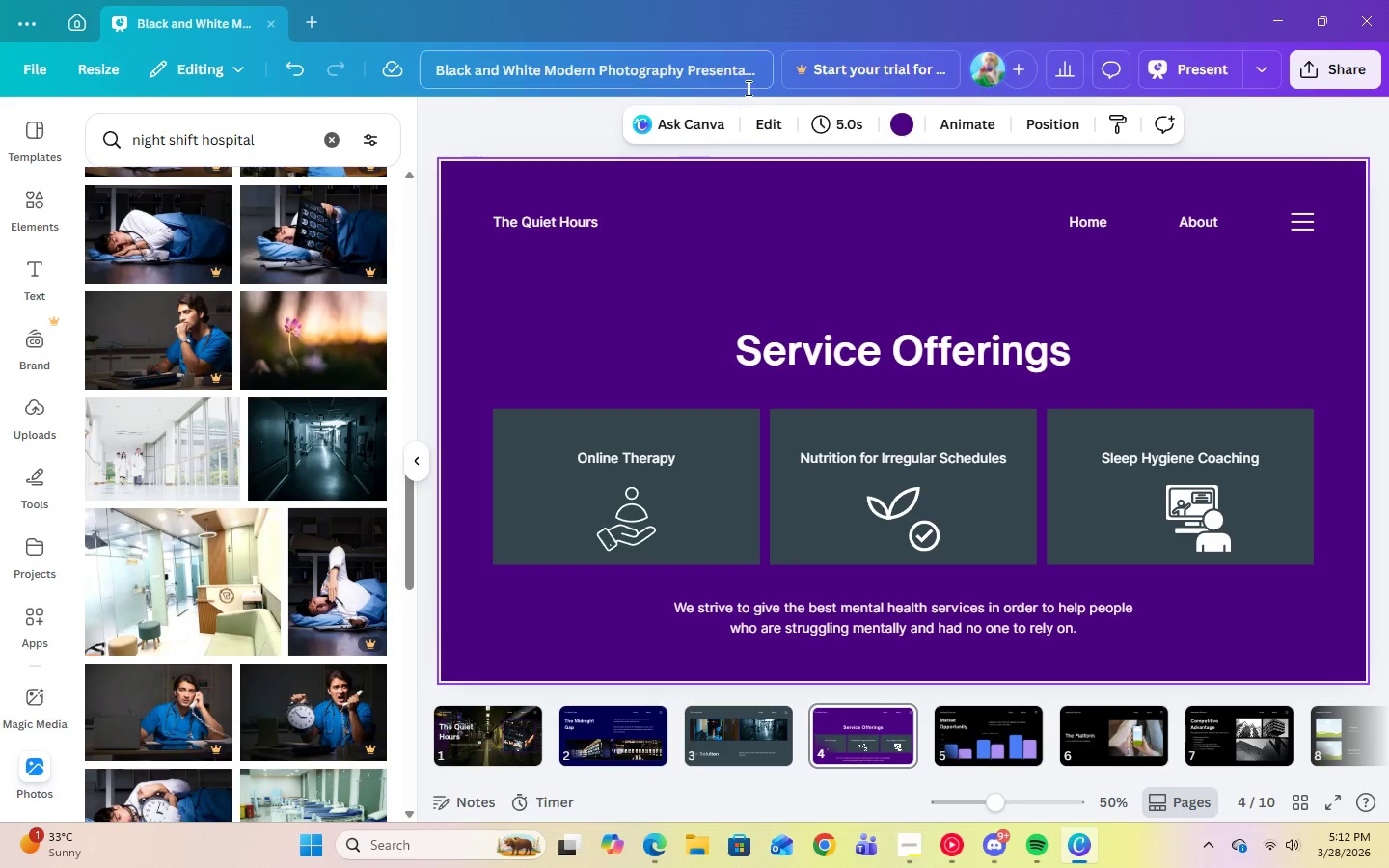 
left_click([899, 130])
 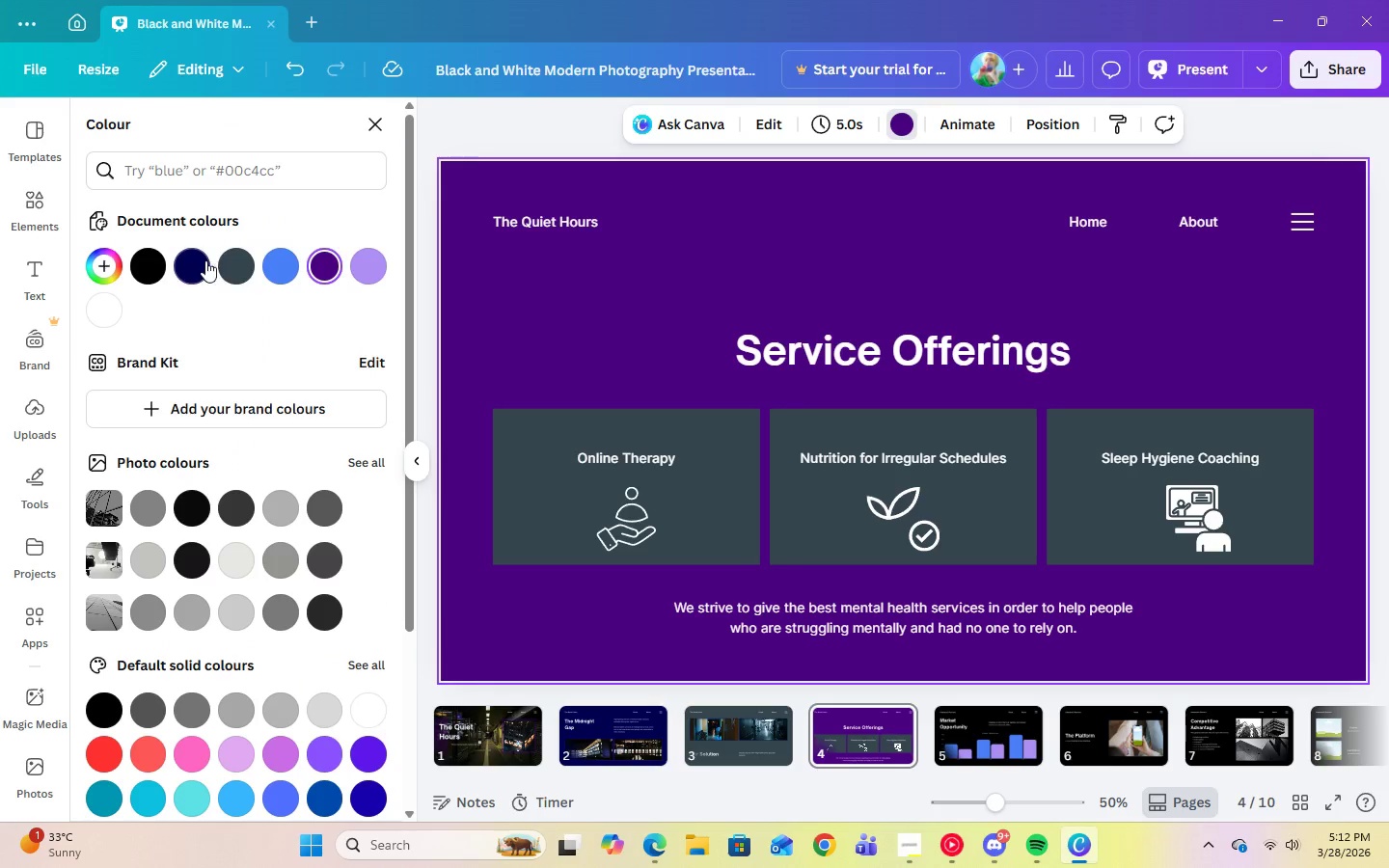 
left_click([228, 264])
 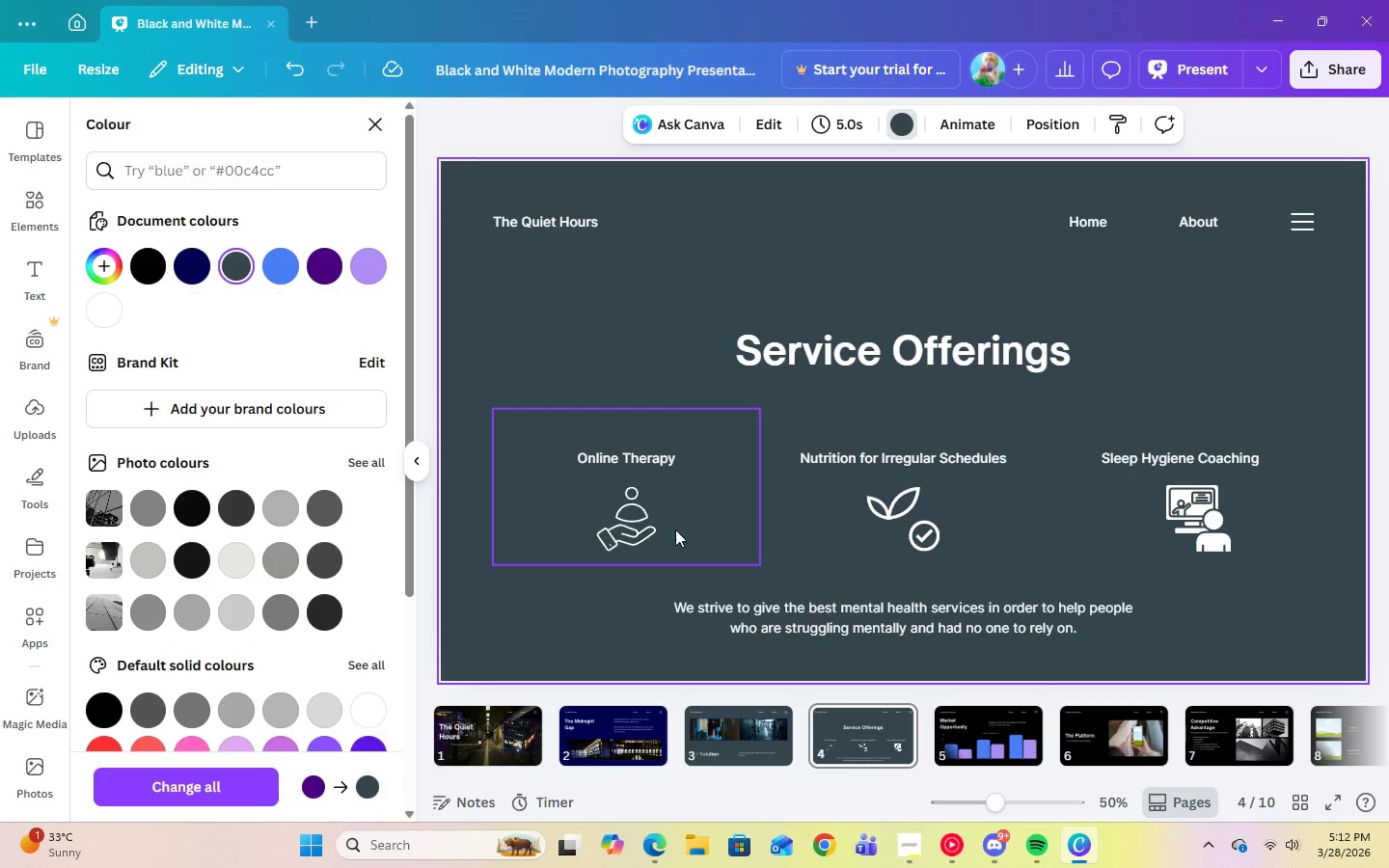 
left_click([675, 529])
 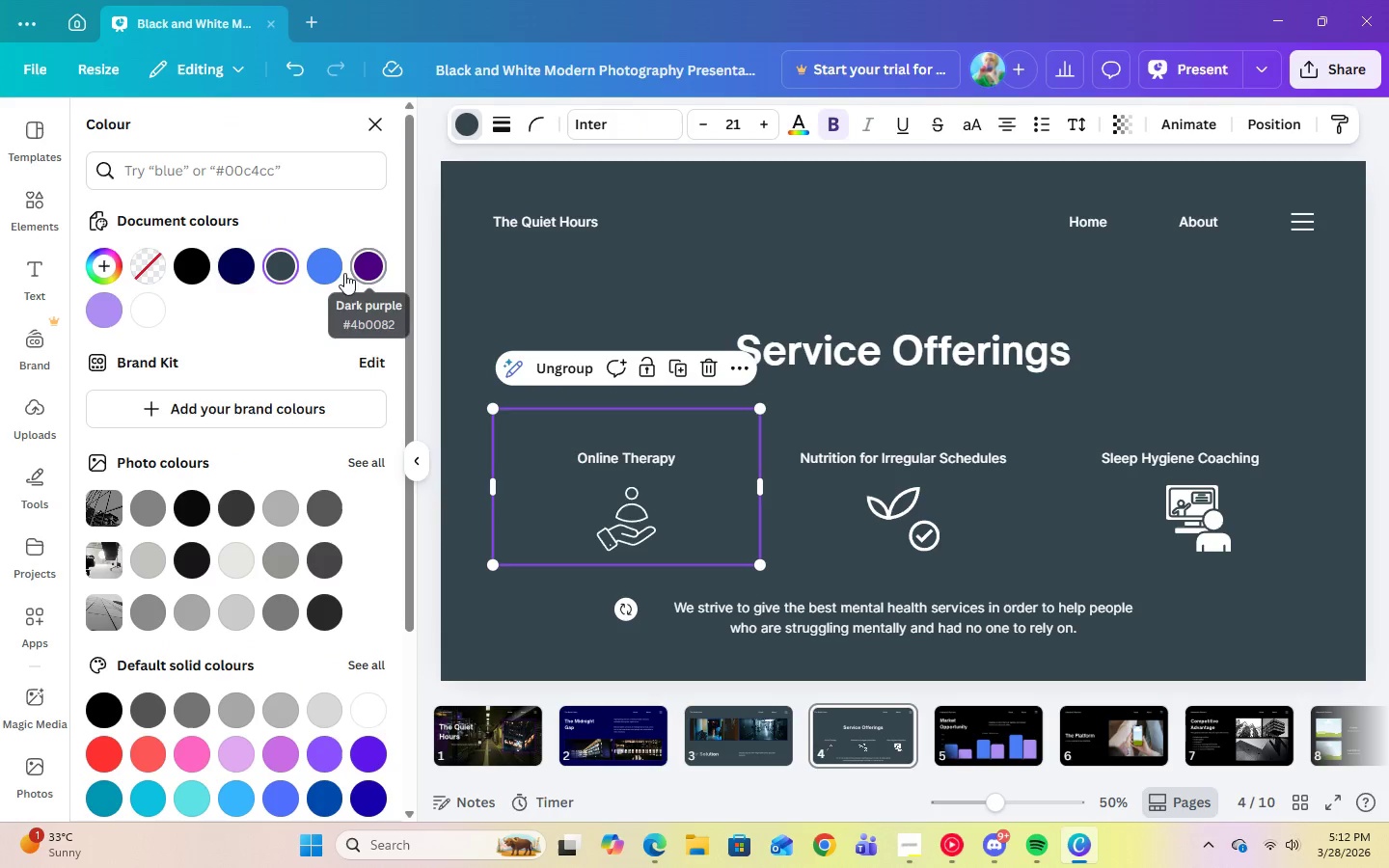 
left_click([230, 281])
 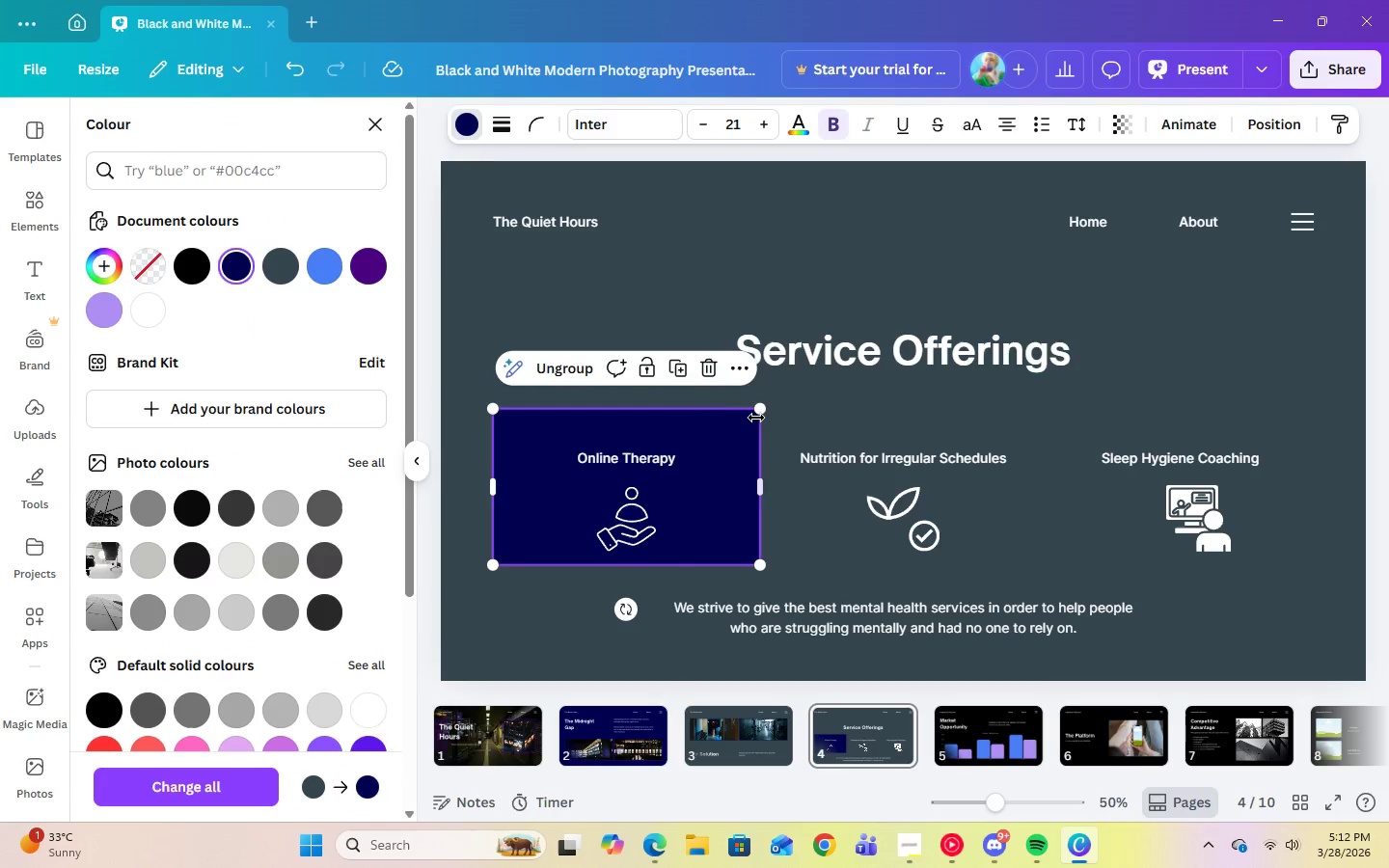 
left_click([788, 426])
 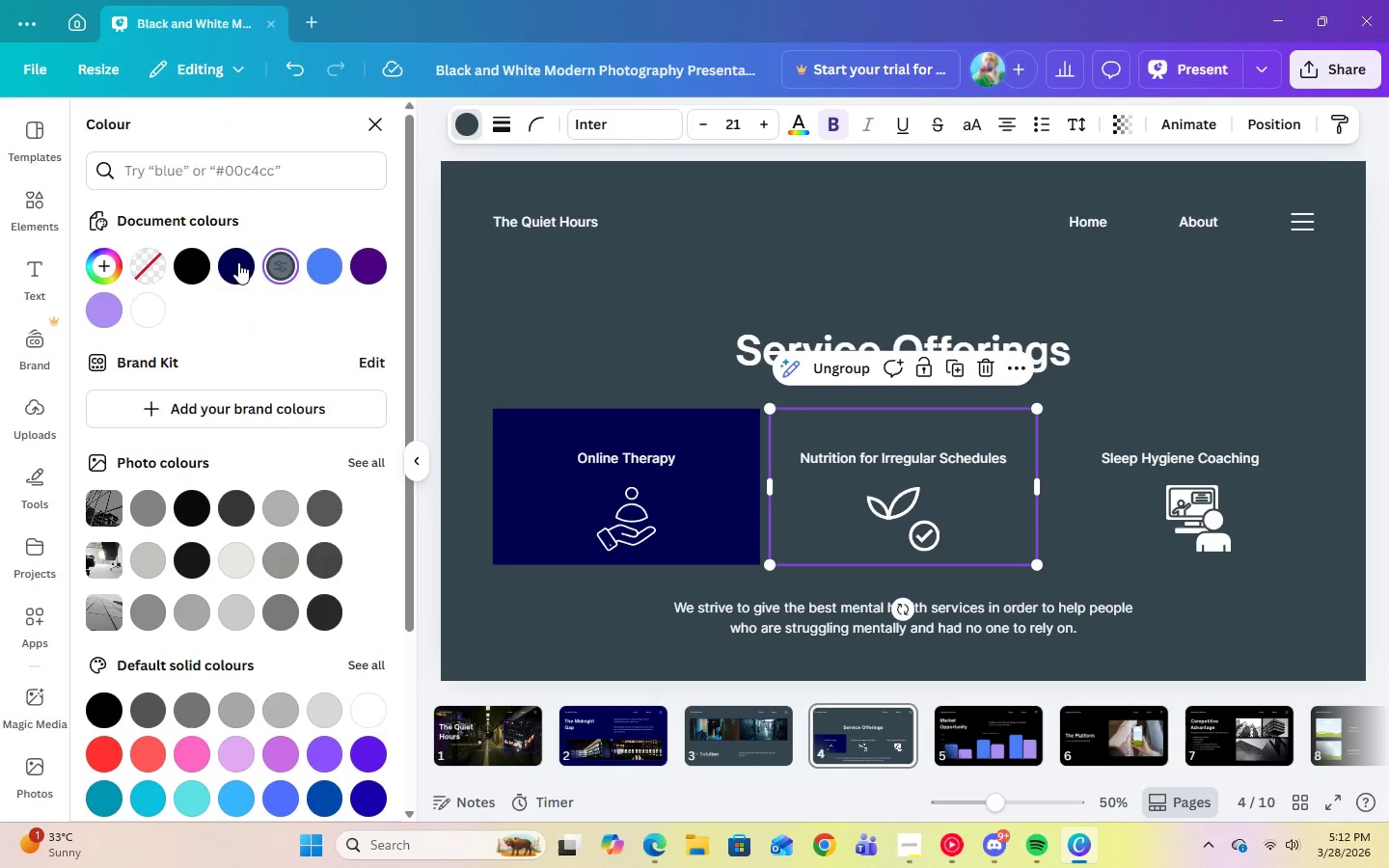 
left_click([234, 262])
 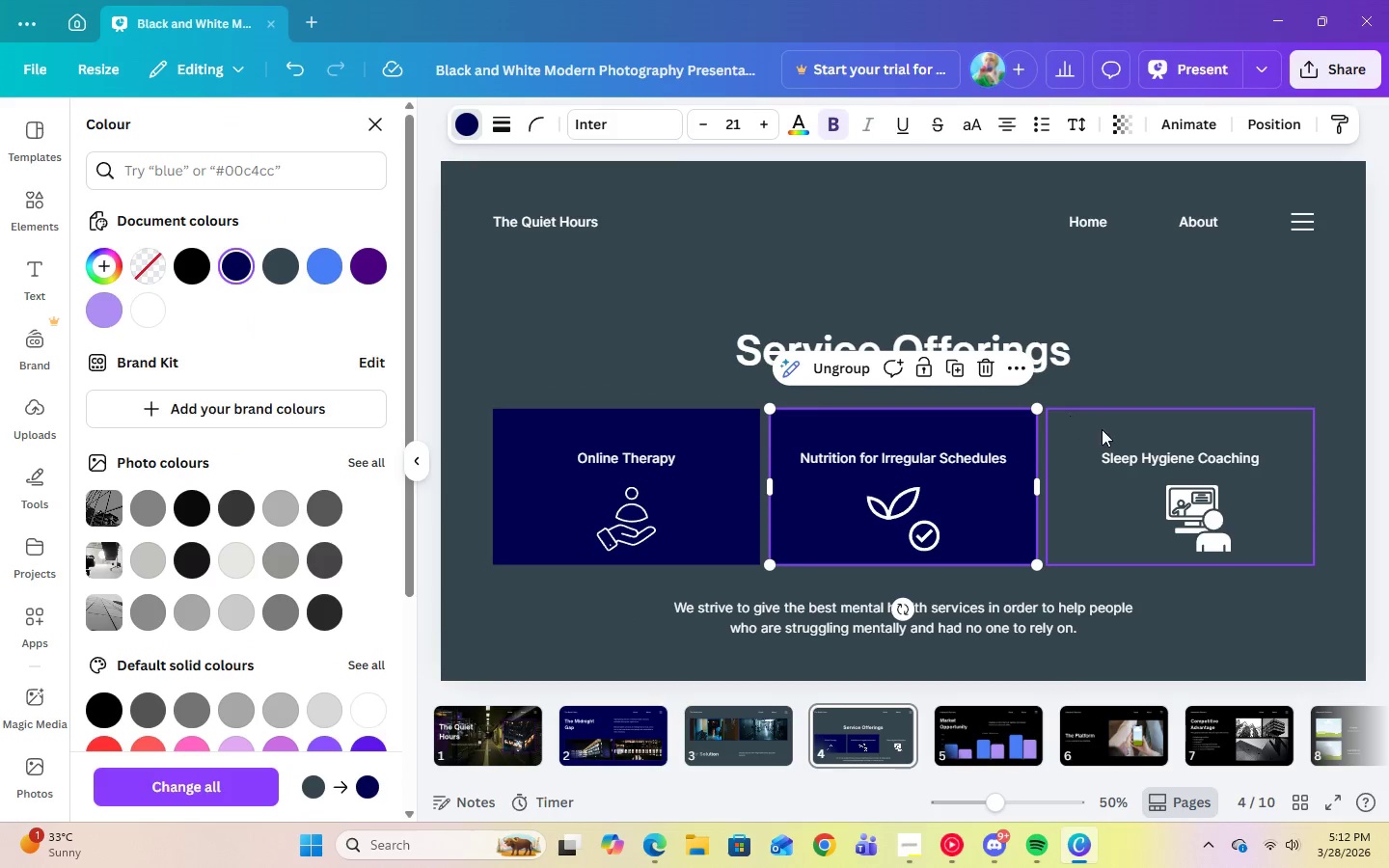 
left_click([1104, 430])
 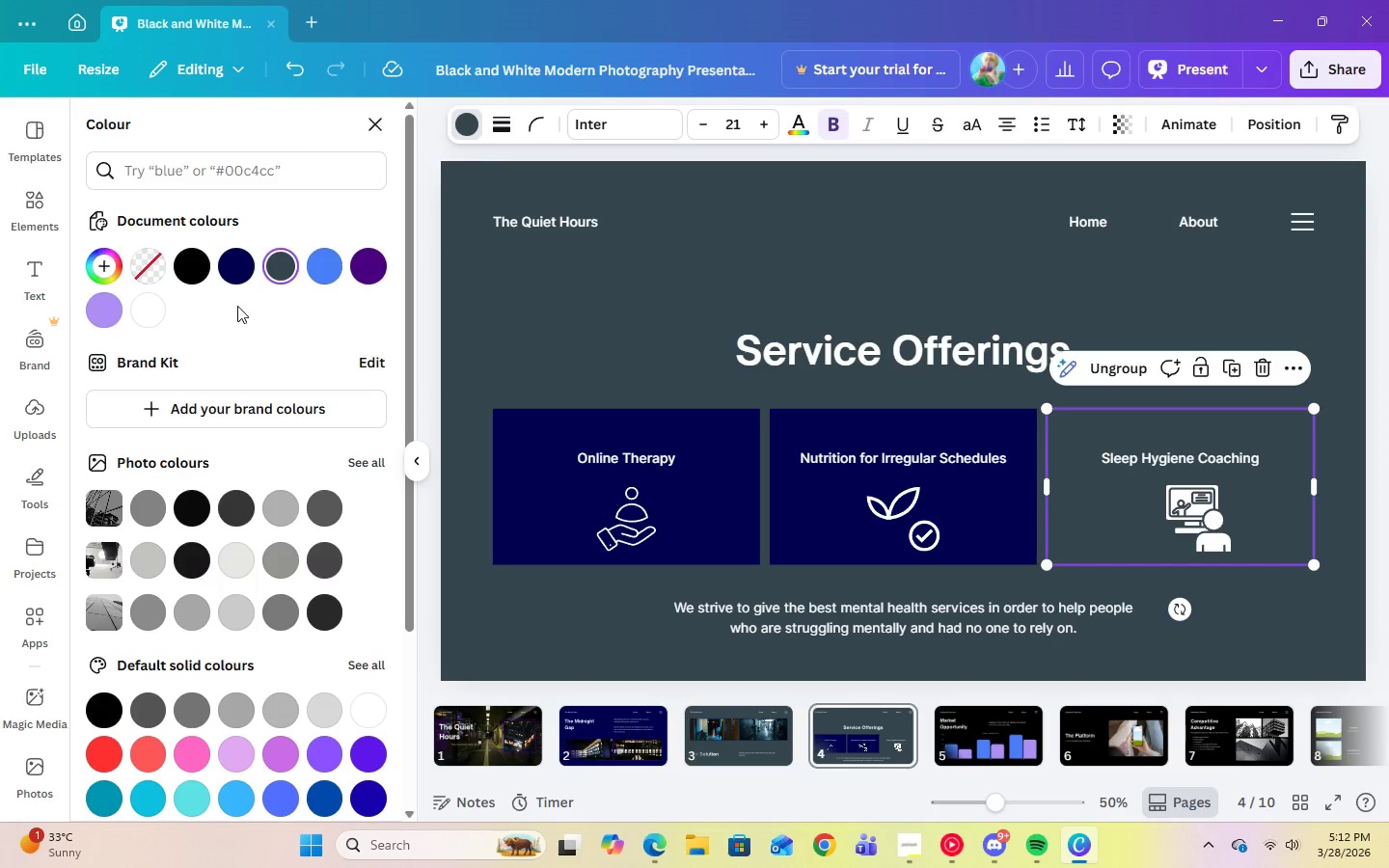 
left_click([232, 283])
 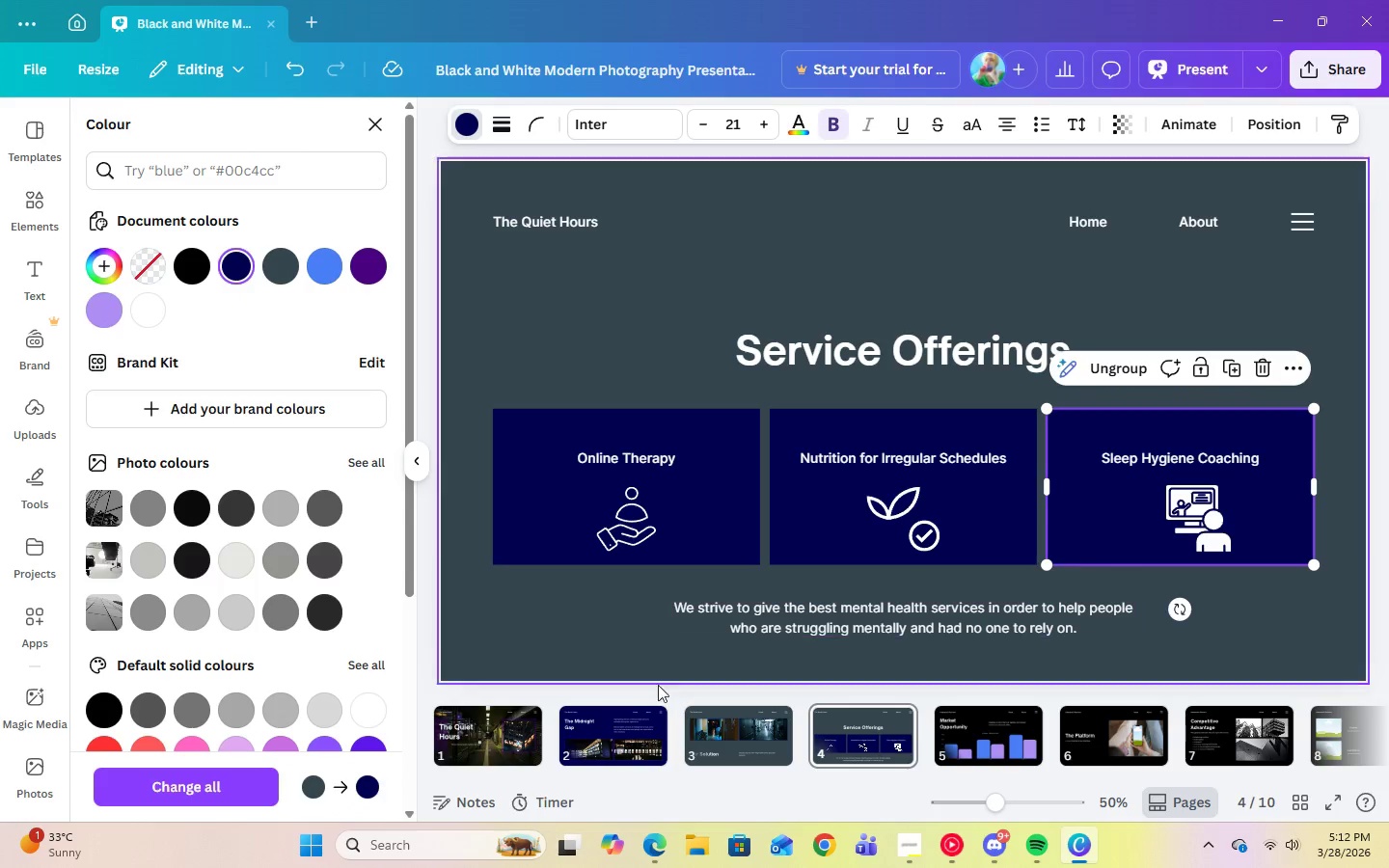 
left_click([631, 722])
 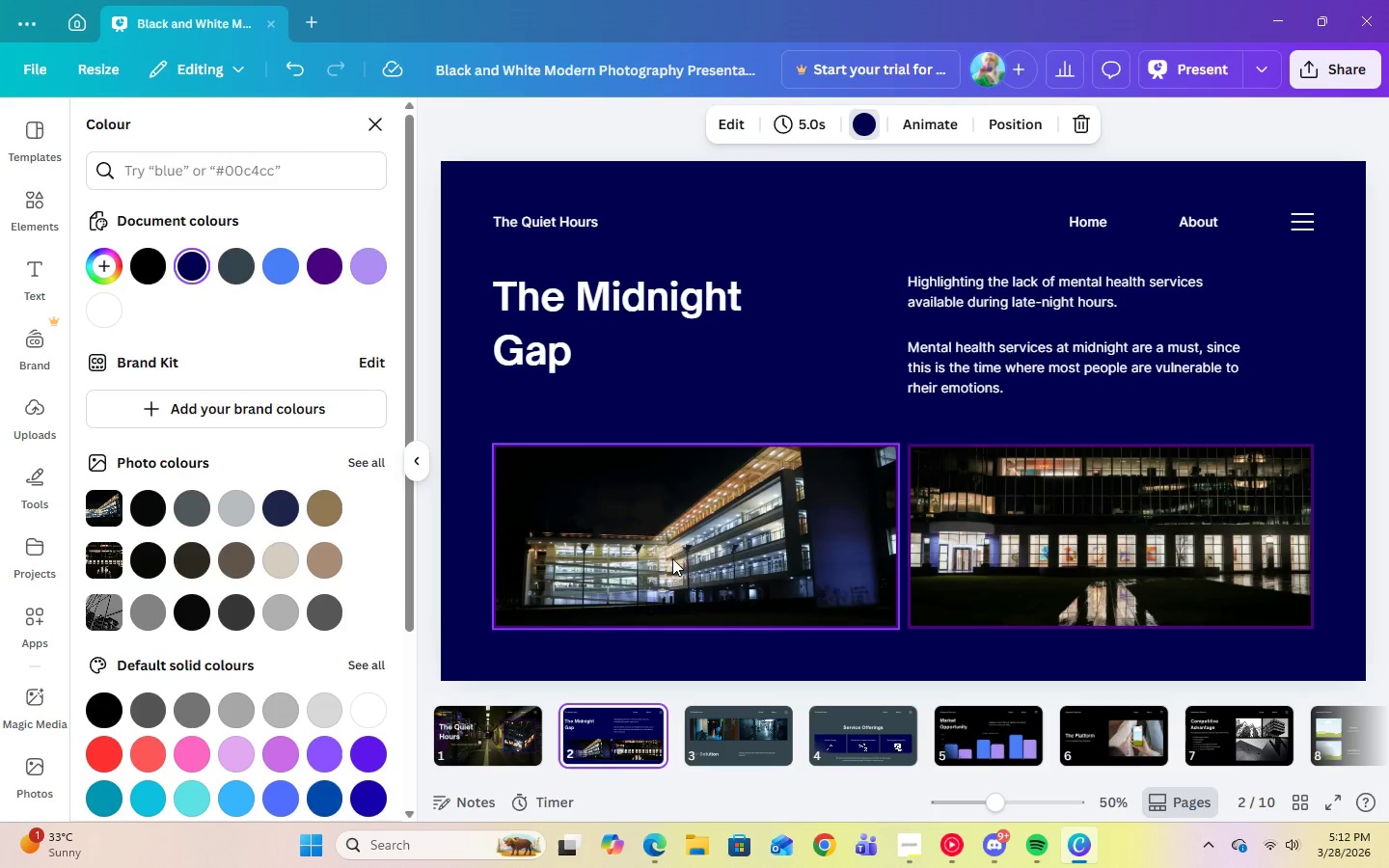 
left_click([672, 556])
 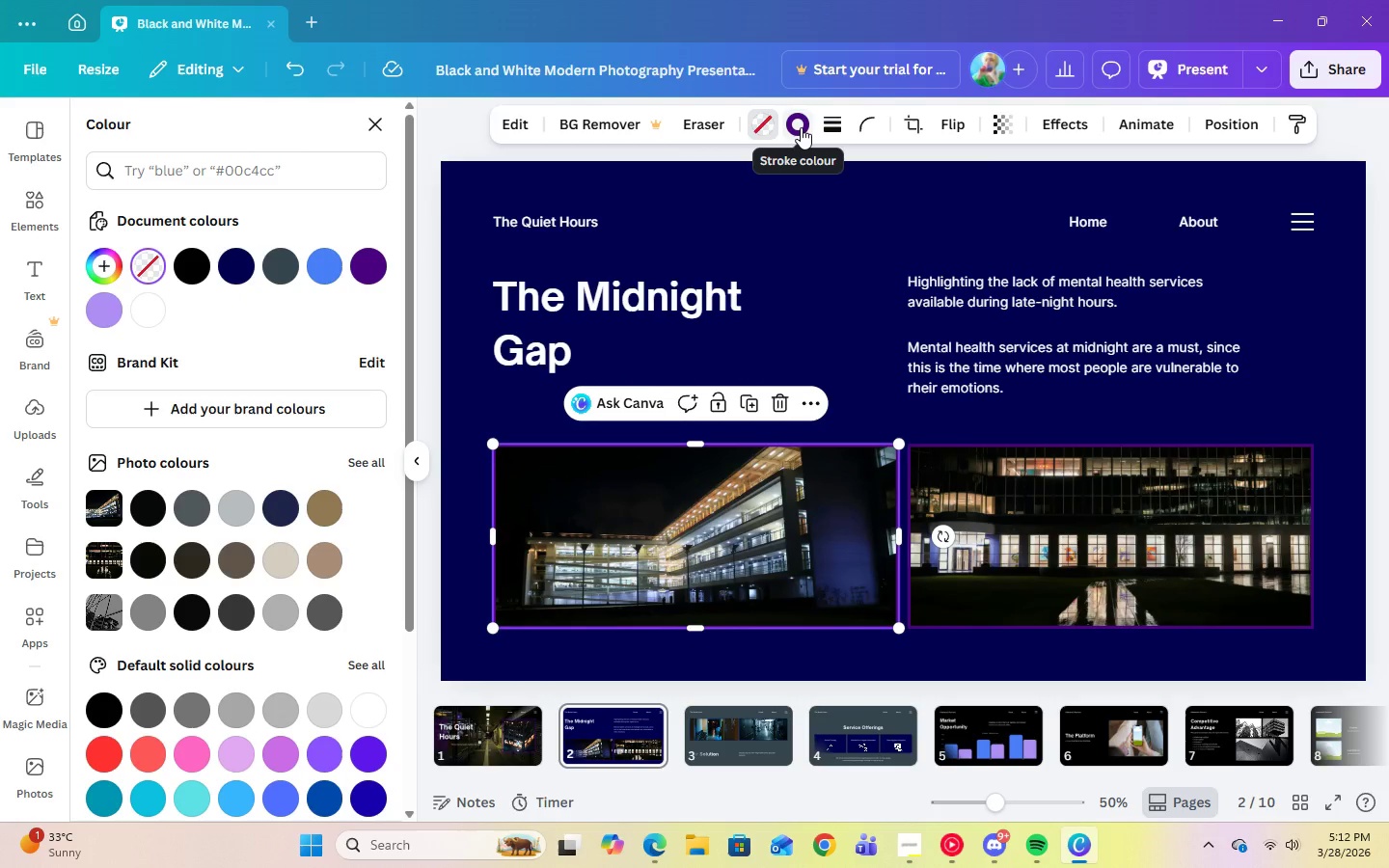 
left_click([801, 127])
 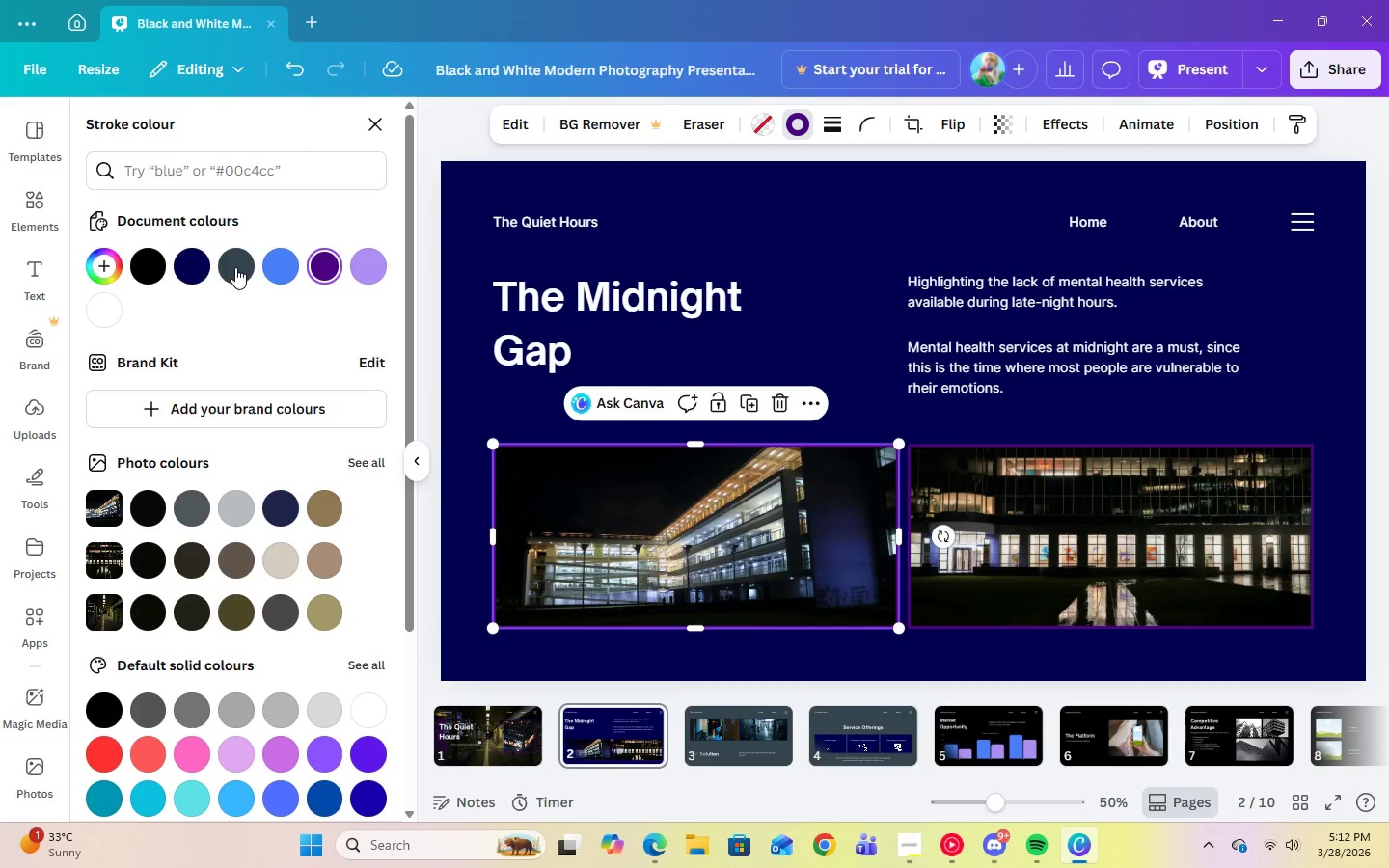 
left_click([234, 267])
 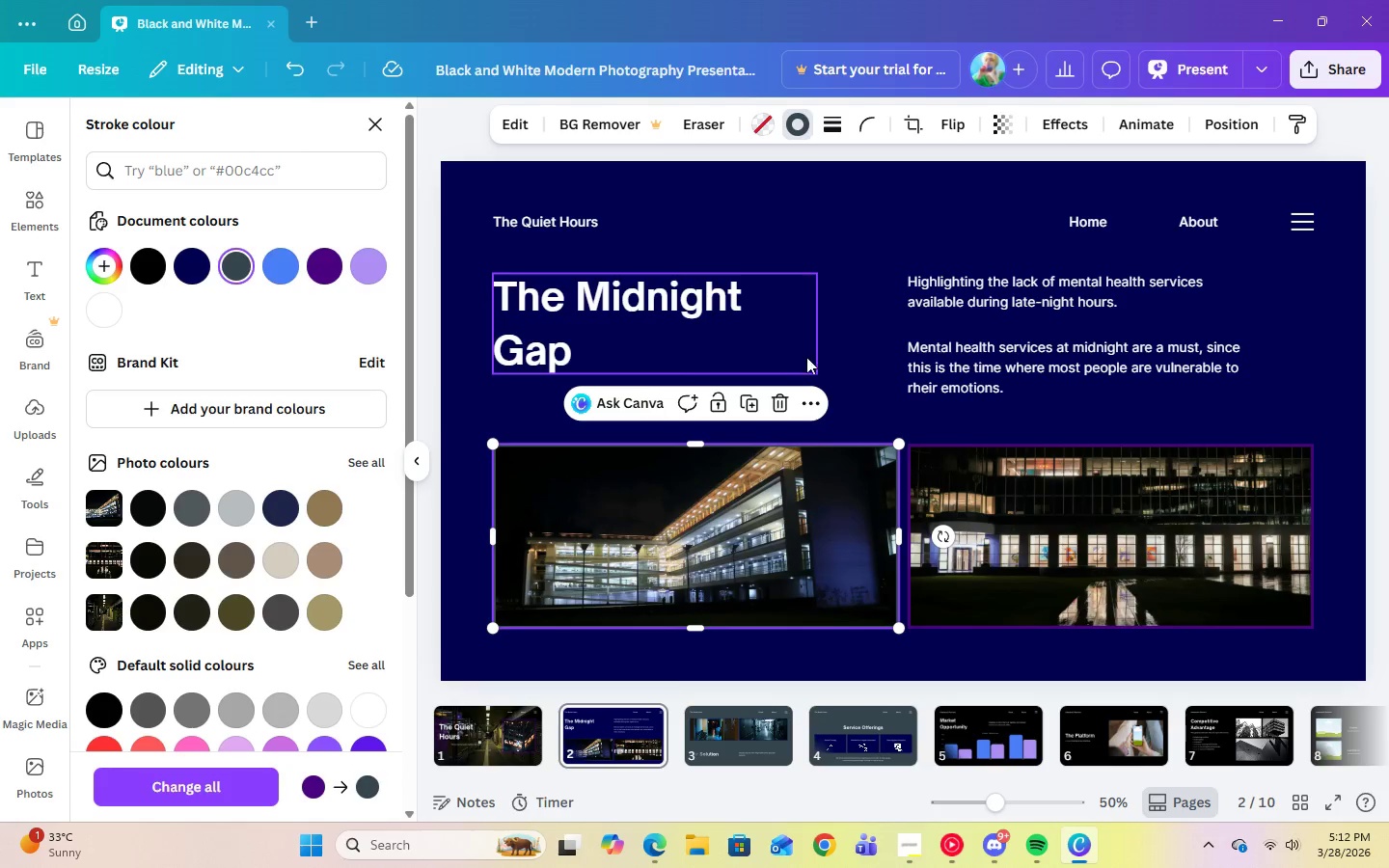 
left_click([853, 337])
 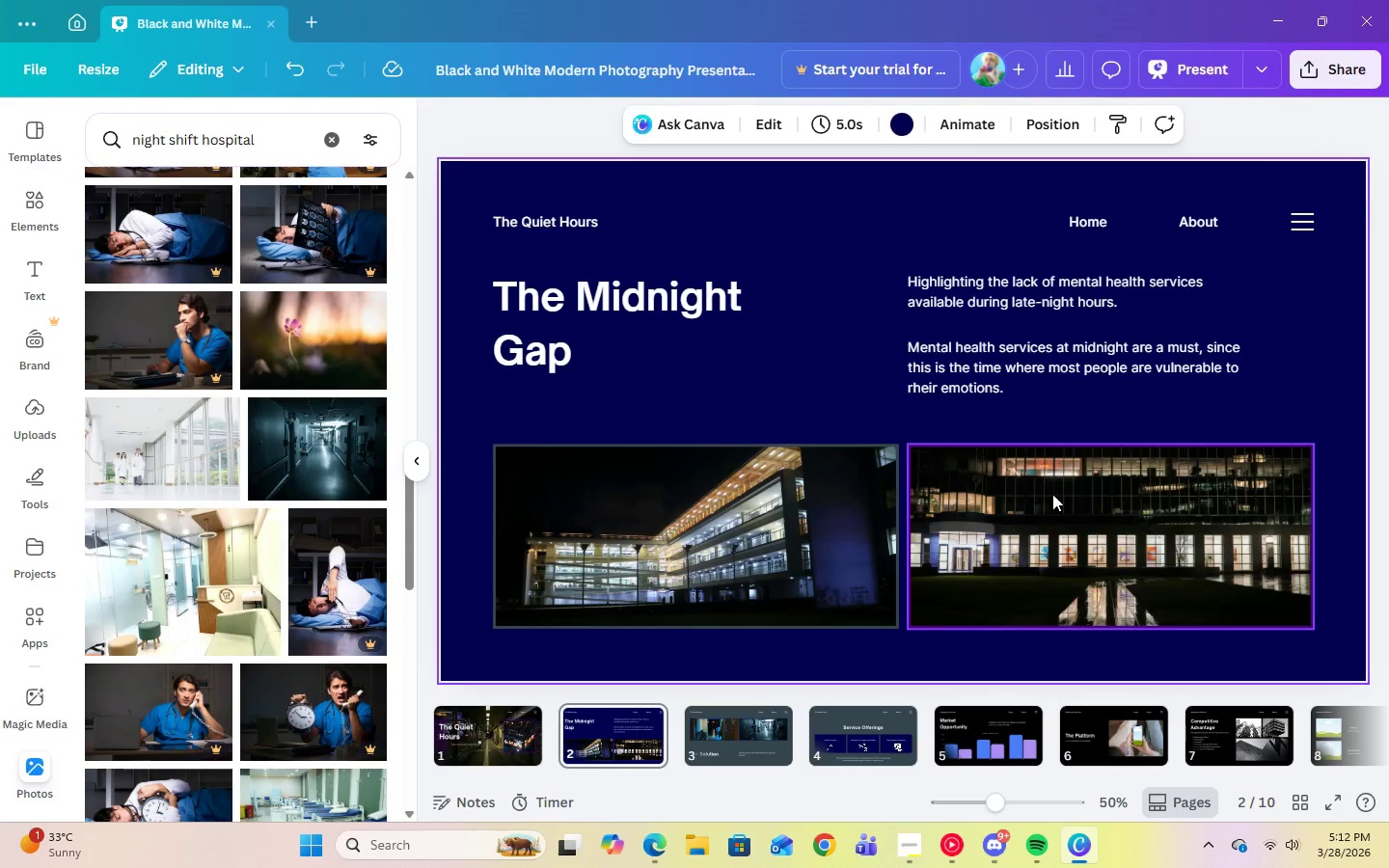 
left_click([1056, 498])
 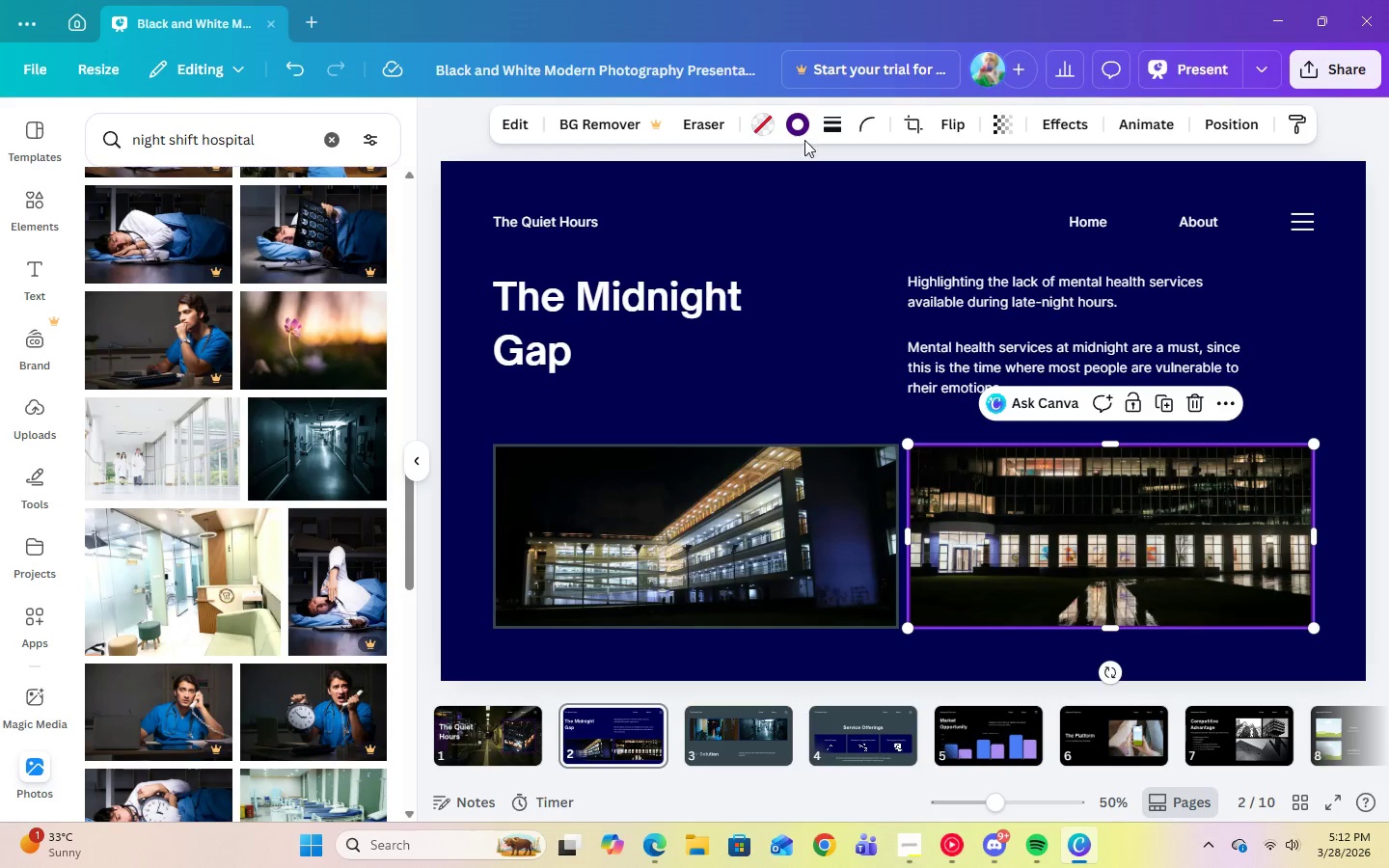 
left_click([803, 134])
 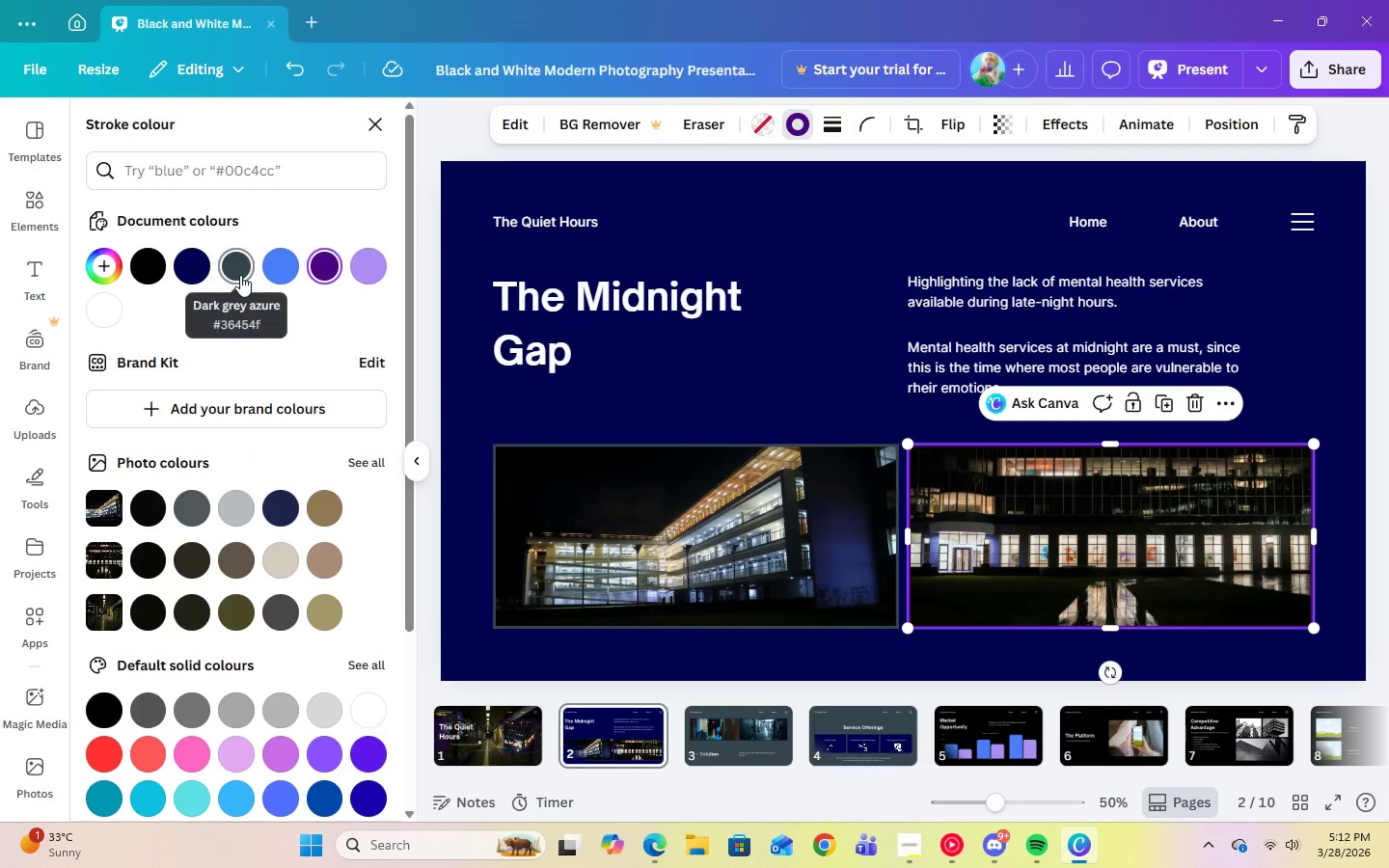 
left_click([240, 275])
 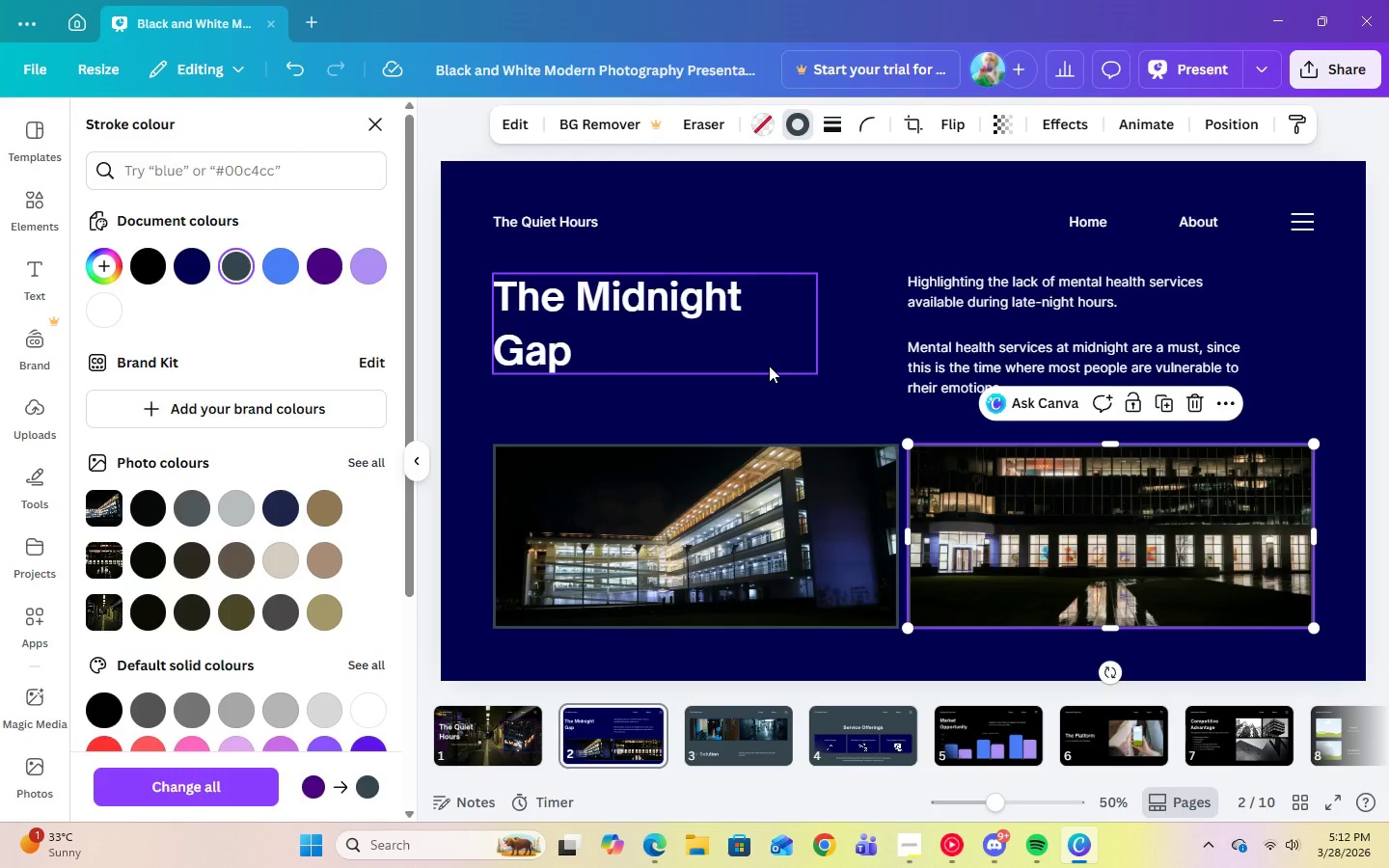 
left_click([769, 366])
 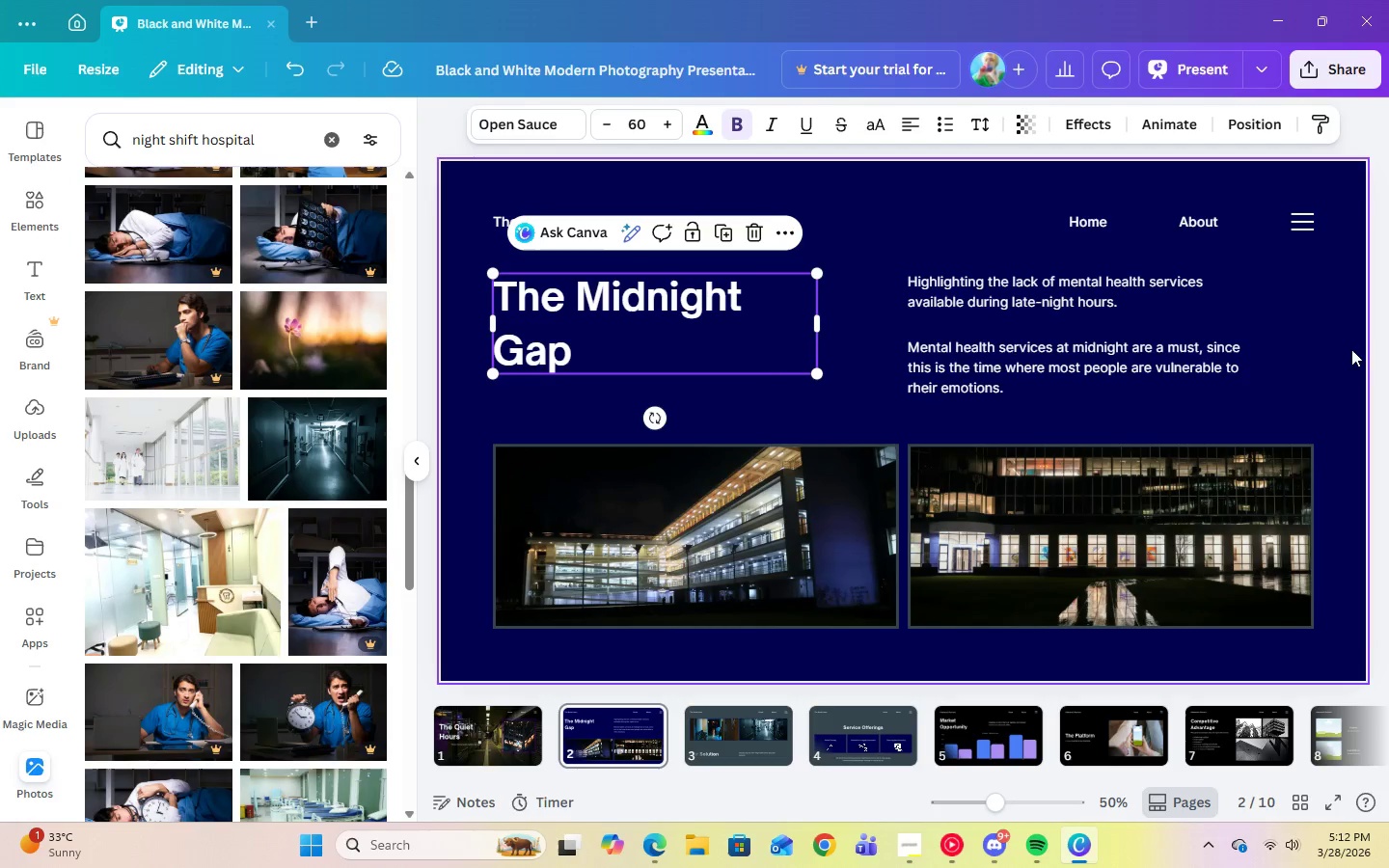 
left_click([1373, 360])